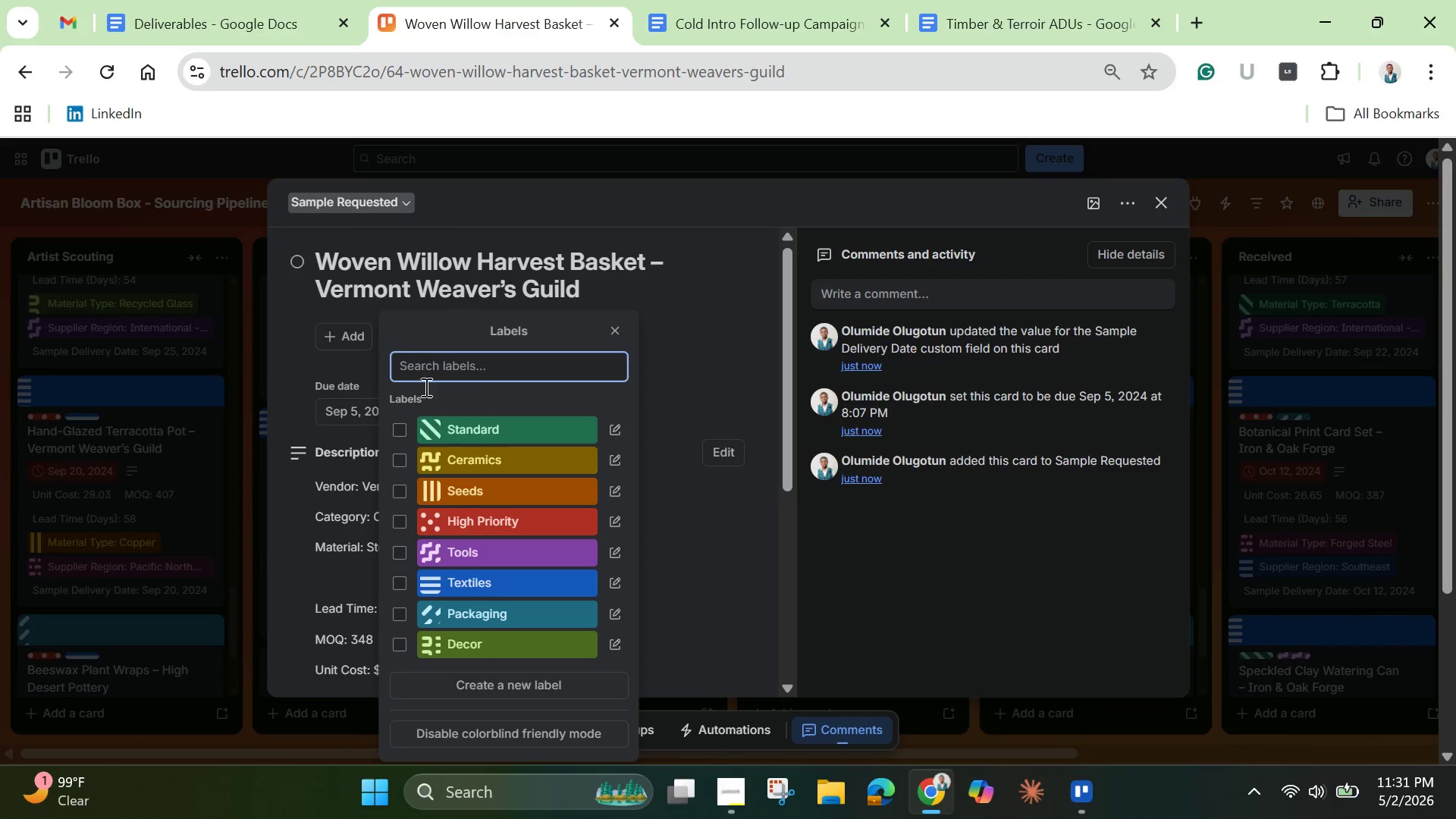 
mouse_move([443, 494])
 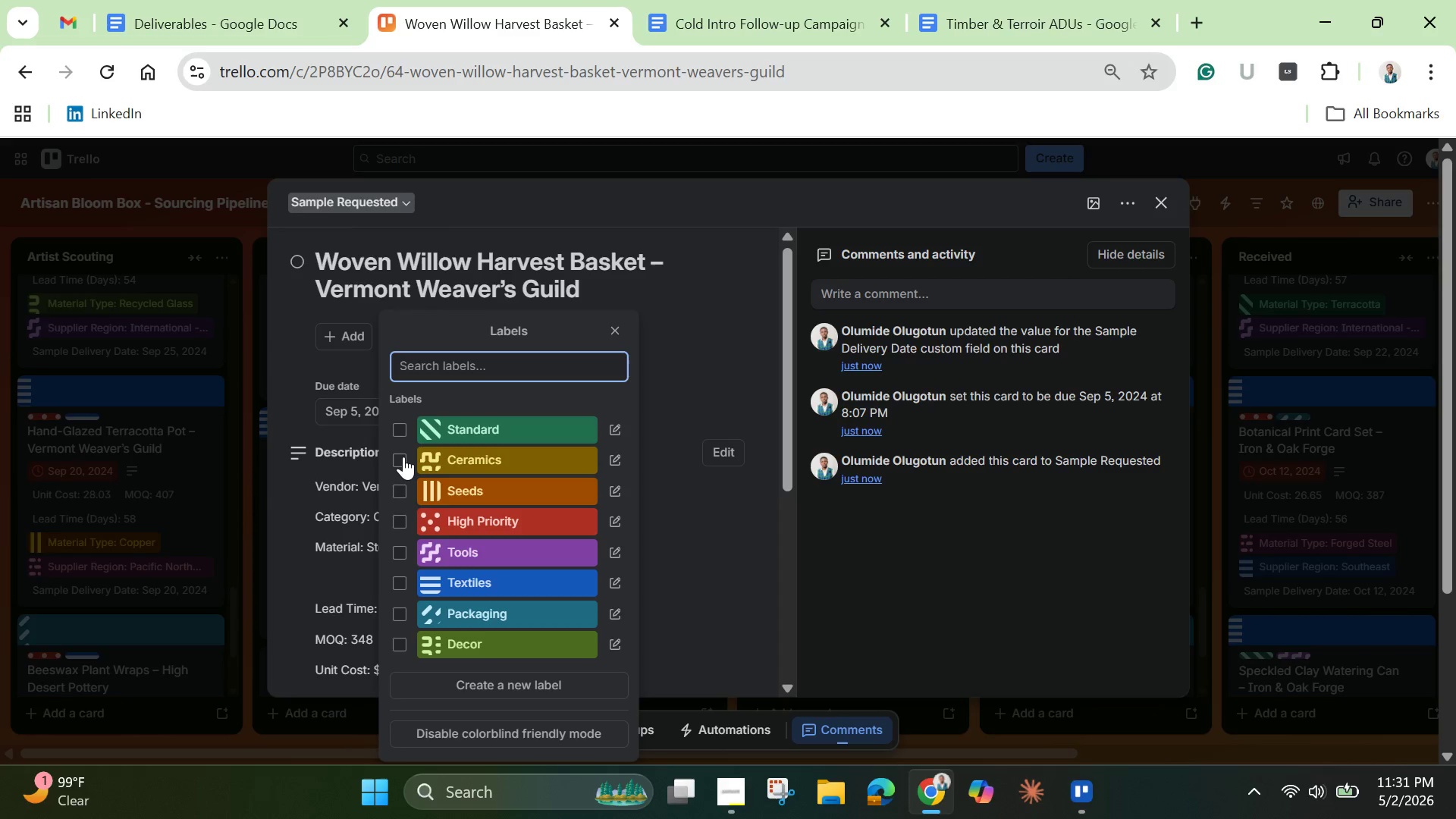 
left_click([403, 457])
 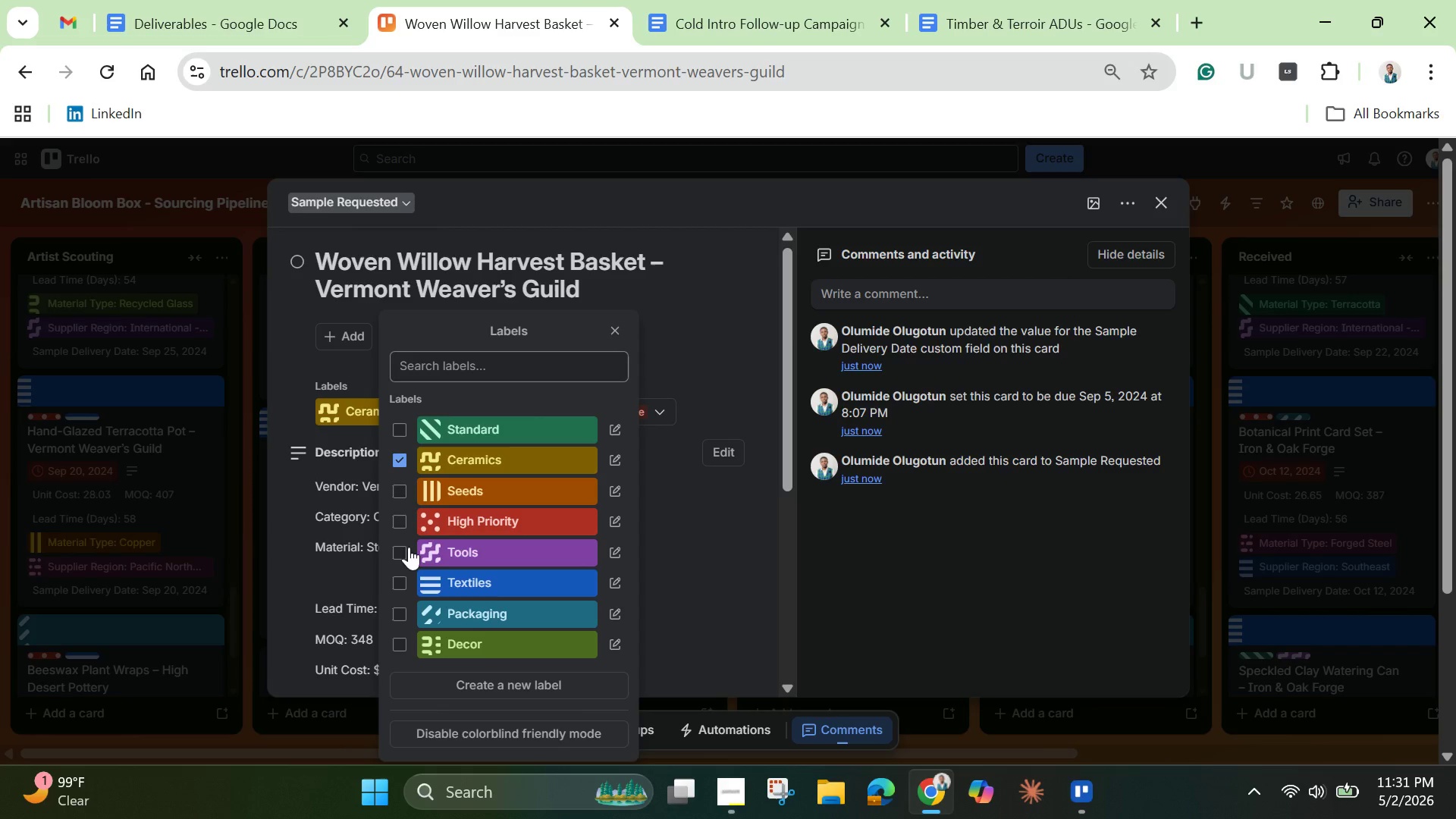 
mouse_move([413, 611])
 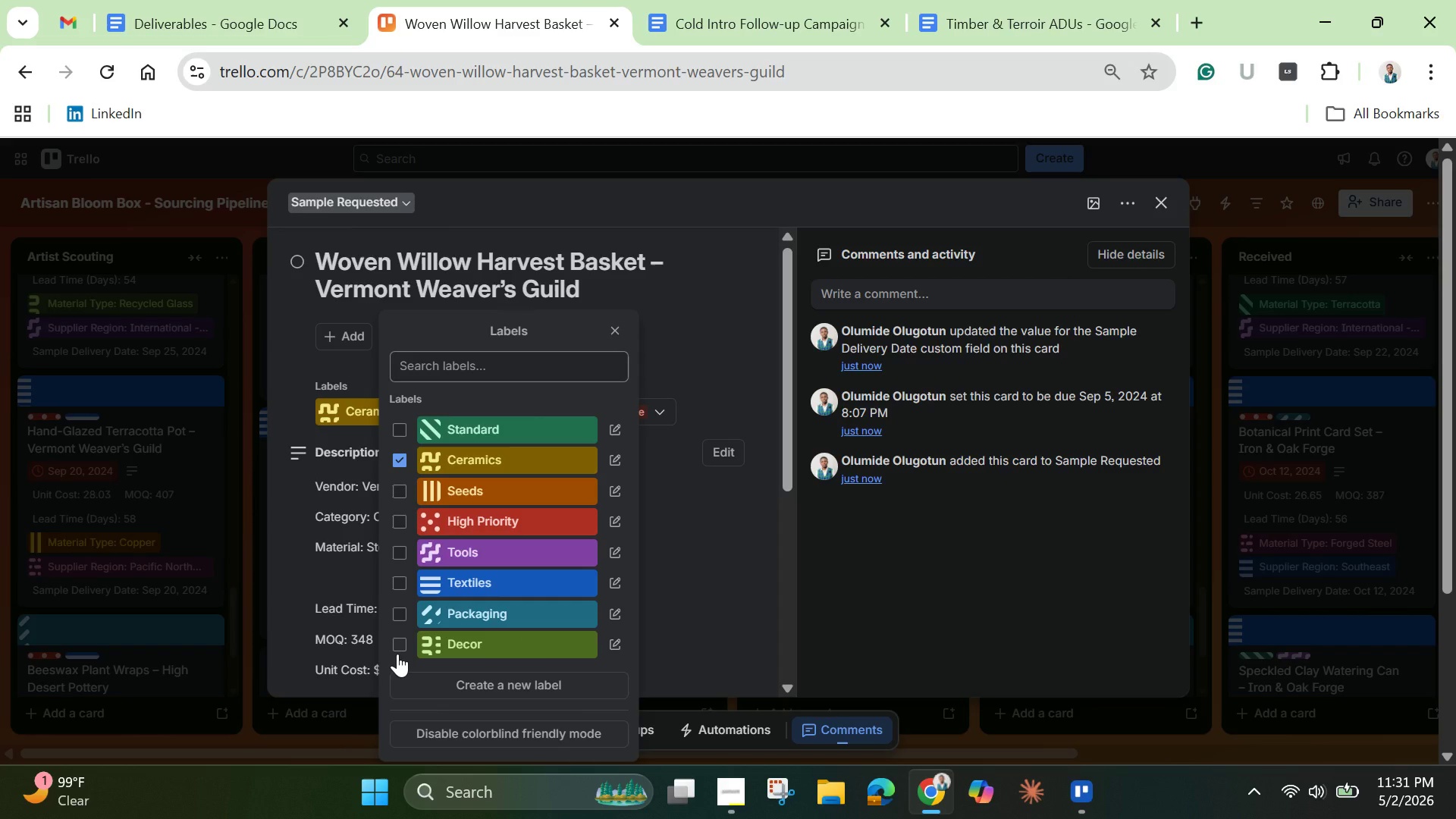 
wait(9.3)
 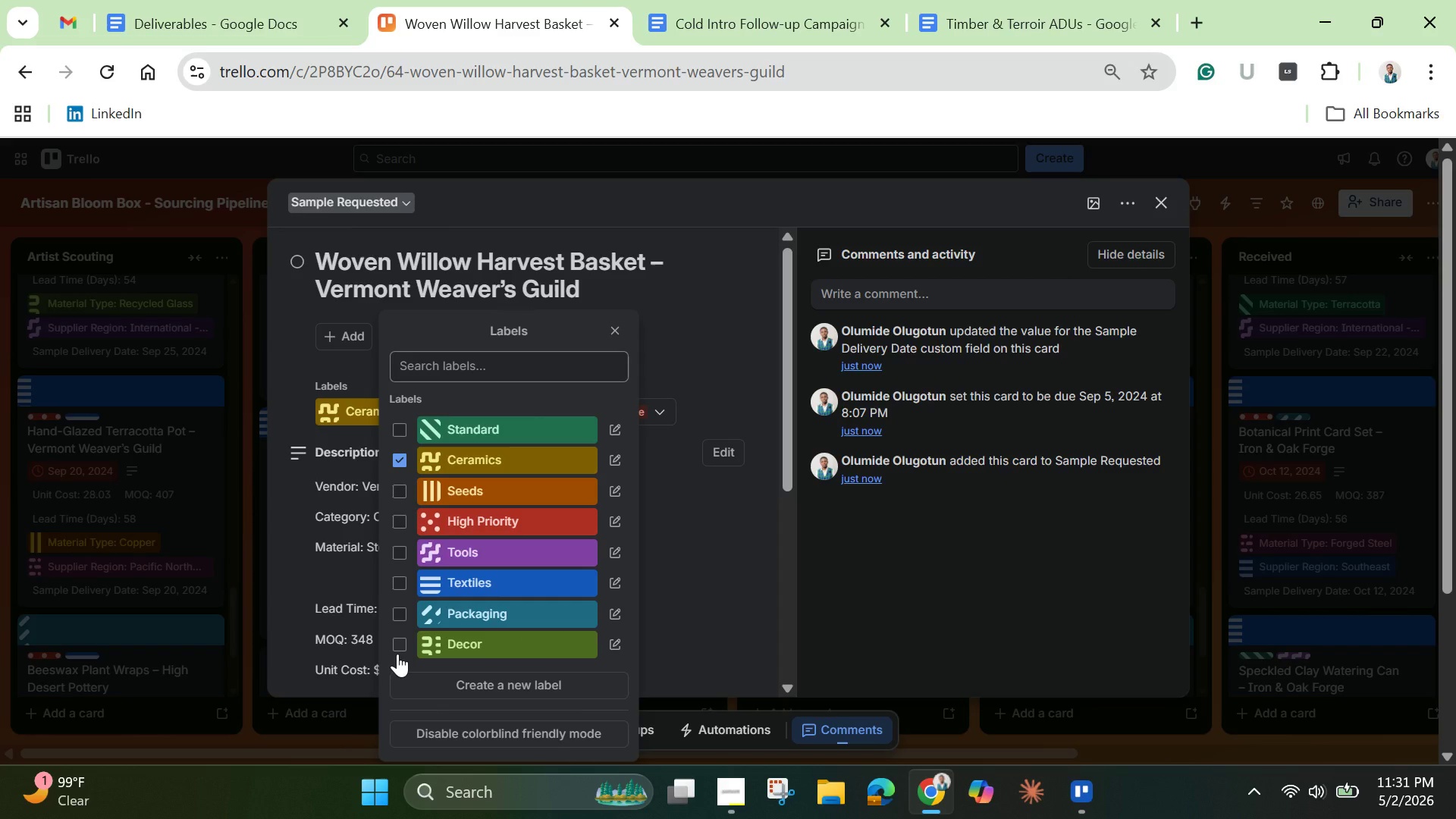 
left_click([398, 428])
 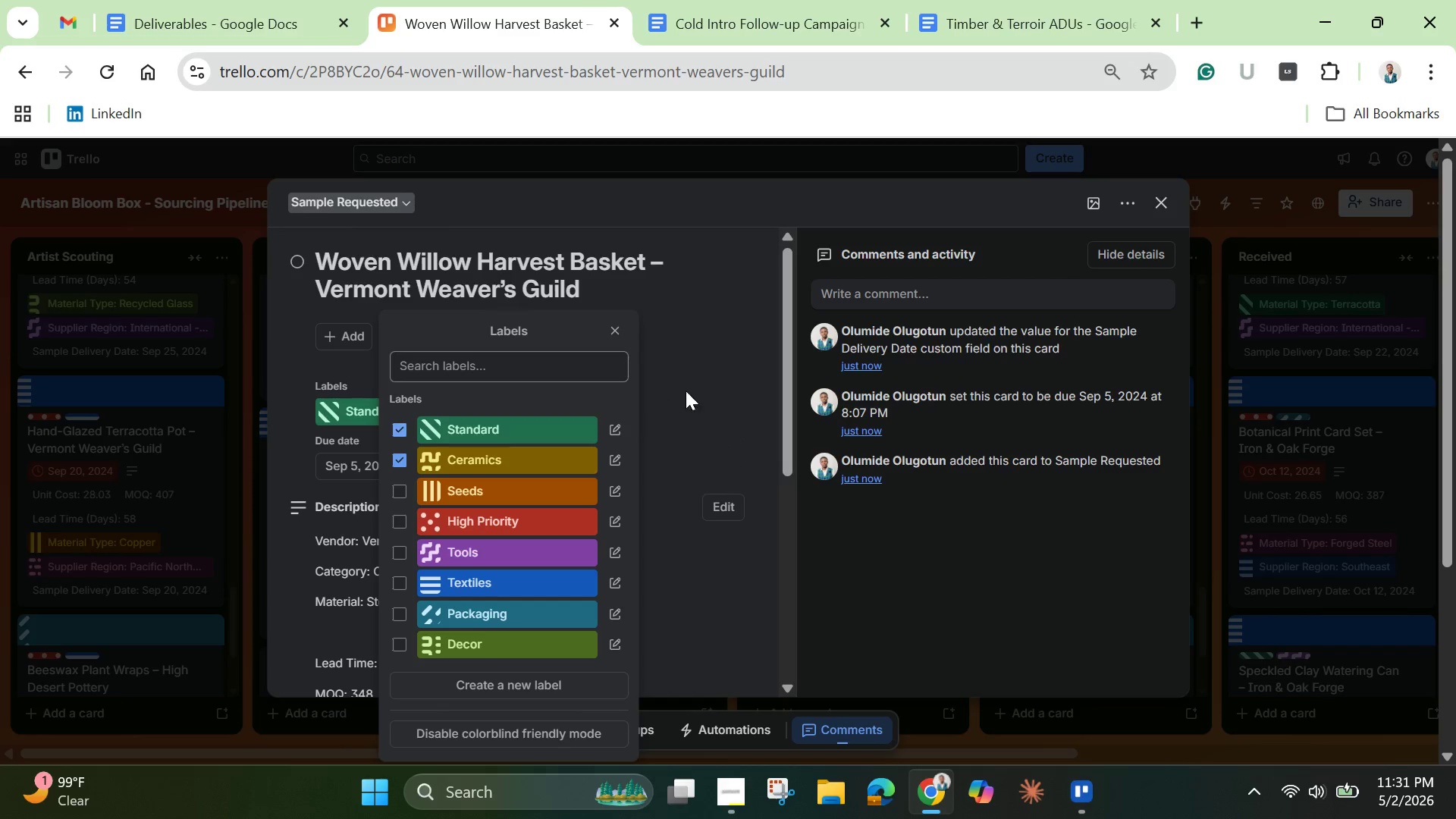 
left_click([701, 380])
 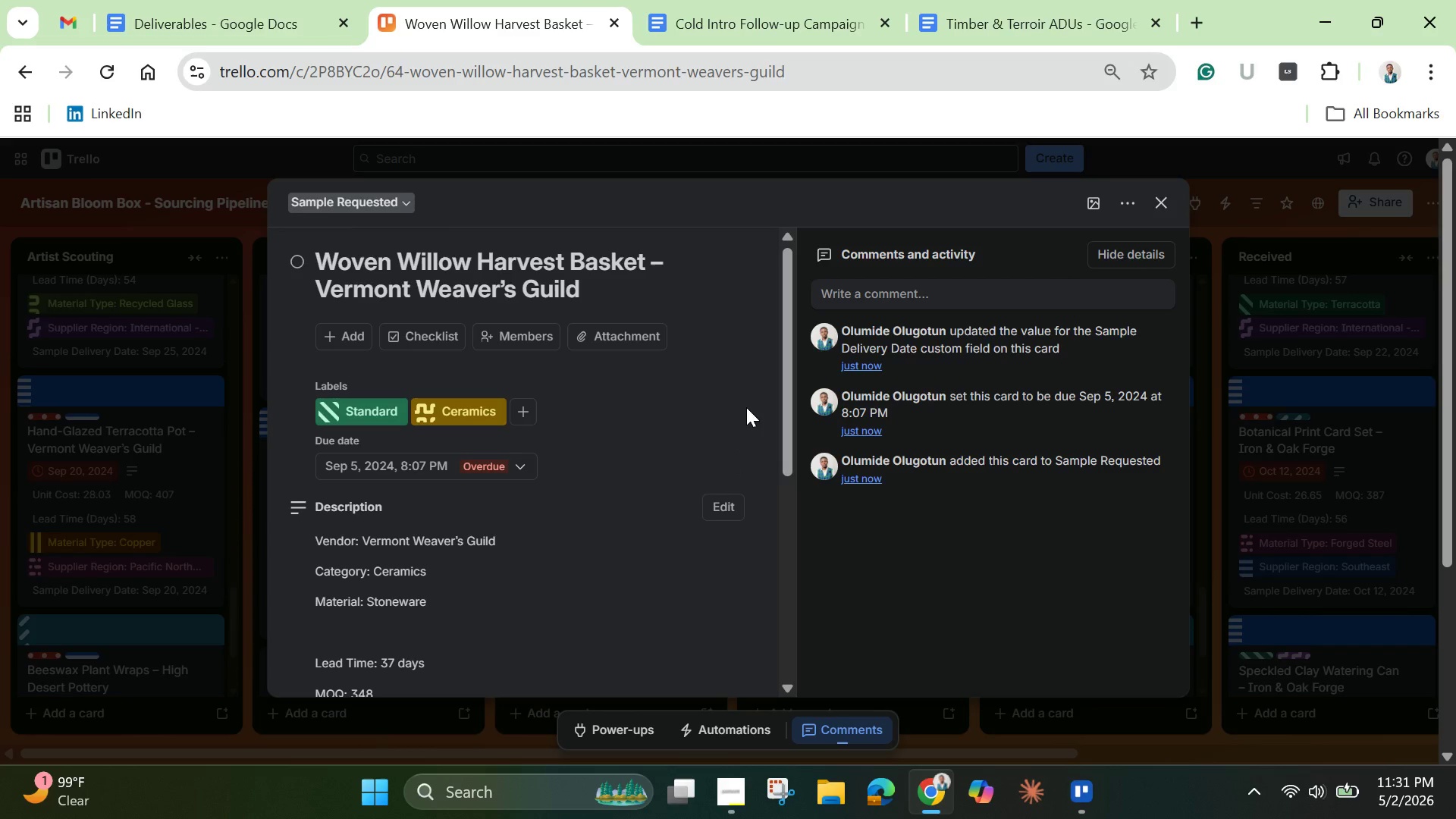 
wait(5.34)
 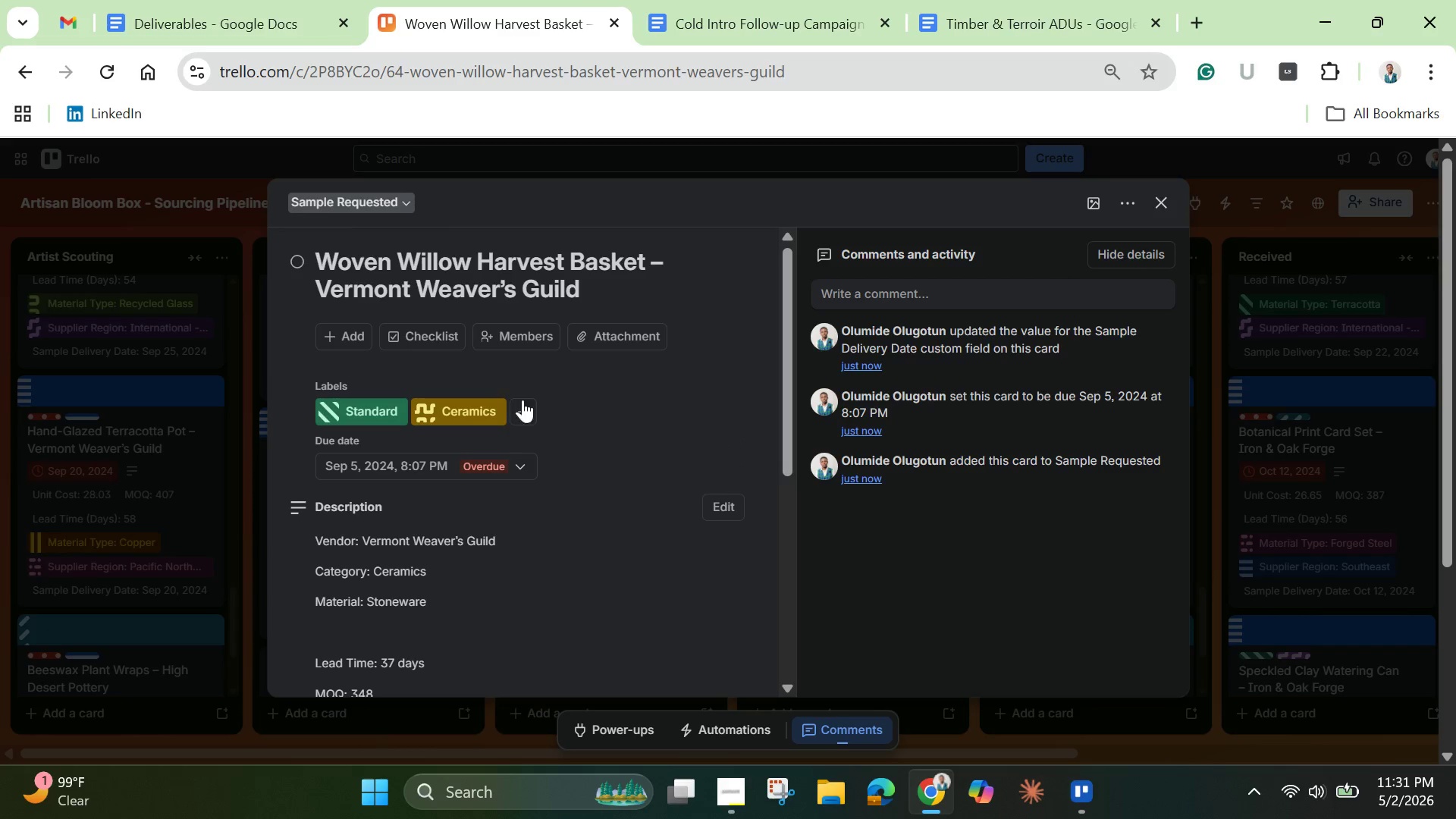 
left_click_drag(start_coordinate=[782, 458], to_coordinate=[778, 651])
 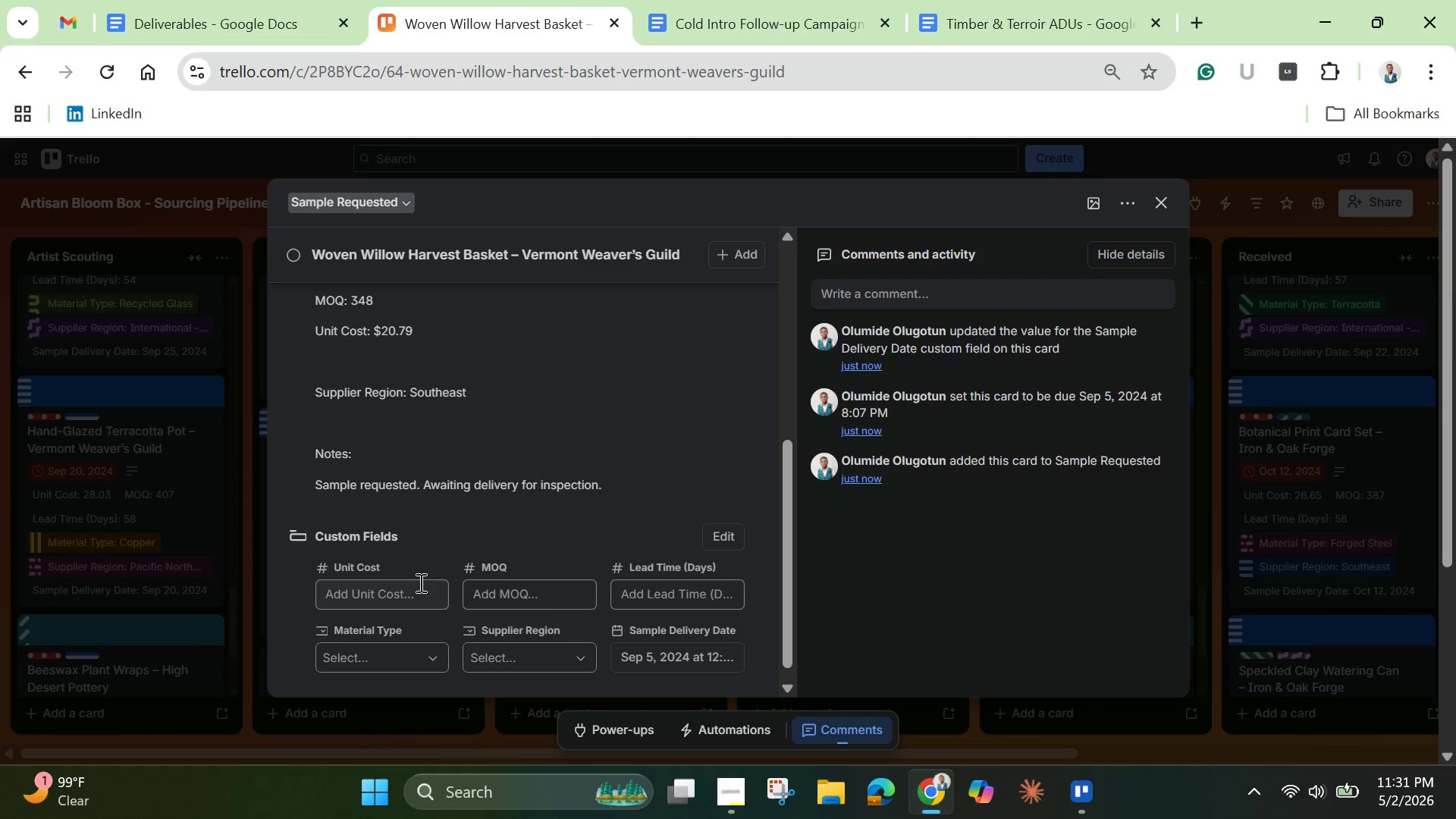 
left_click([419, 582])
 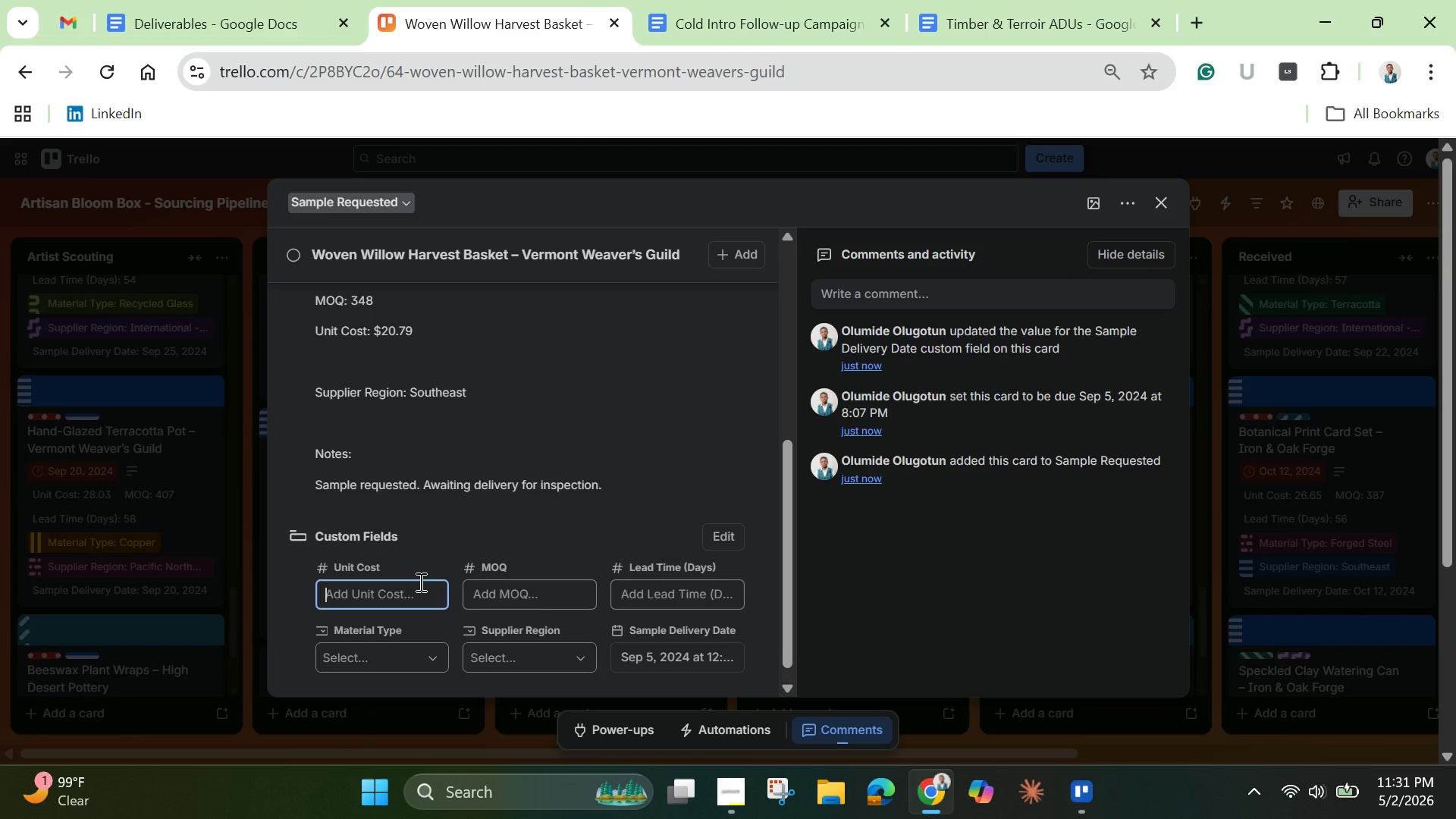 
type(20.79)
 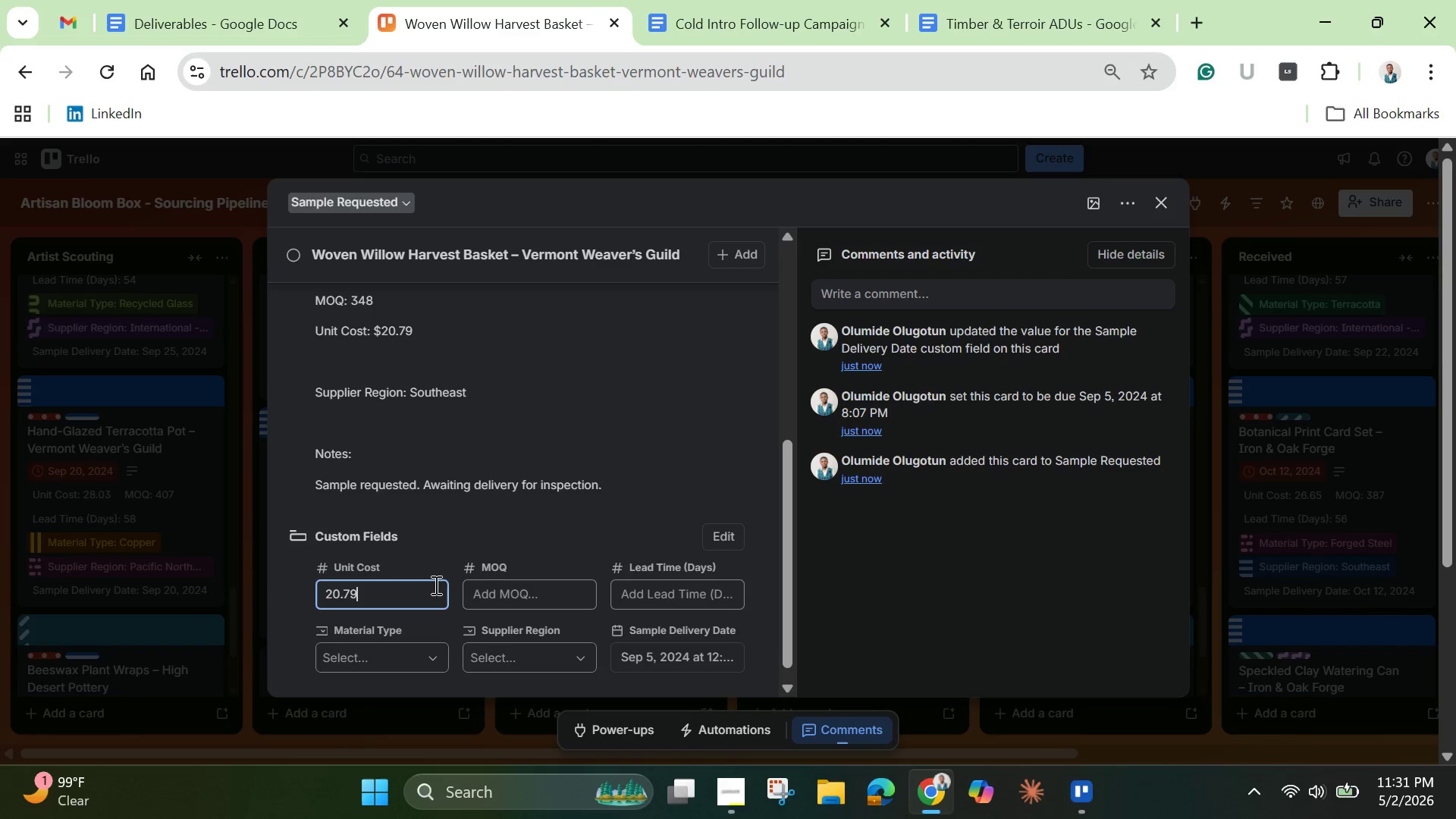 
left_click([487, 597])
 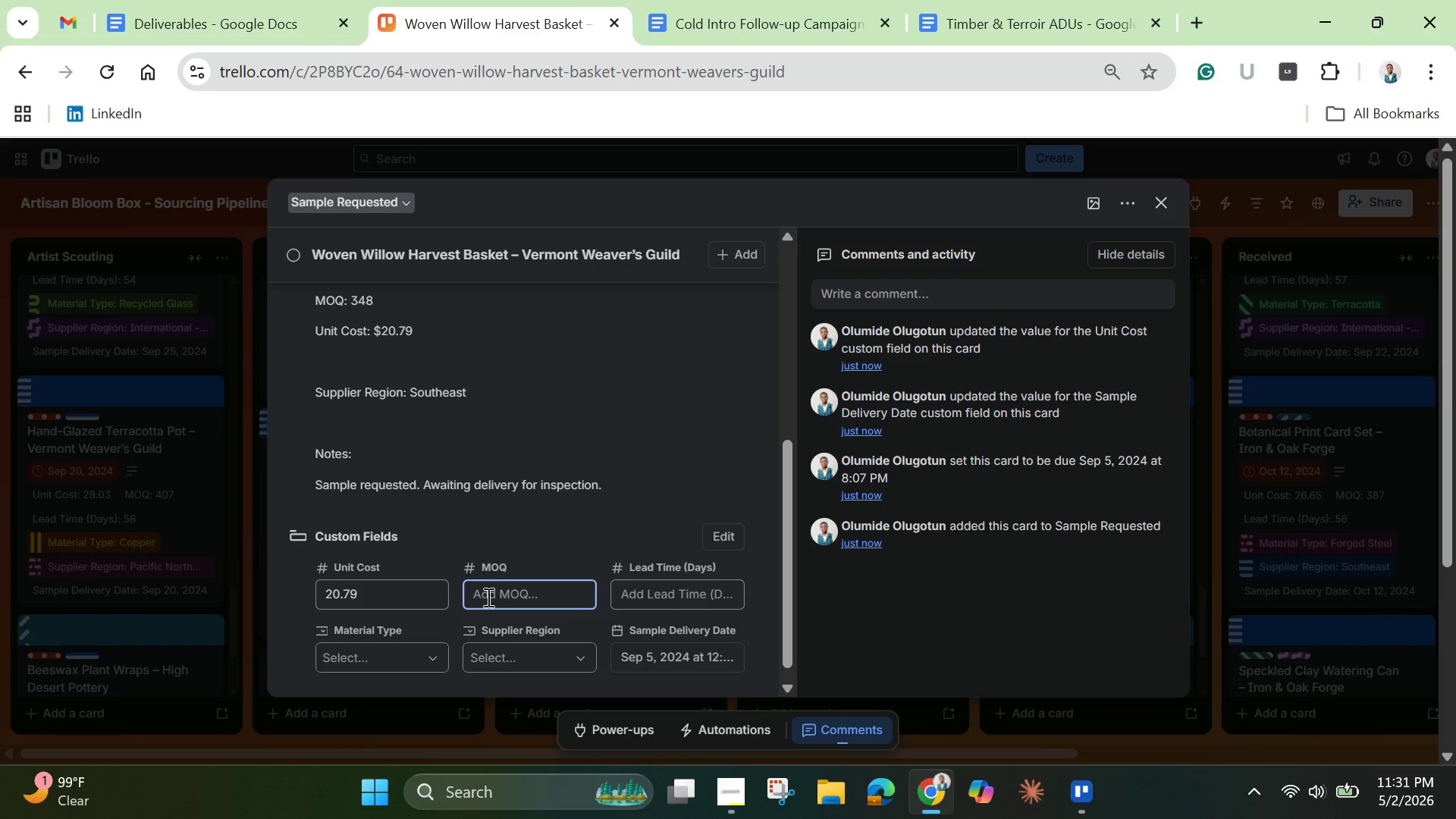 
type(348)
 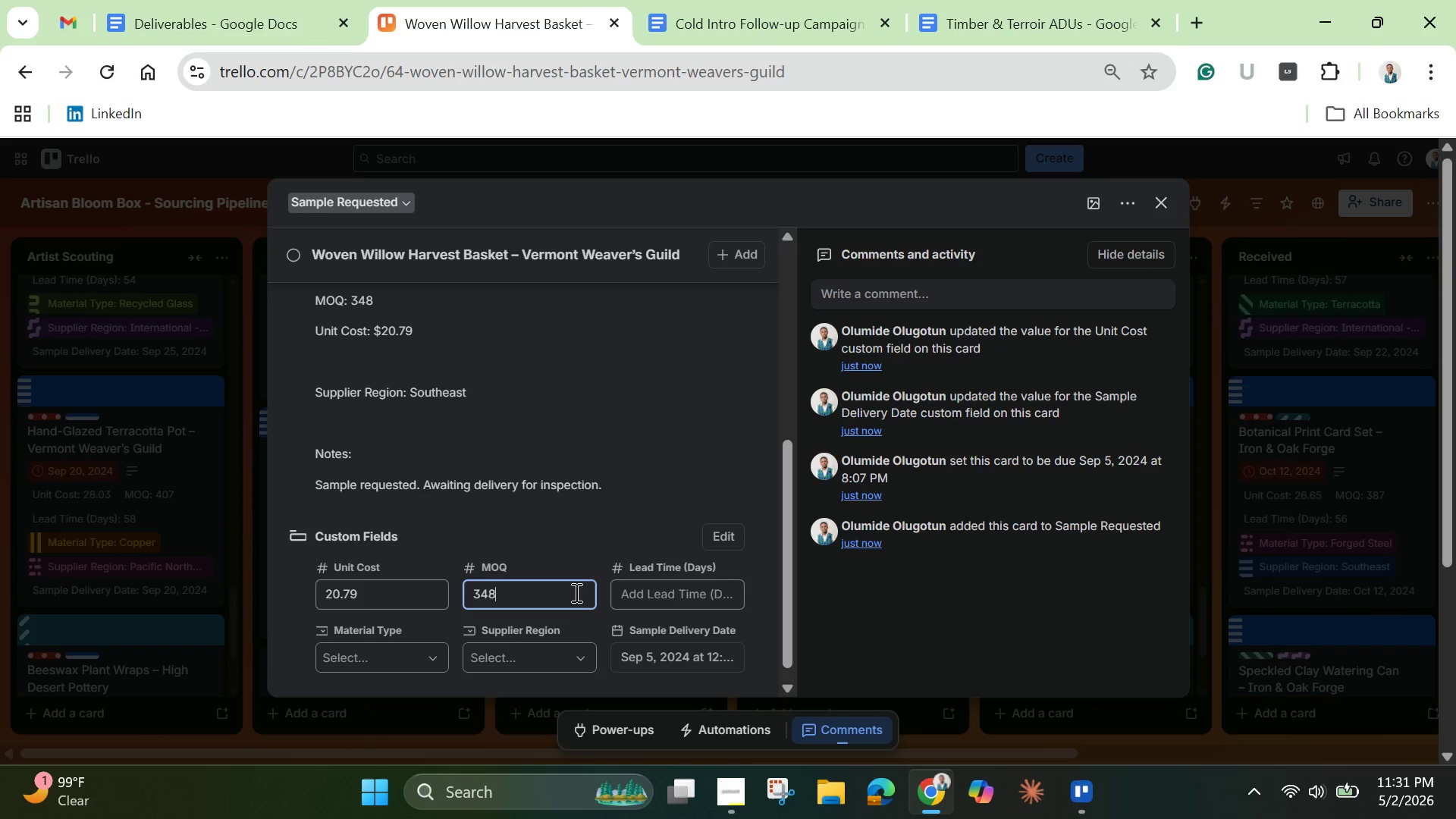 
left_click([617, 595])
 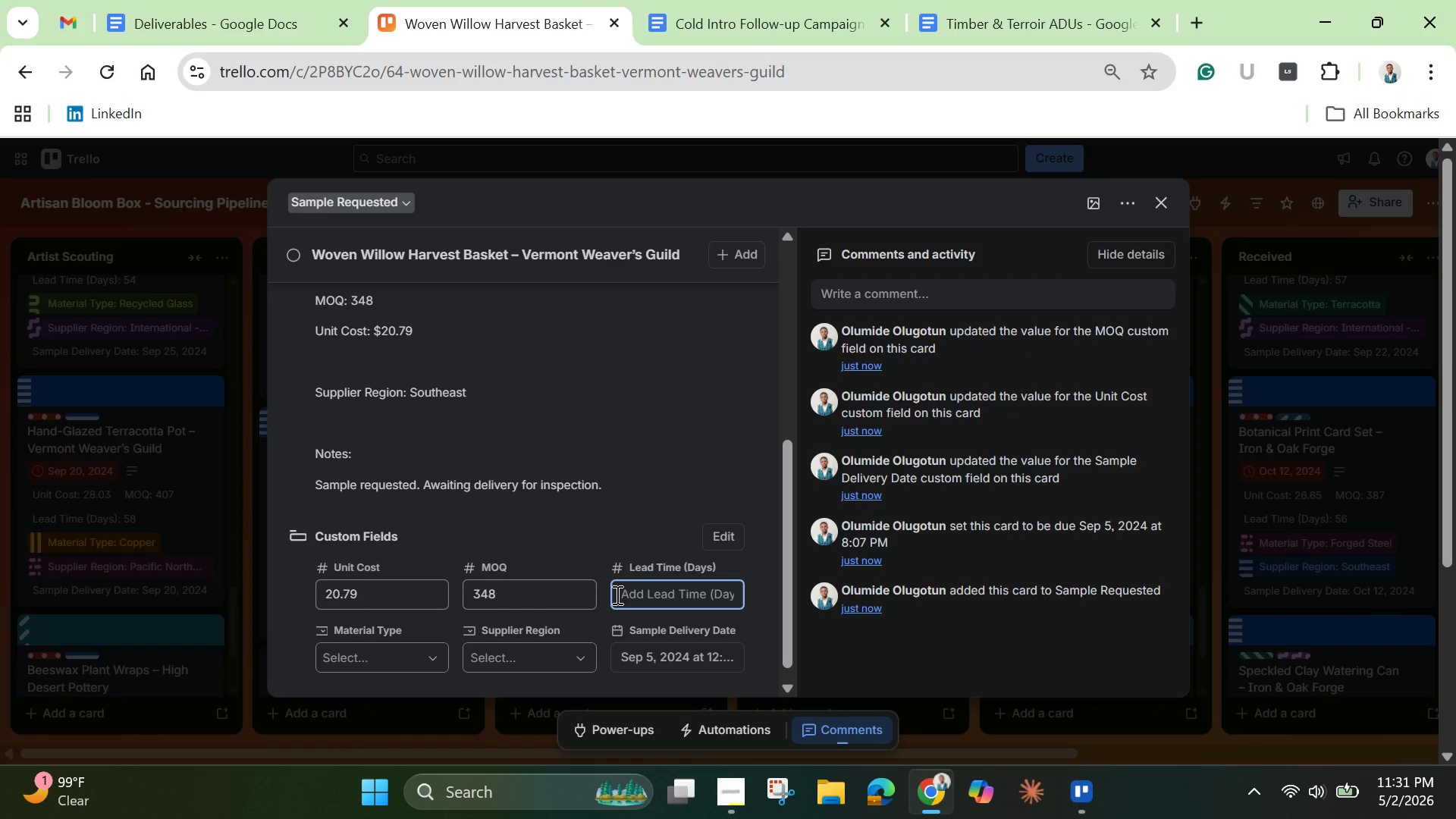 
type(37)
 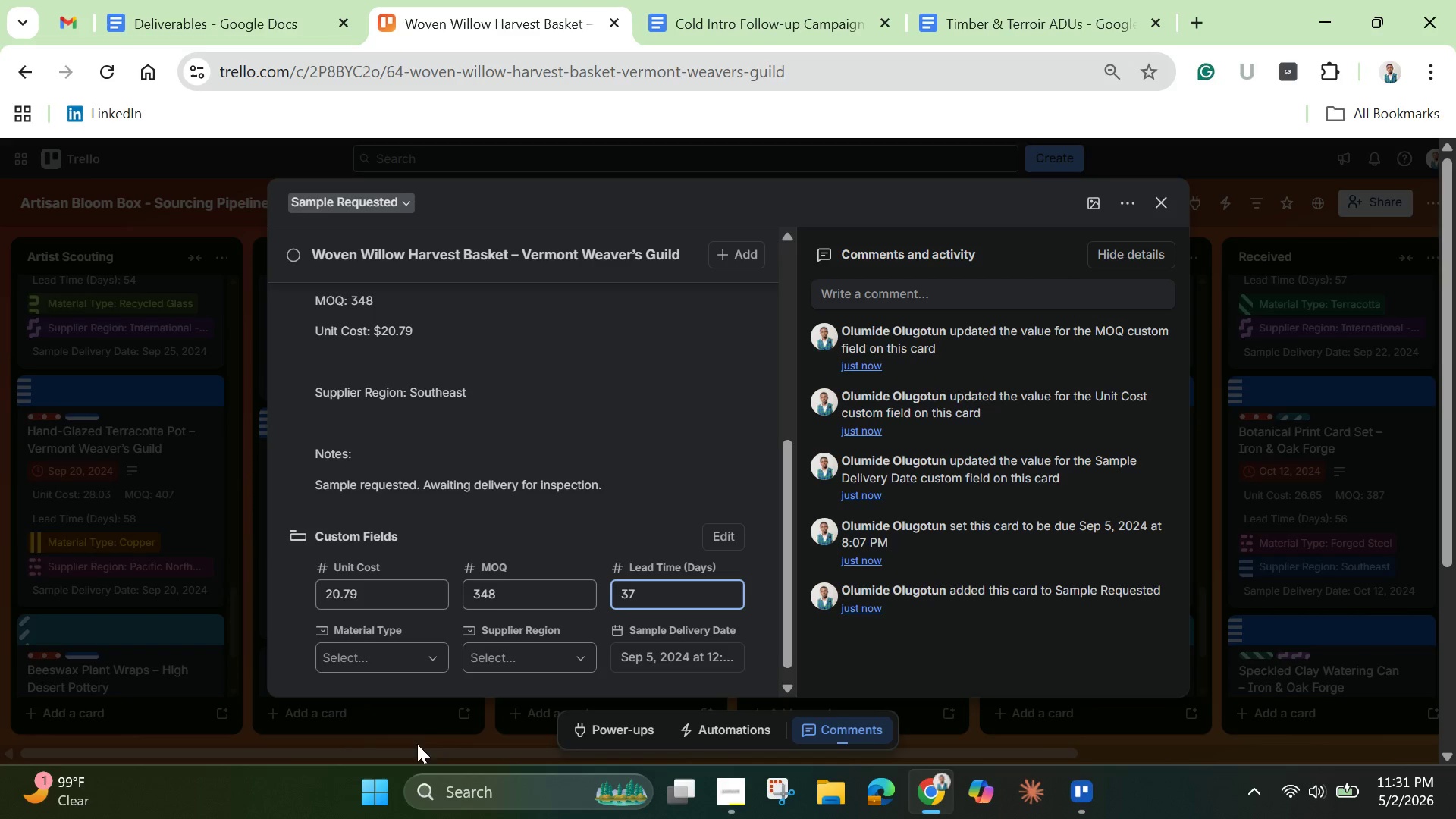 
left_click([391, 649])
 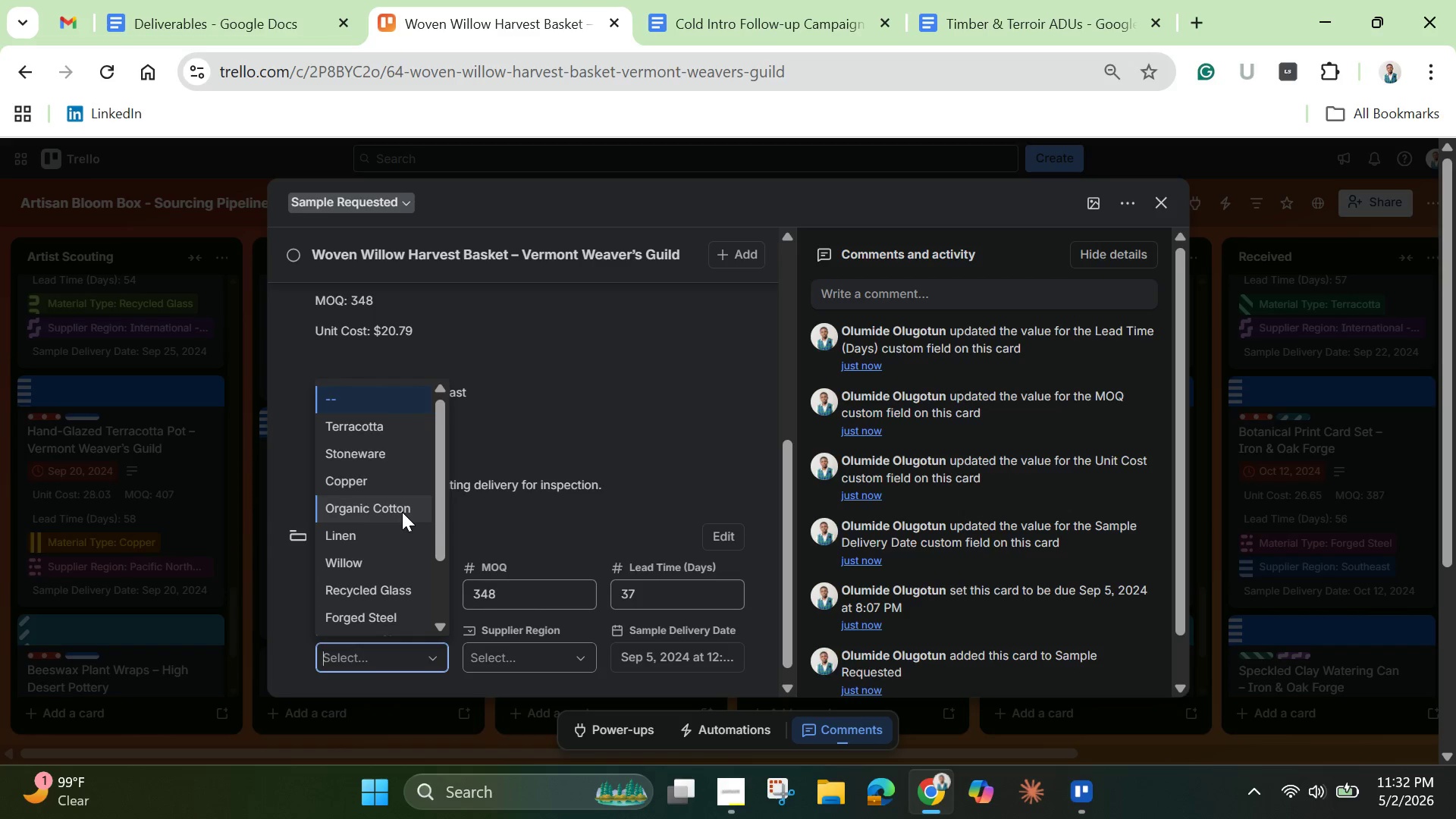 
wait(7.92)
 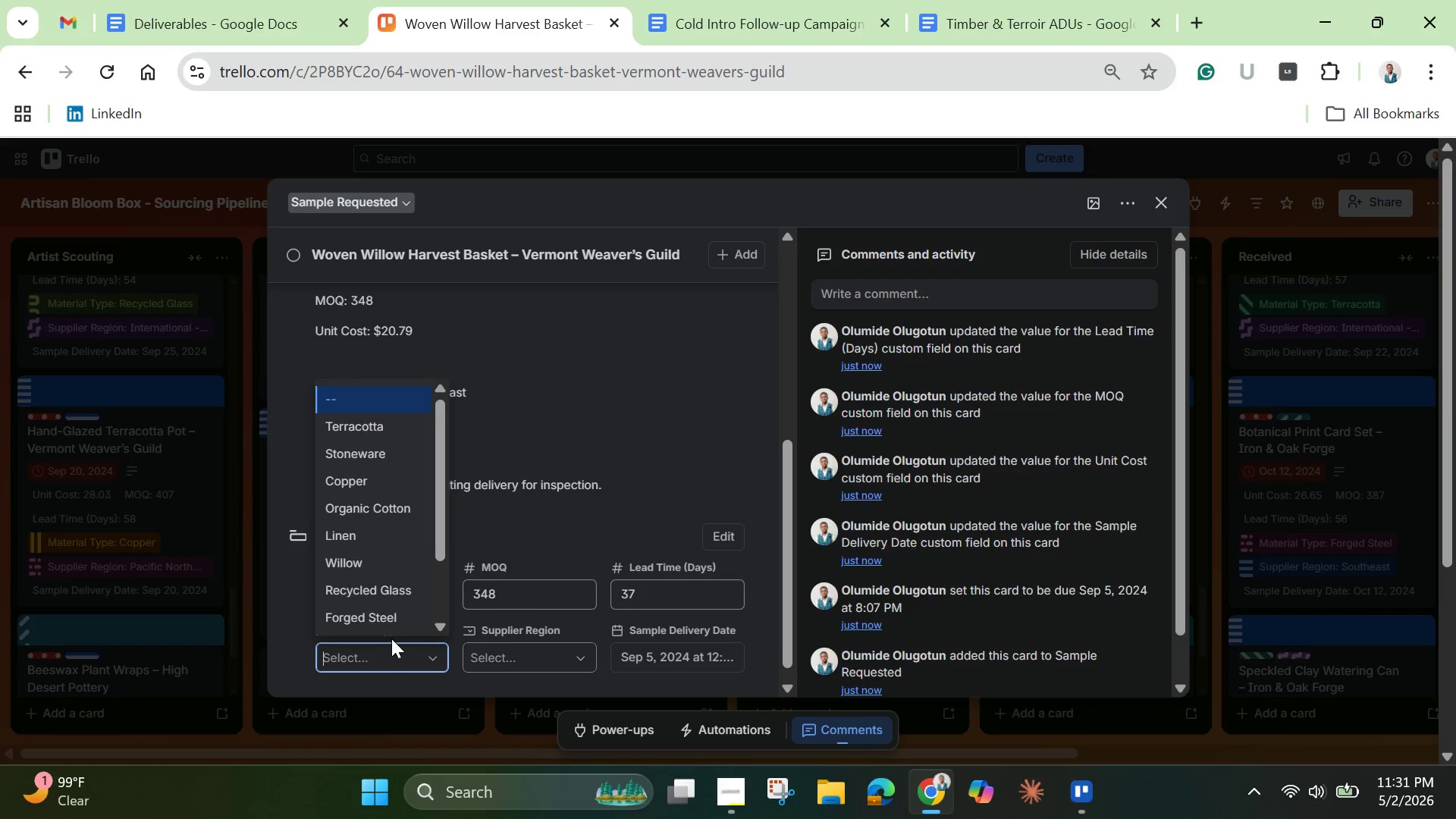 
left_click([371, 449])
 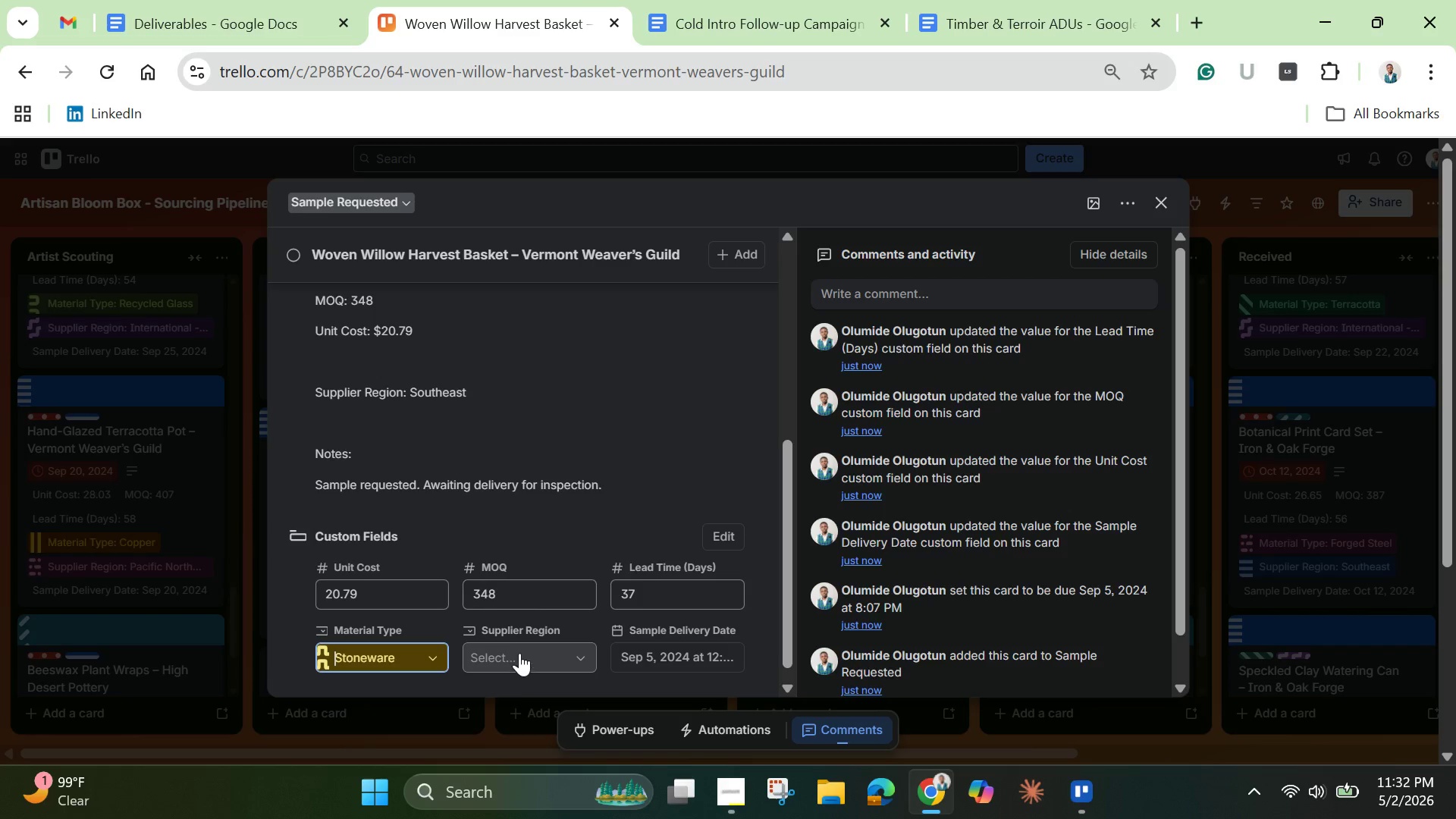 
left_click([519, 653])
 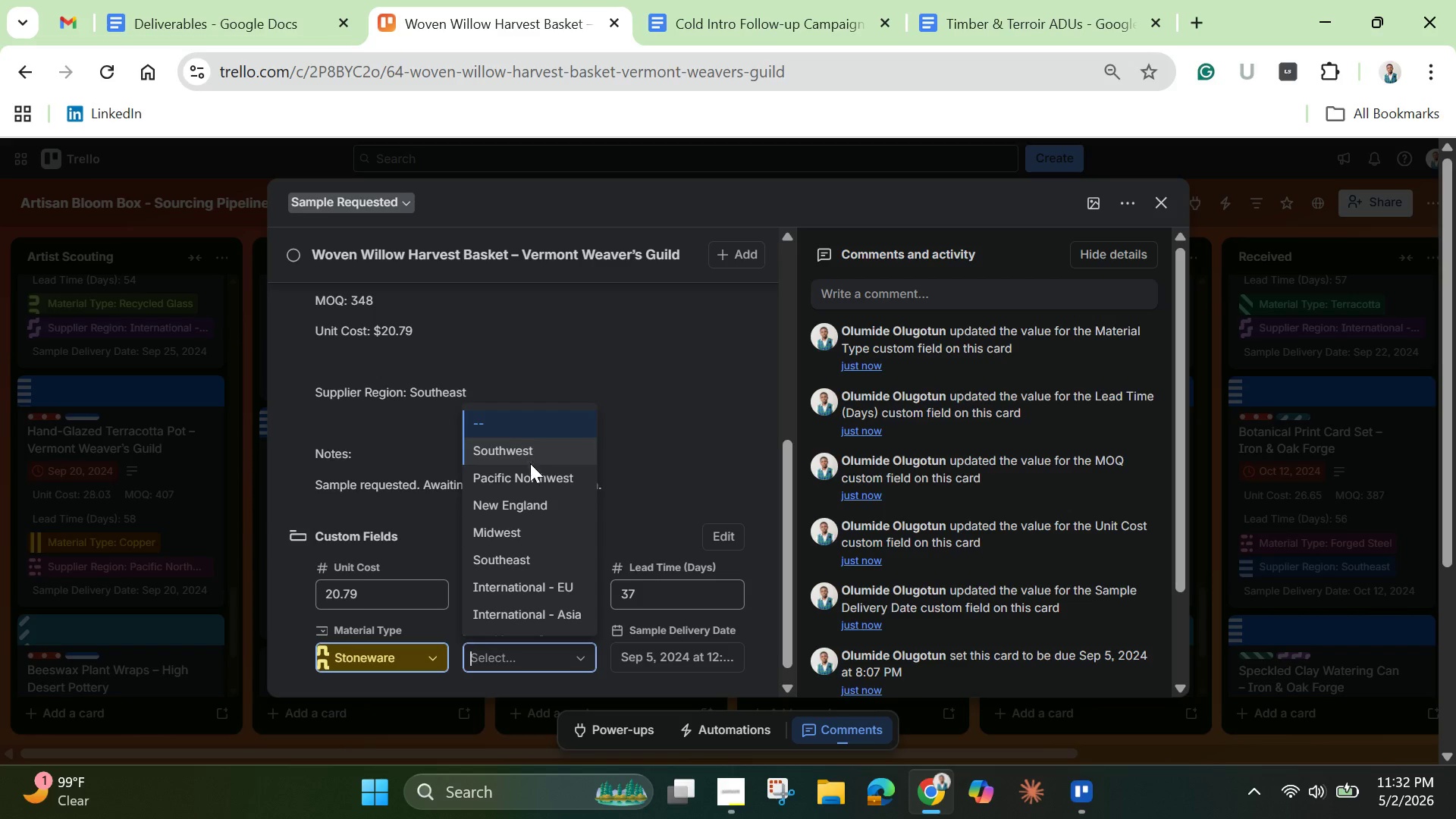 
left_click([532, 559])
 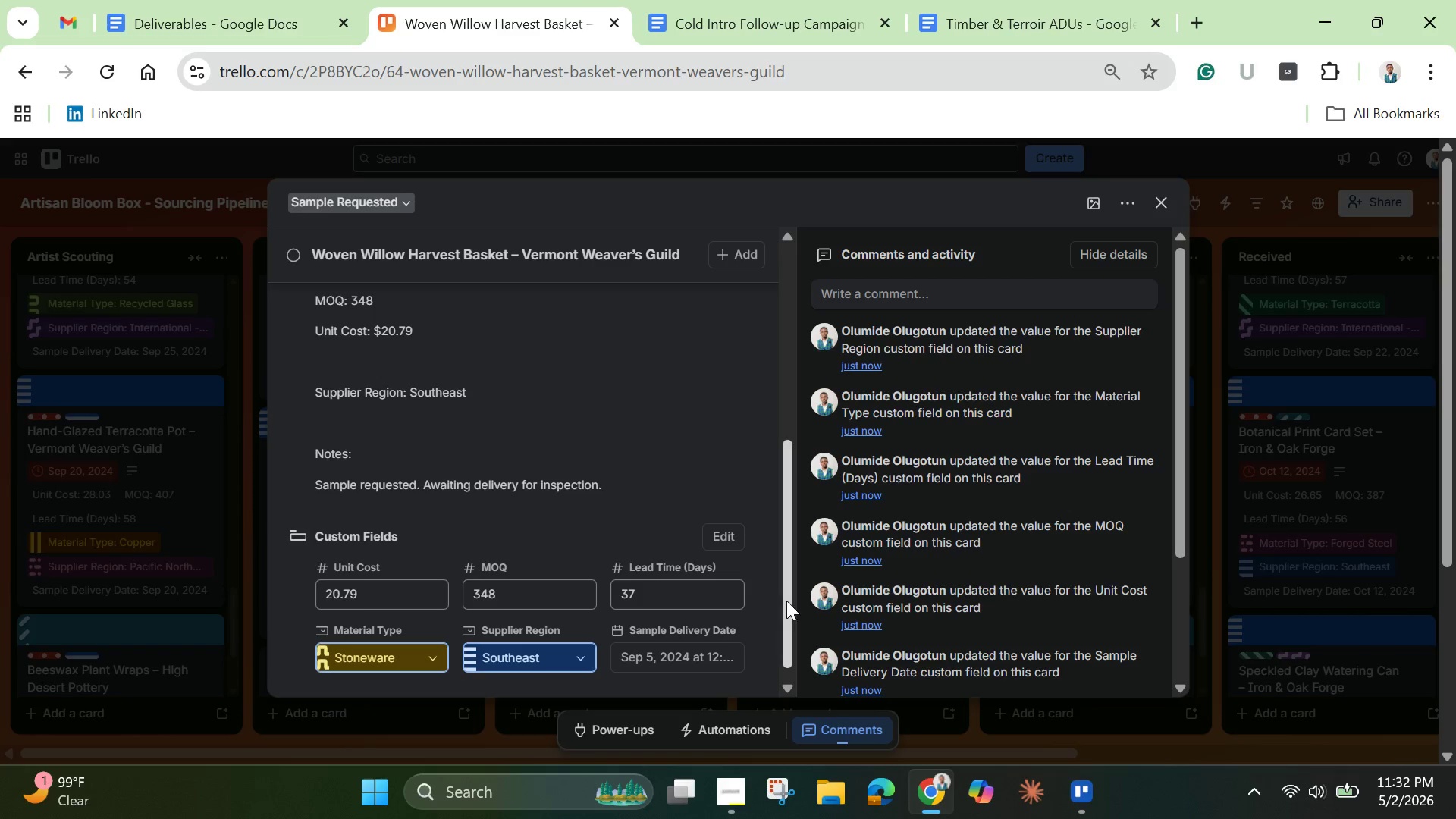 
left_click_drag(start_coordinate=[787, 612], to_coordinate=[748, 413])
 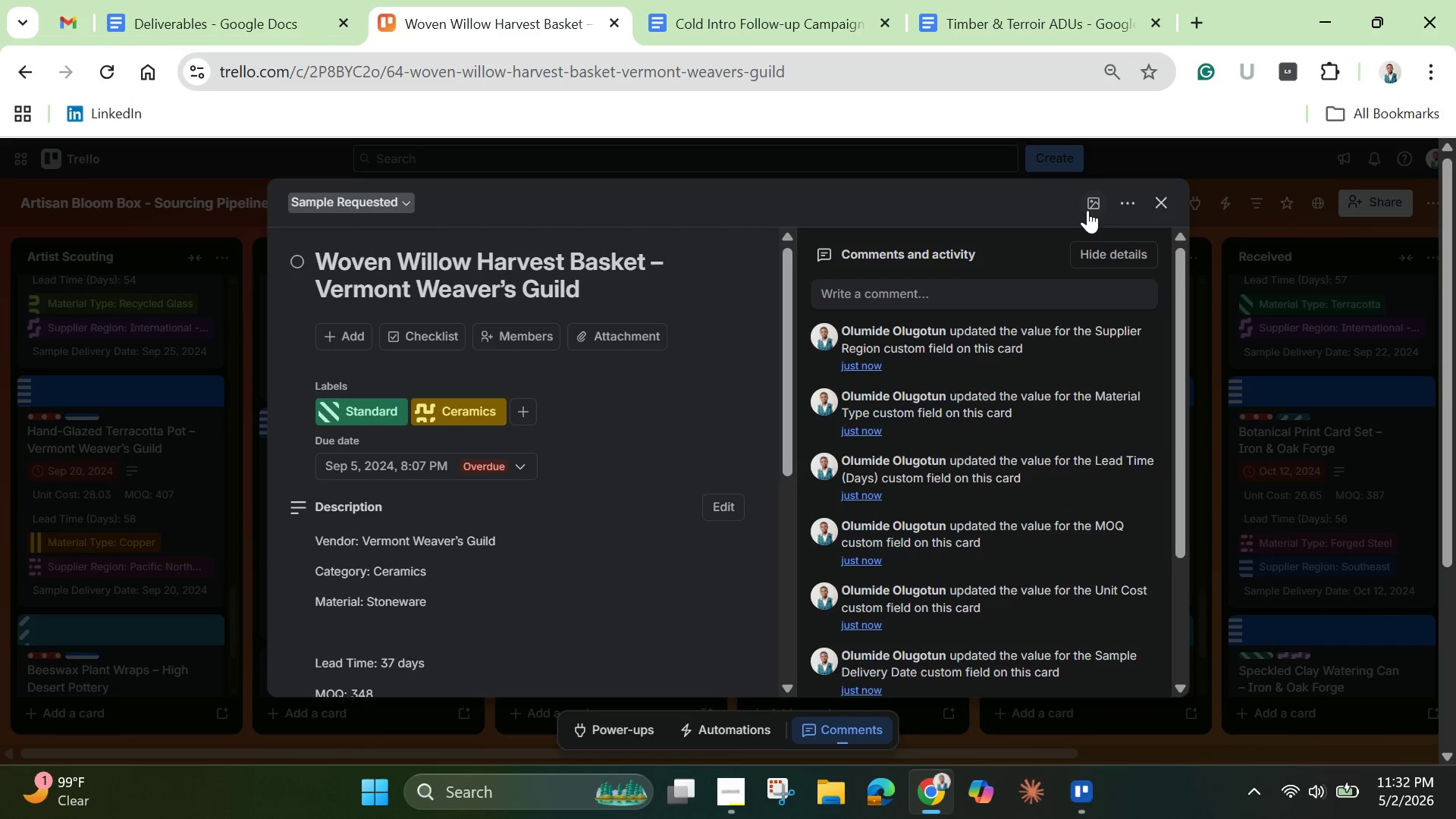 
left_click([1099, 207])
 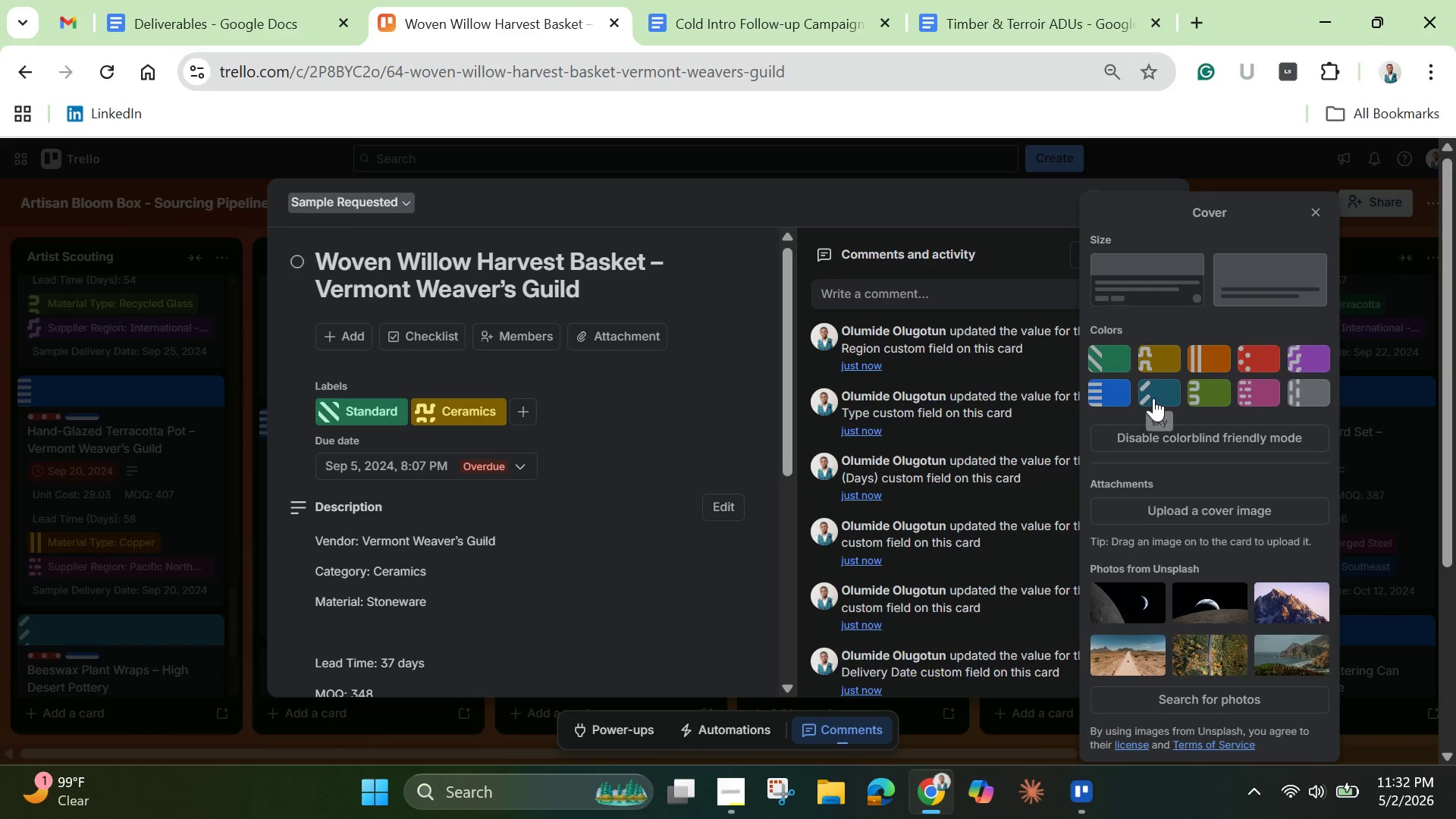 
left_click([1153, 398])
 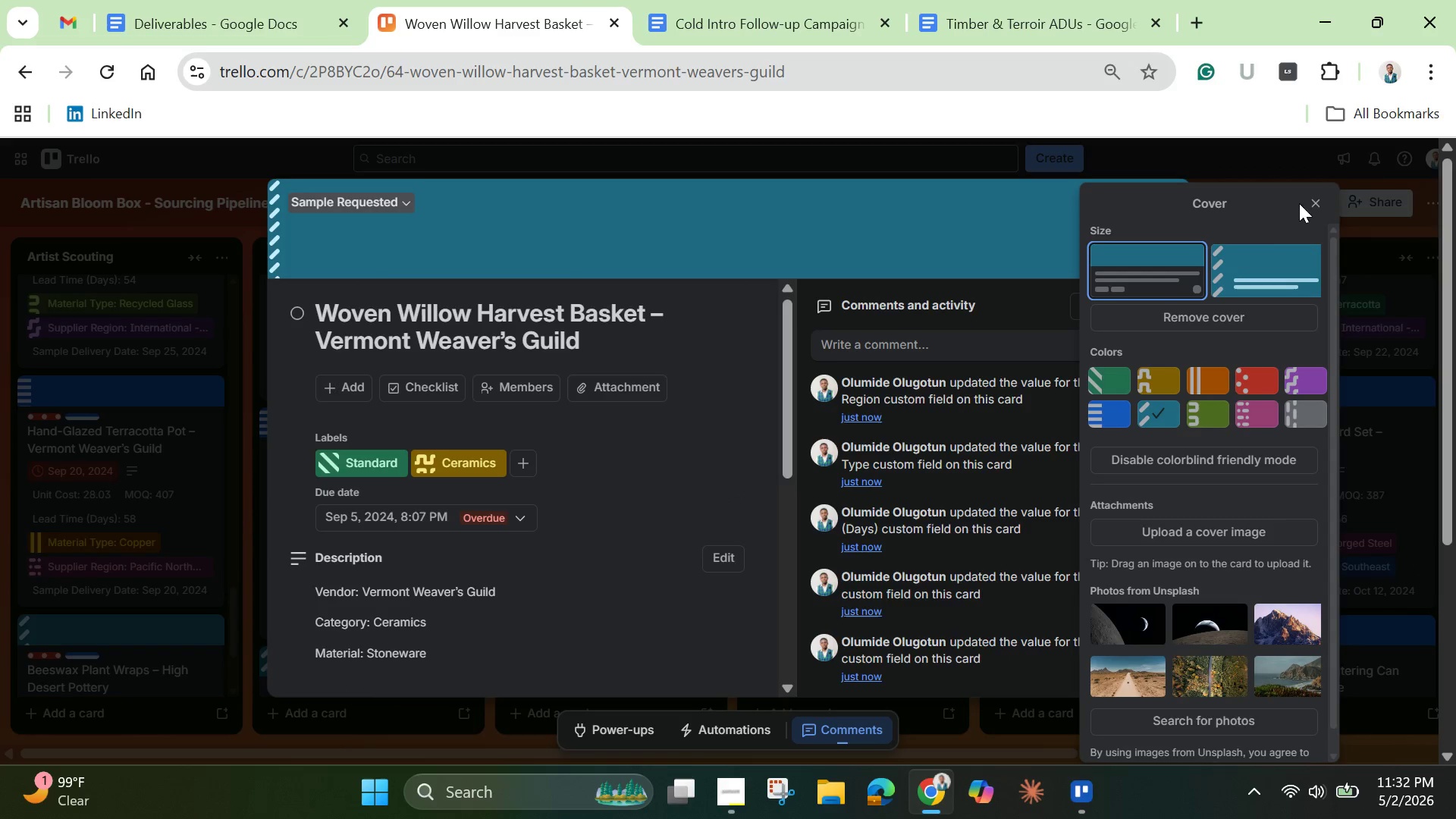 
left_click([1329, 202])
 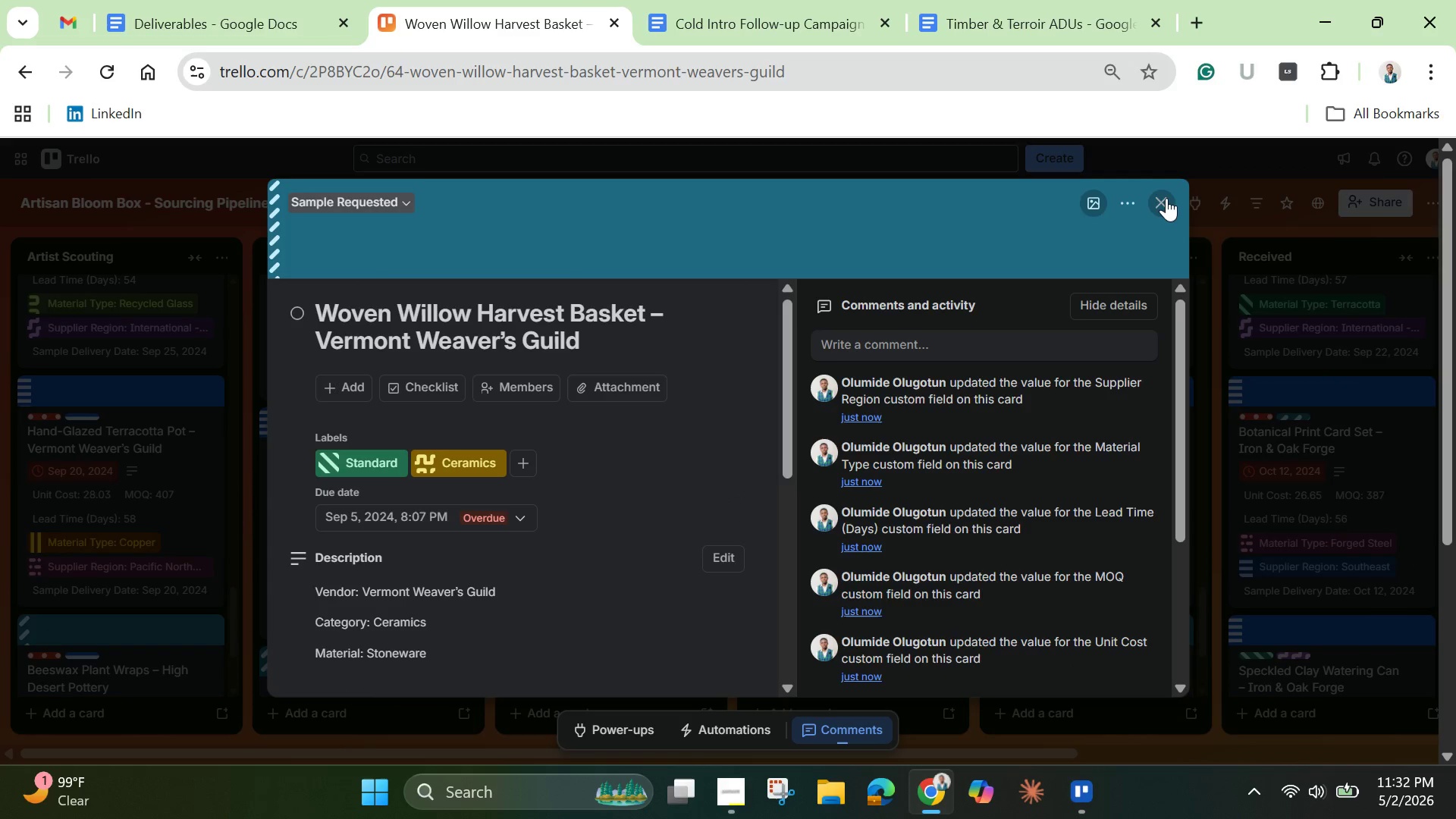 
left_click([1163, 196])
 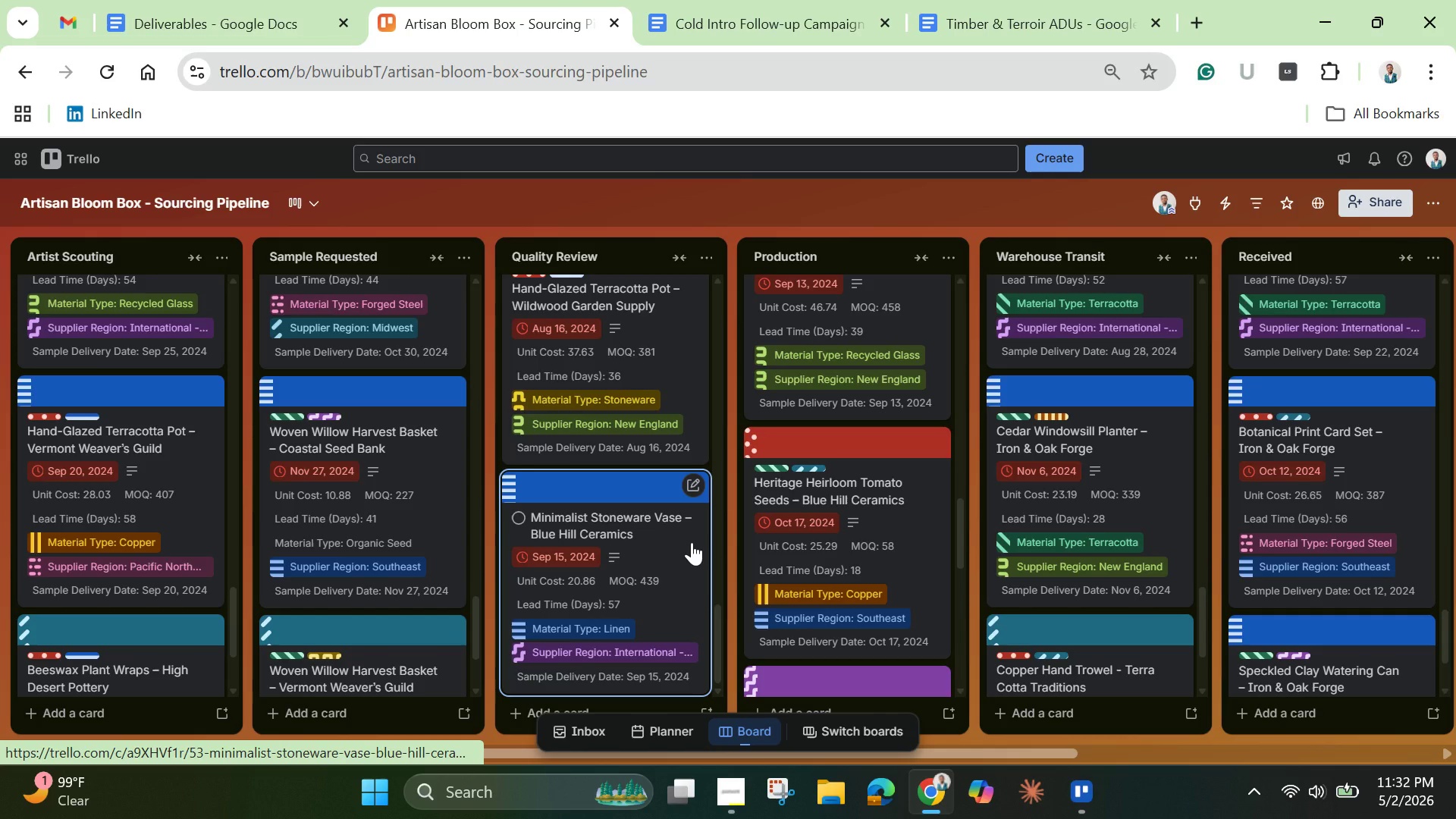 
wait(7.04)
 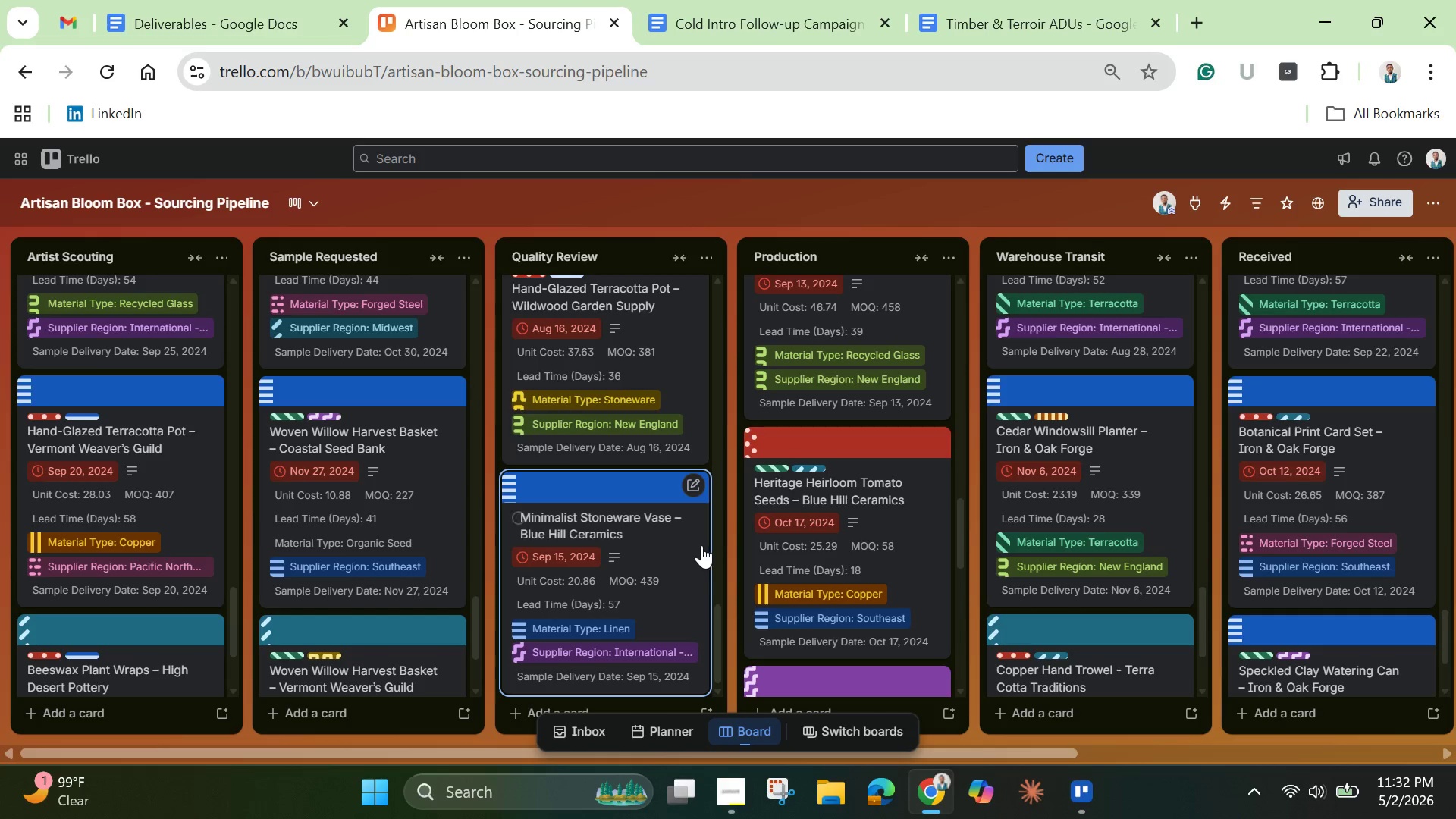 
mouse_move([777, 11])
 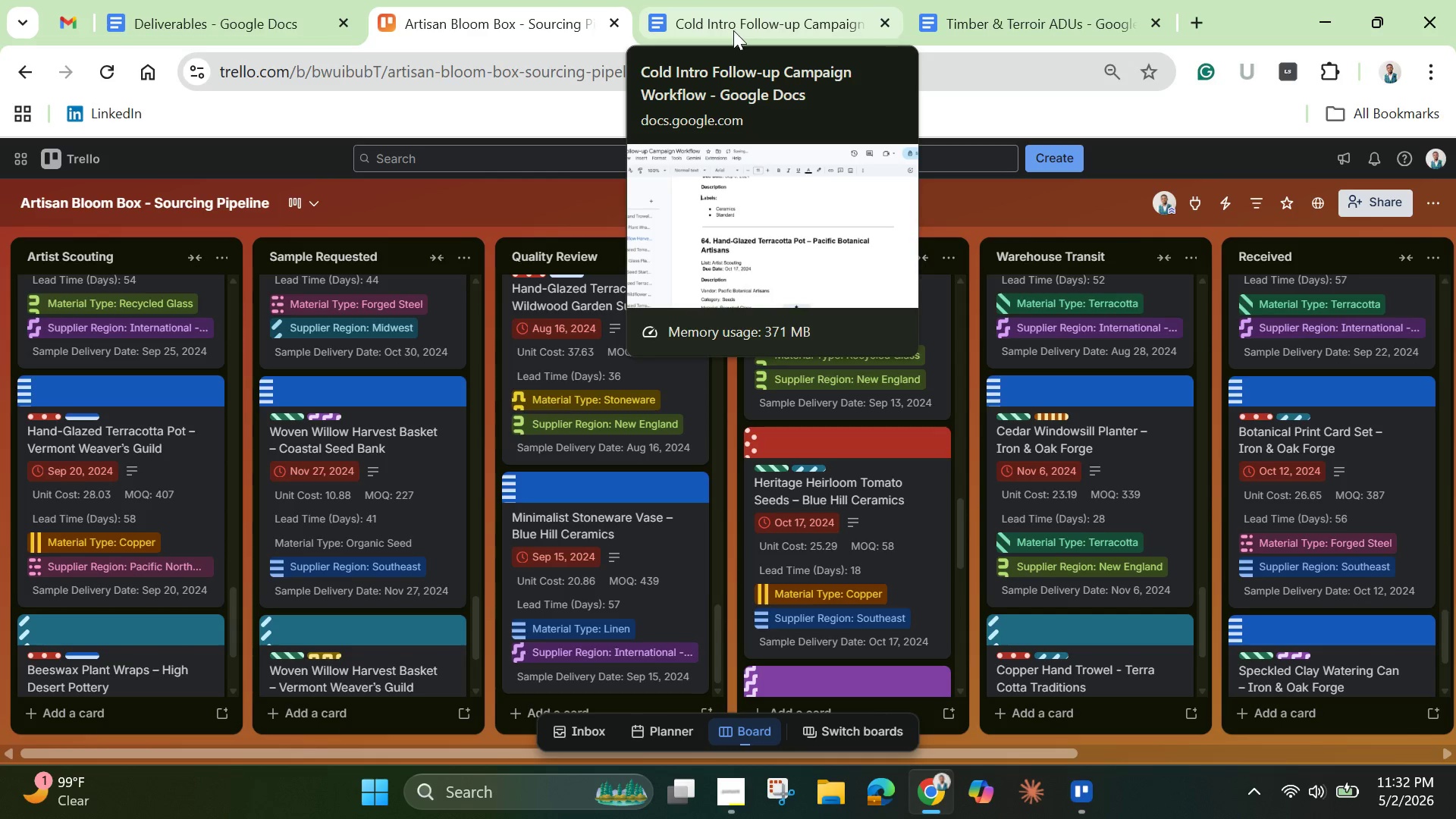 
left_click([730, 22])
 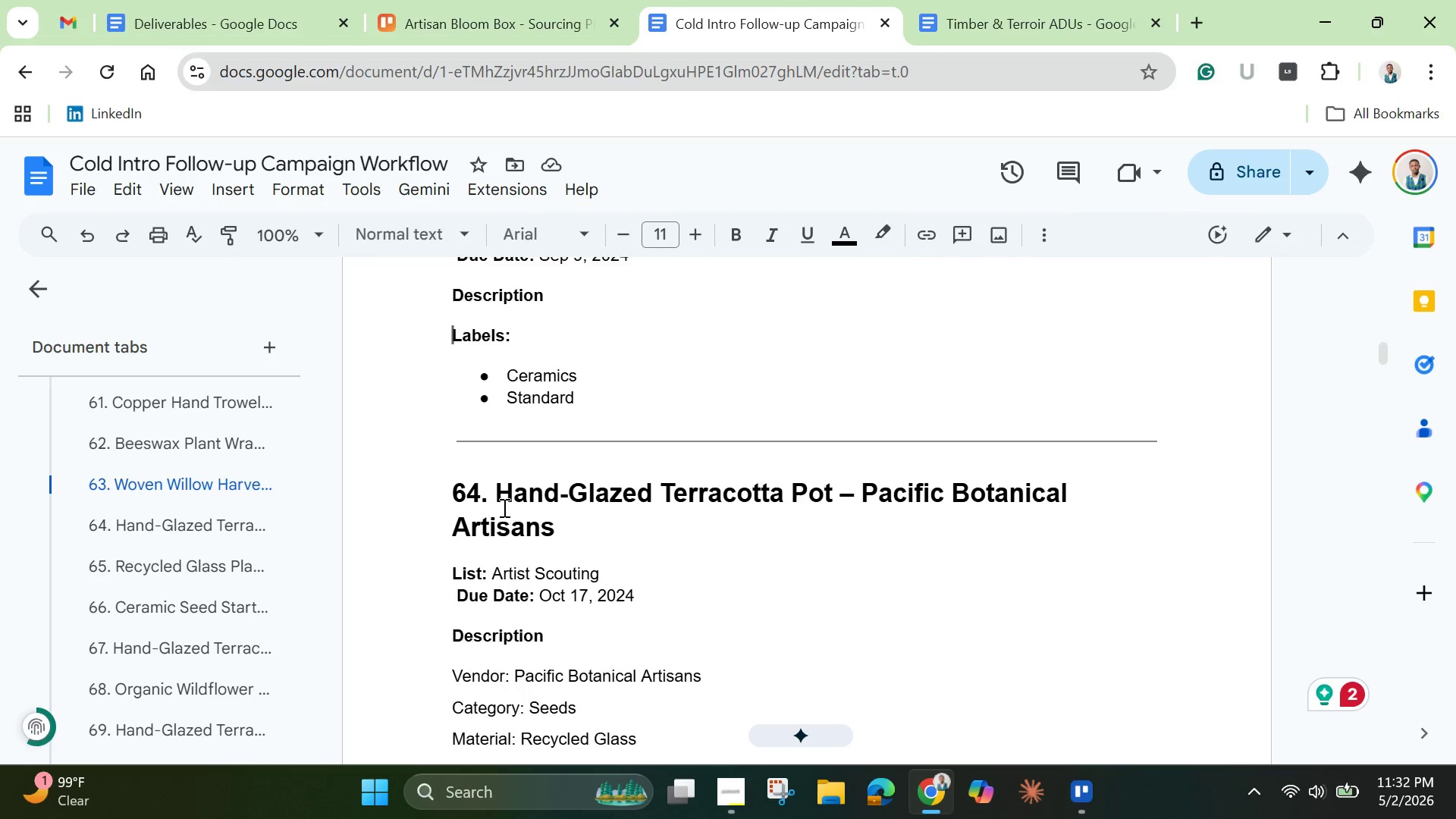 
left_click_drag(start_coordinate=[495, 506], to_coordinate=[552, 529])
 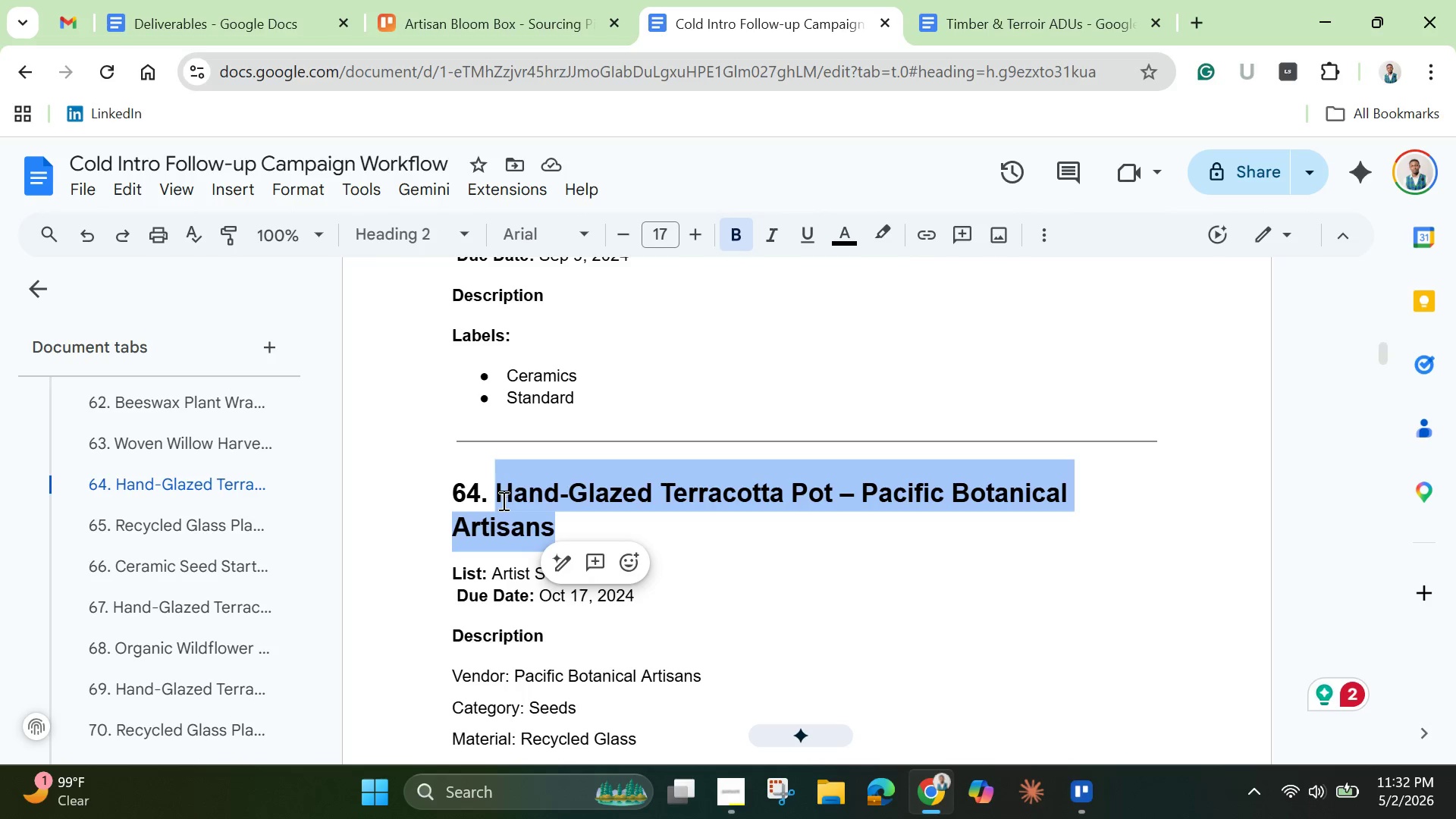 
right_click([500, 500])
 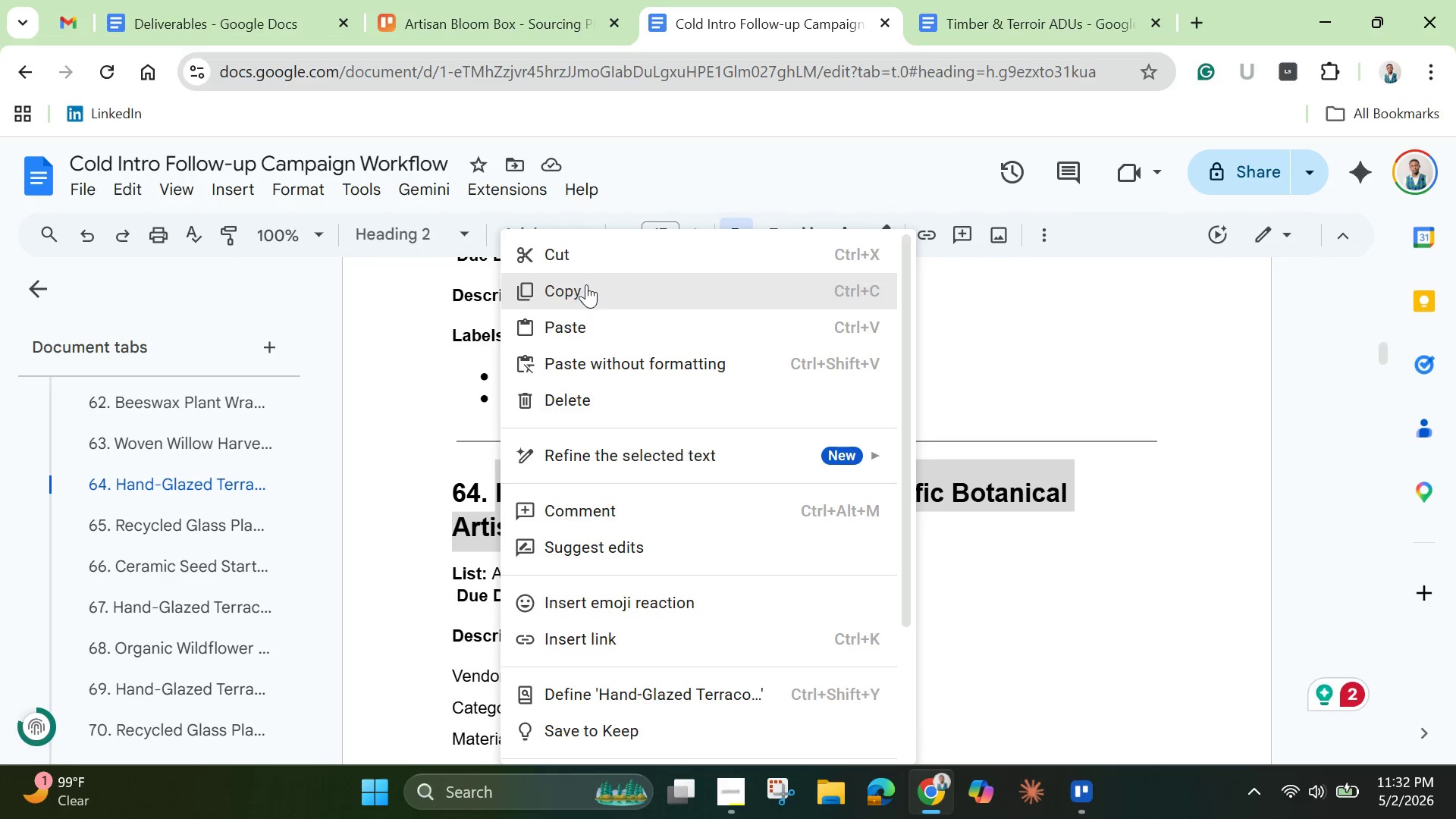 
left_click([583, 292])
 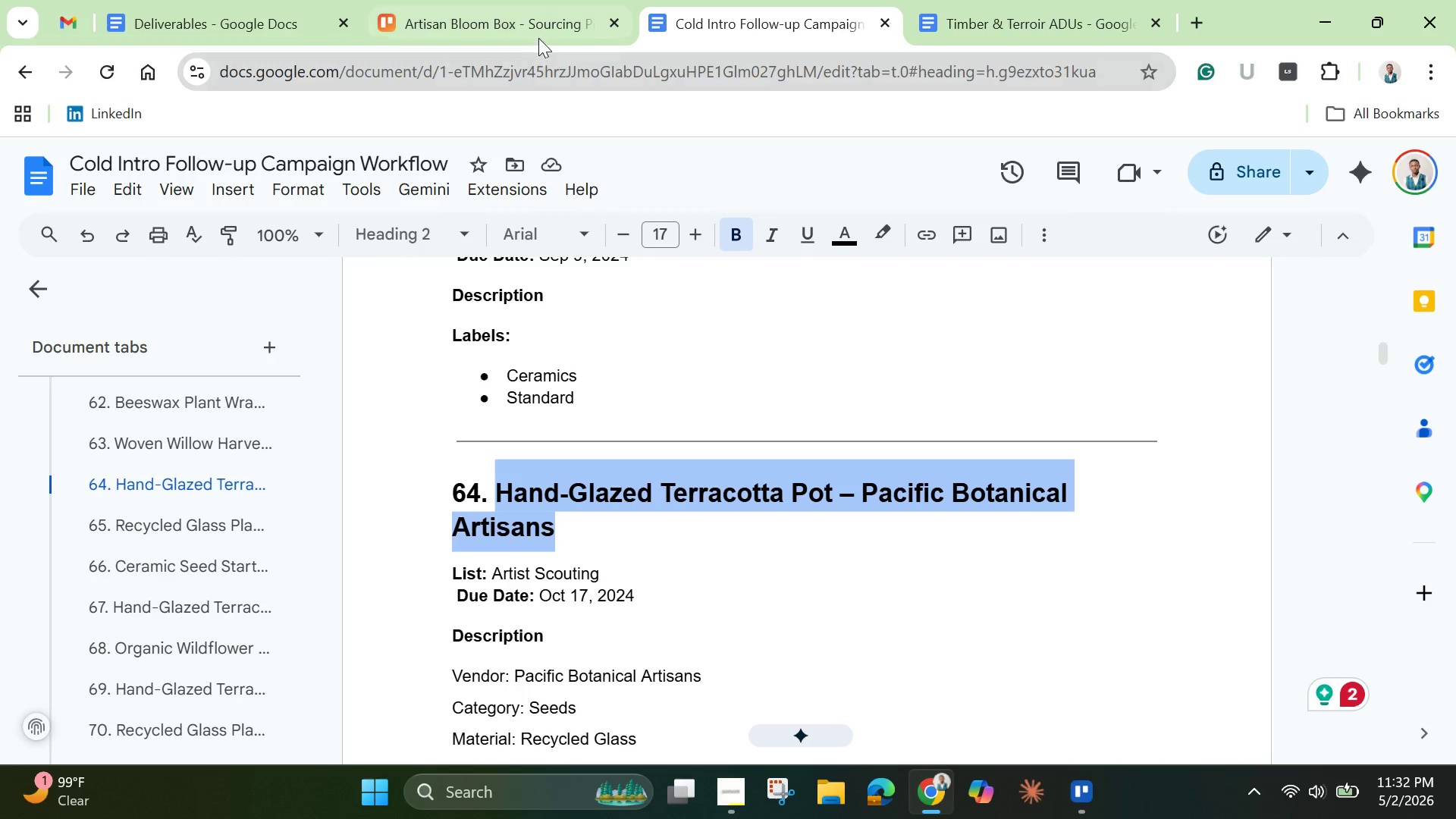 
left_click([529, 22])
 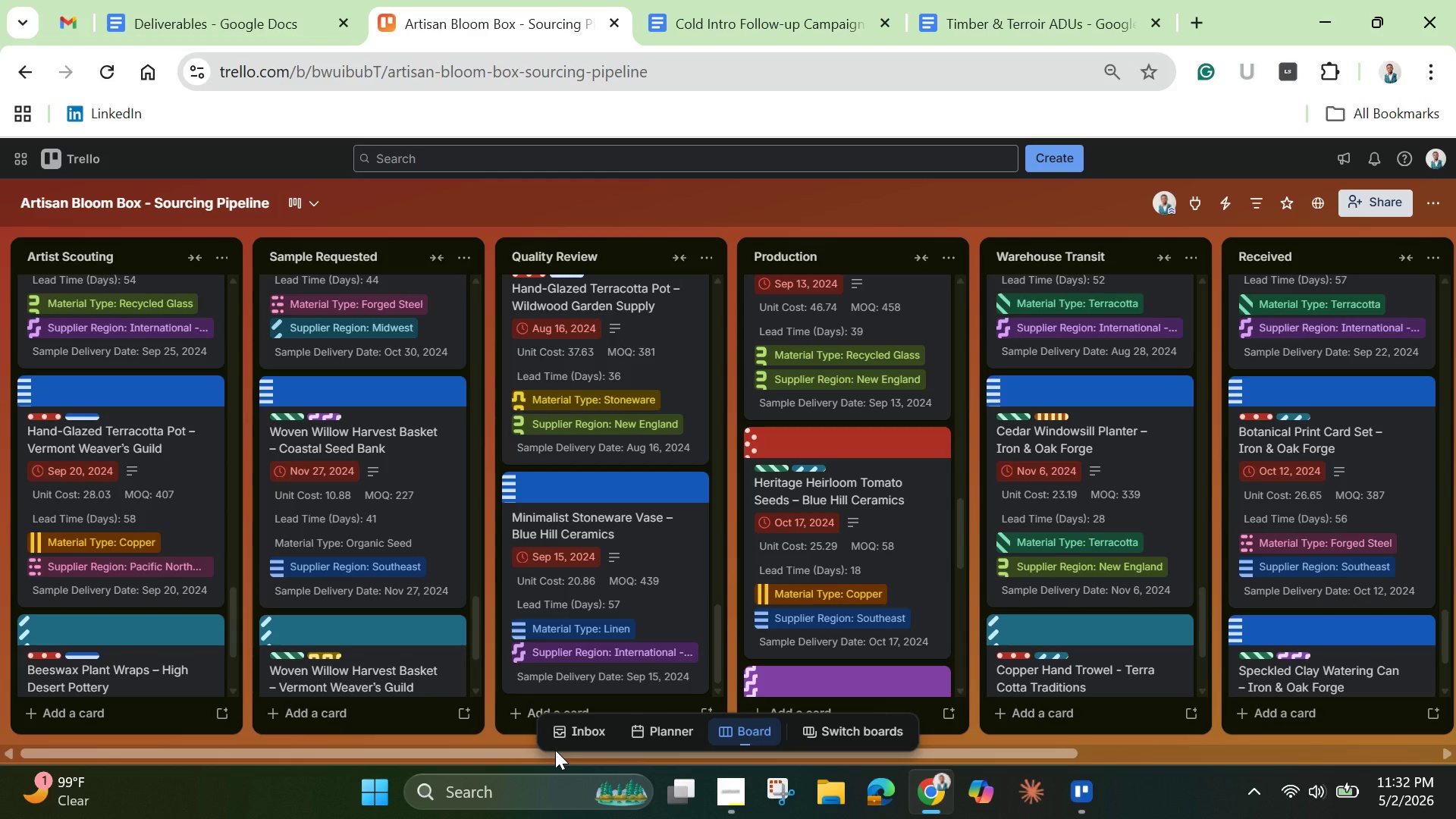 
wait(13.47)
 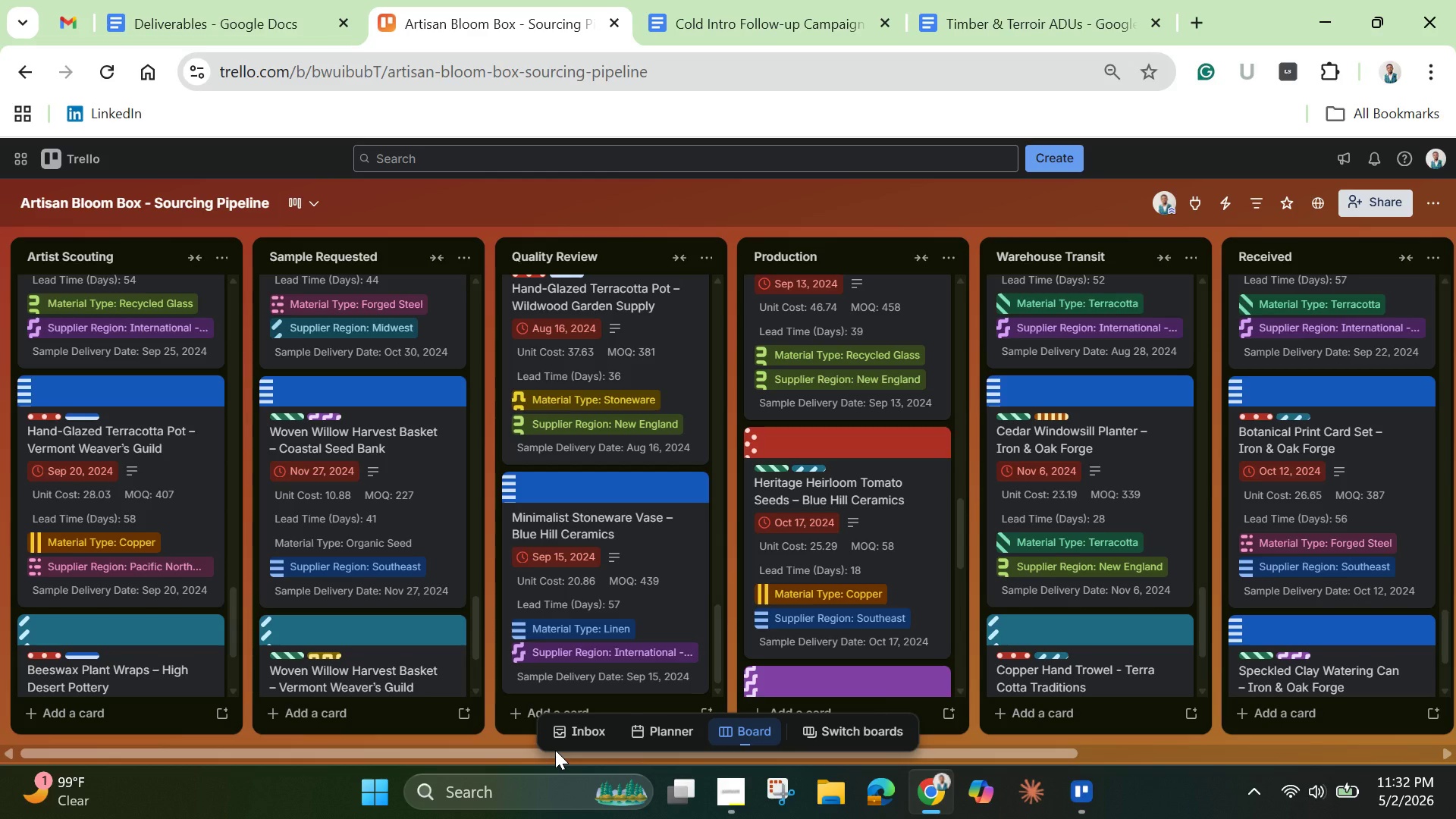 
left_click([102, 716])
 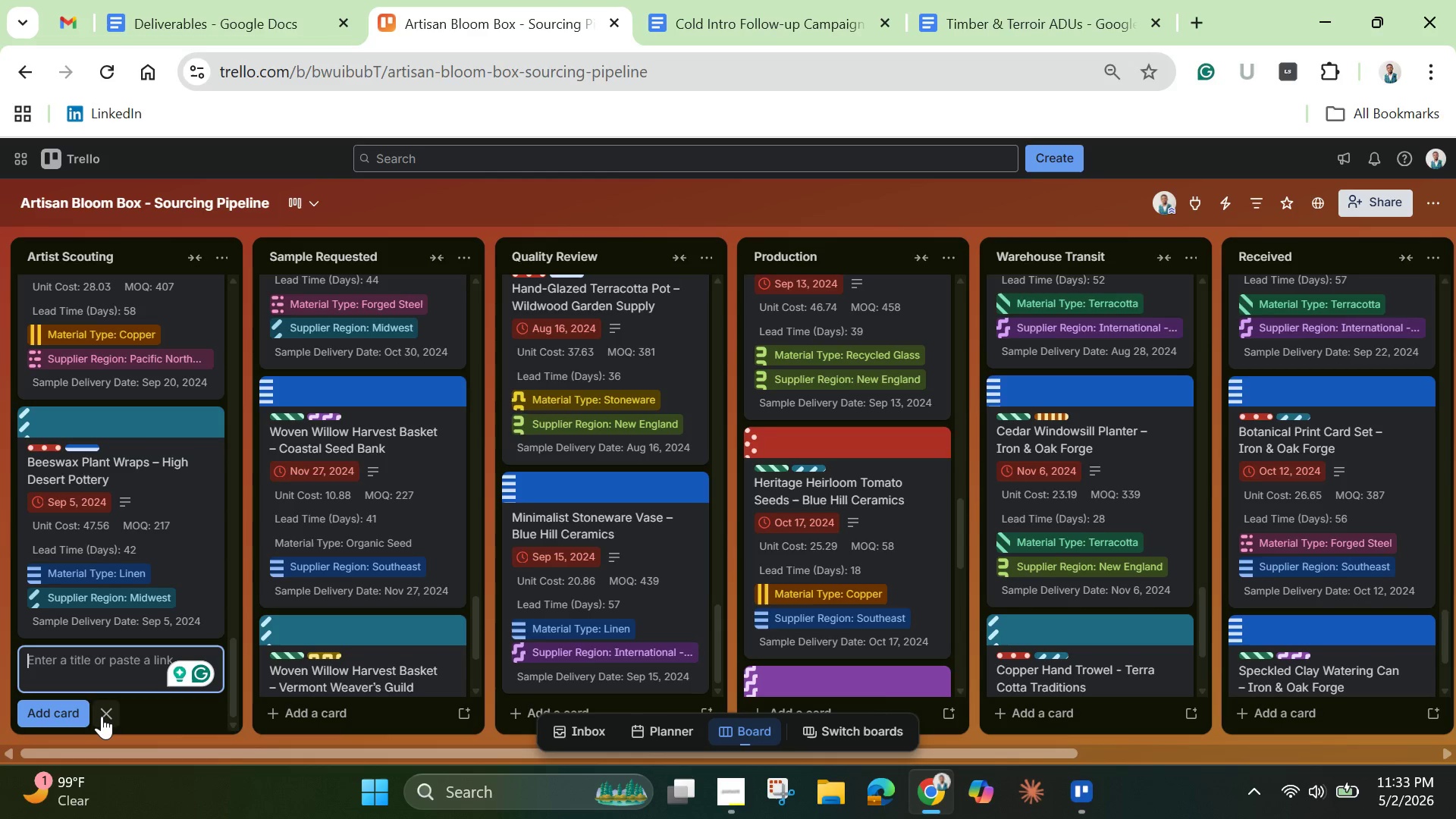 
wait(20.72)
 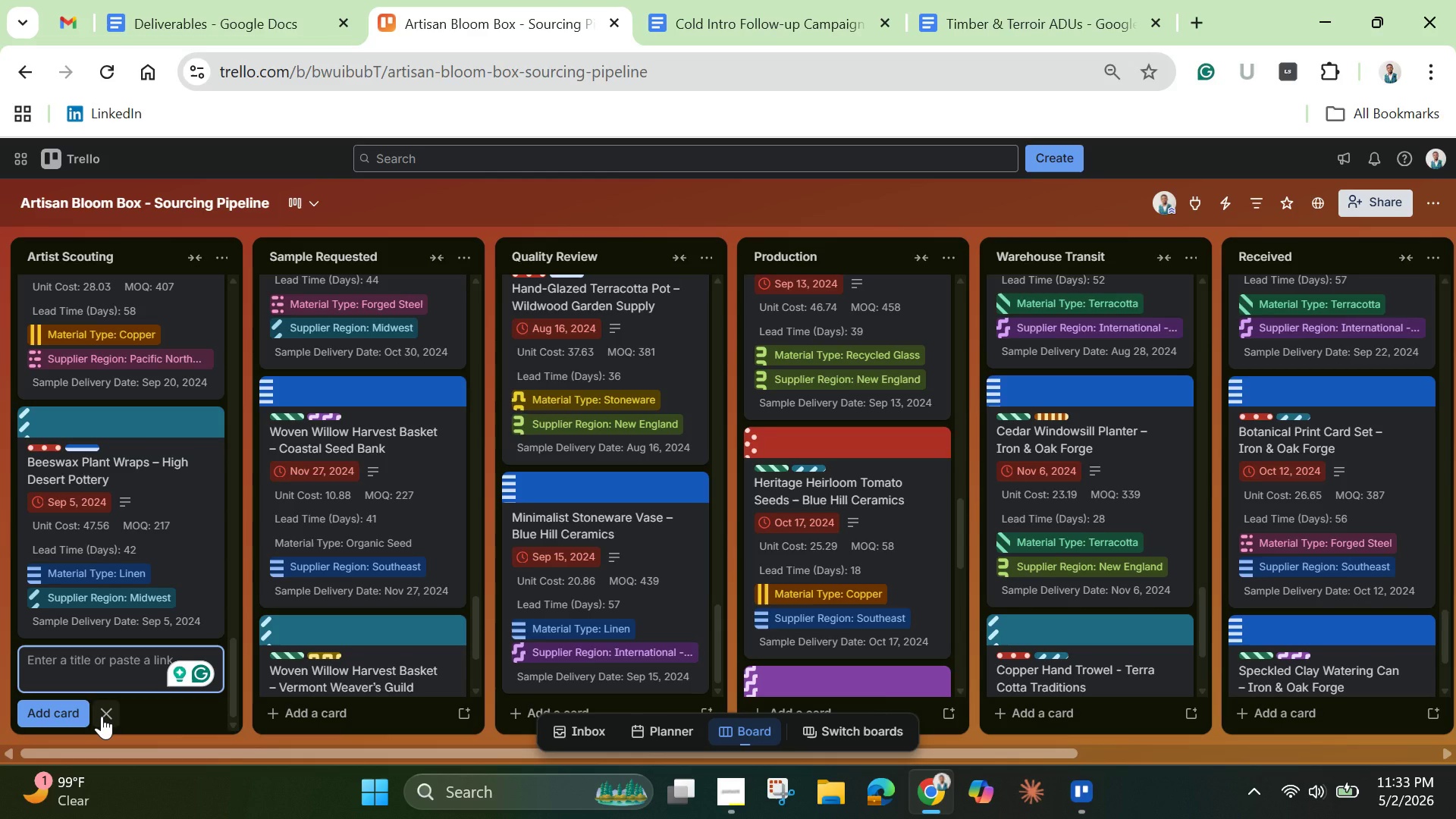 
key(Control+V)
 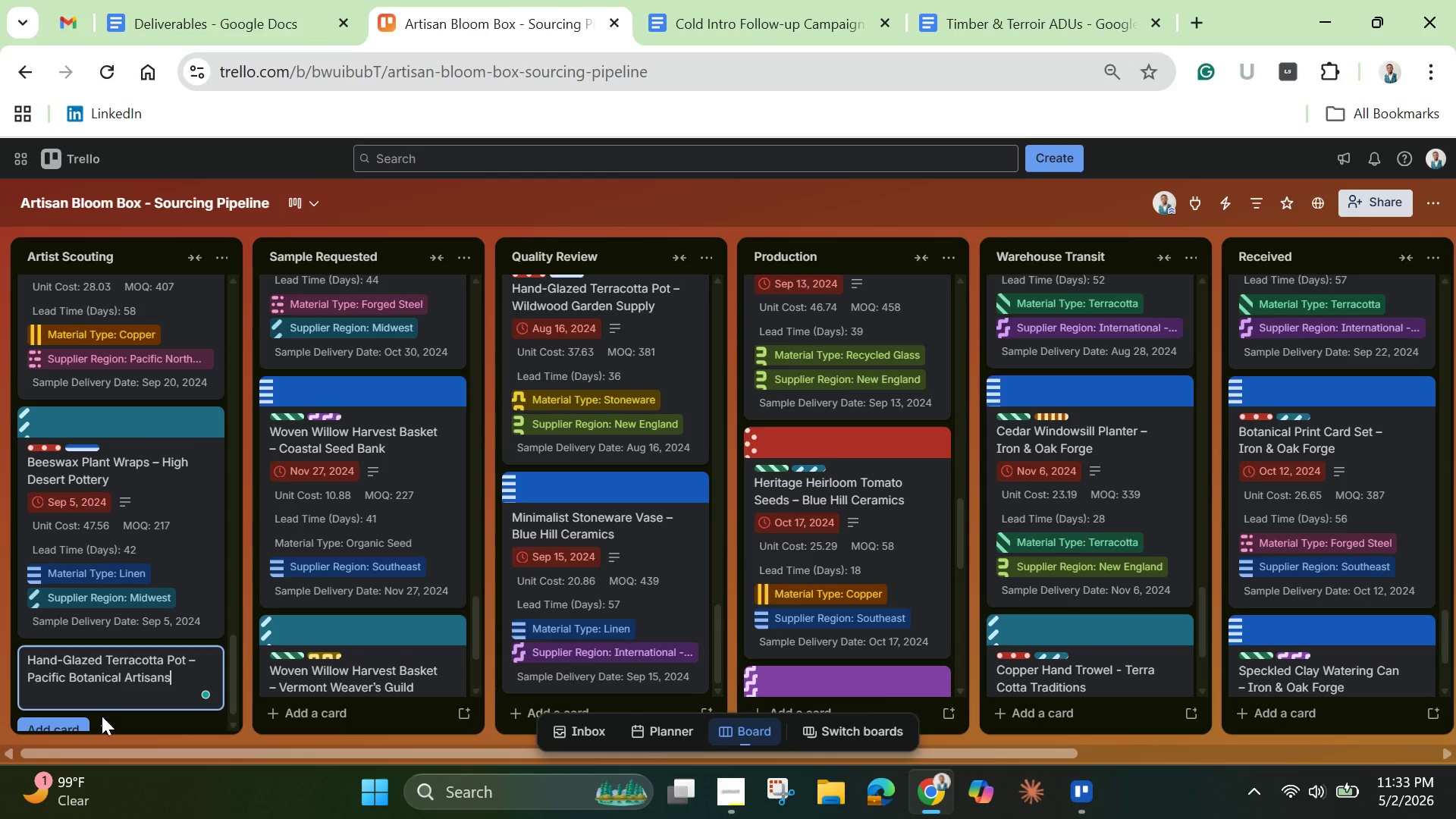 
wait(8.38)
 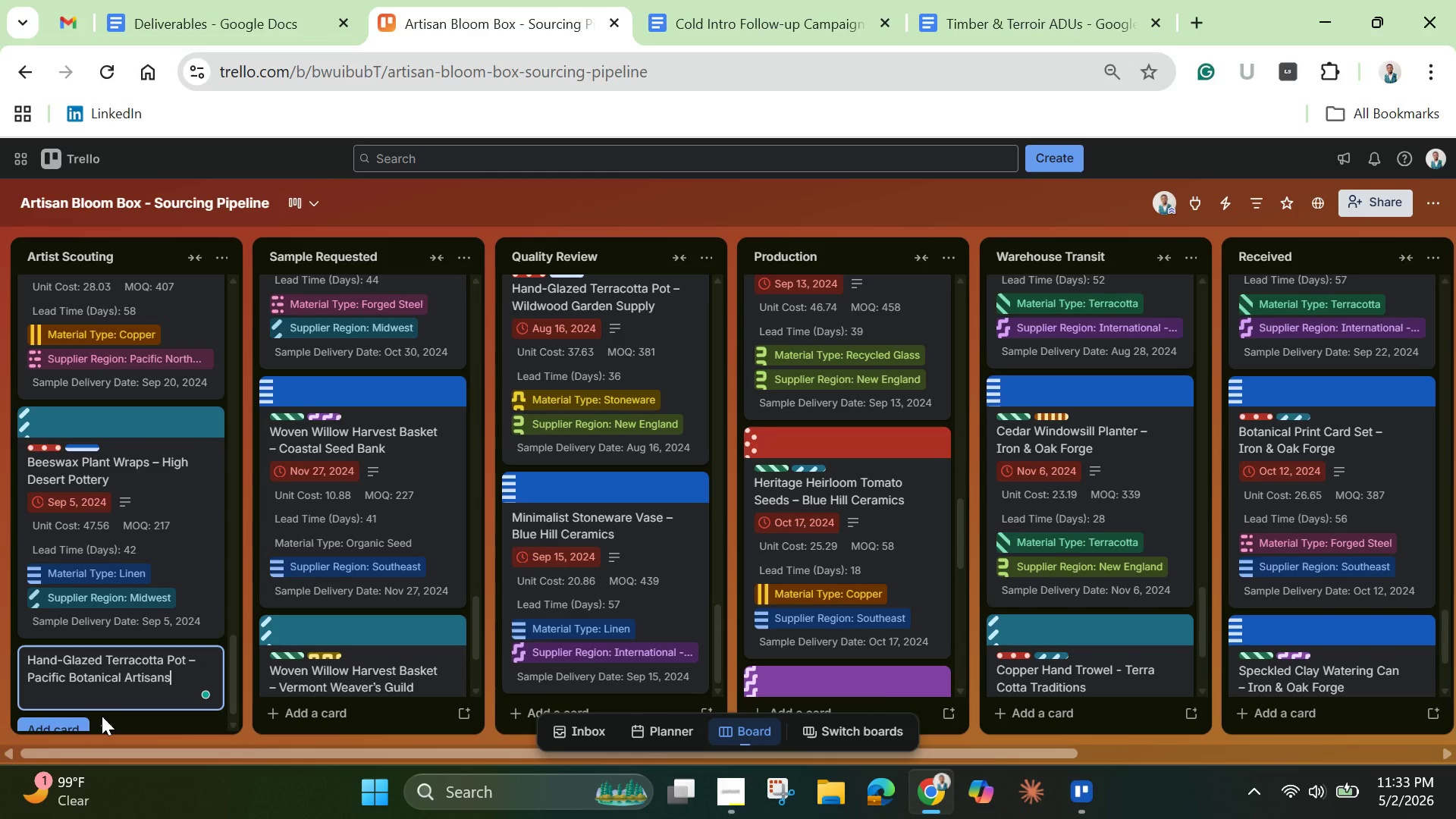 
key(Enter)
 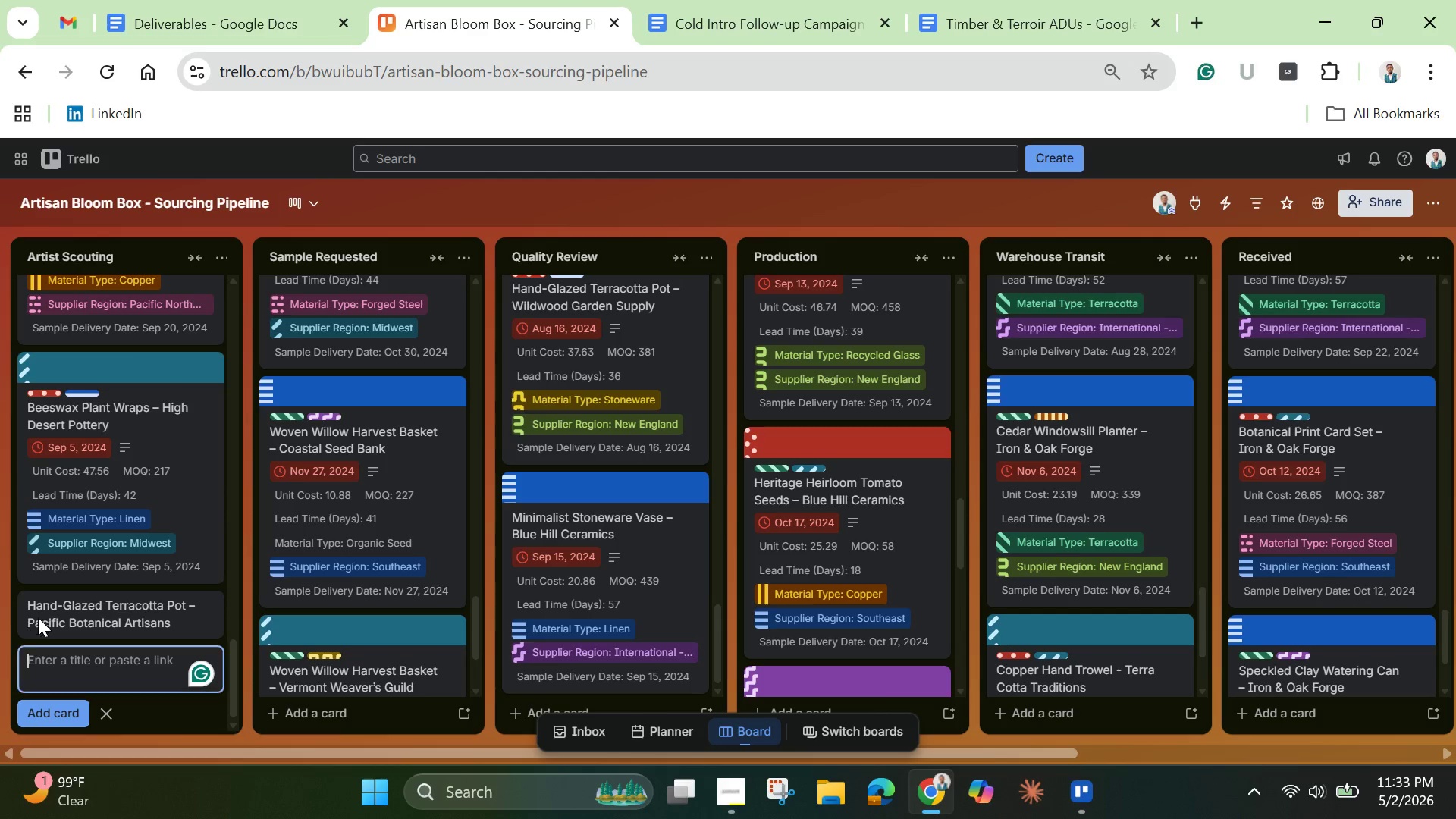 
left_click([58, 609])
 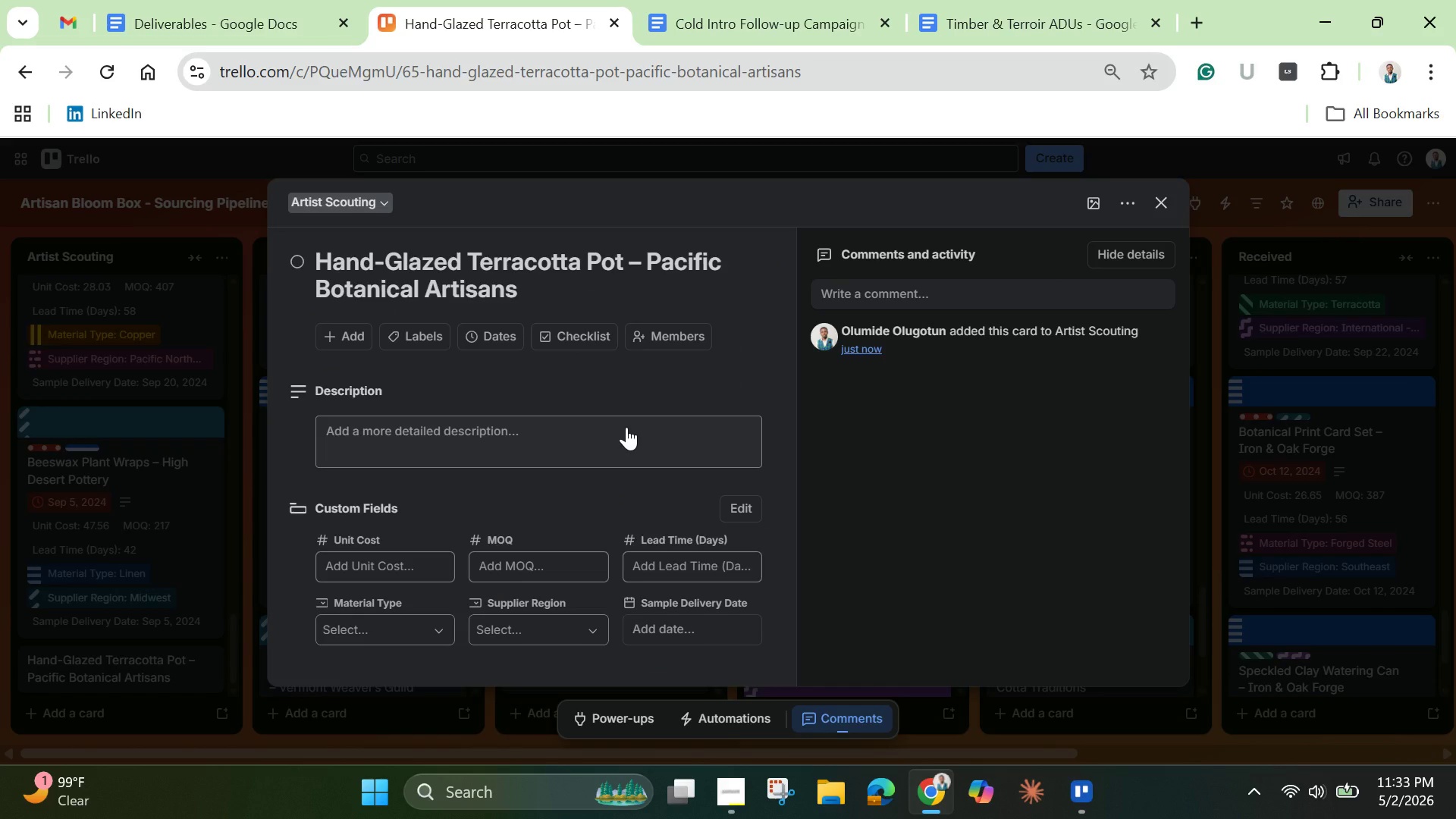 
wait(6.17)
 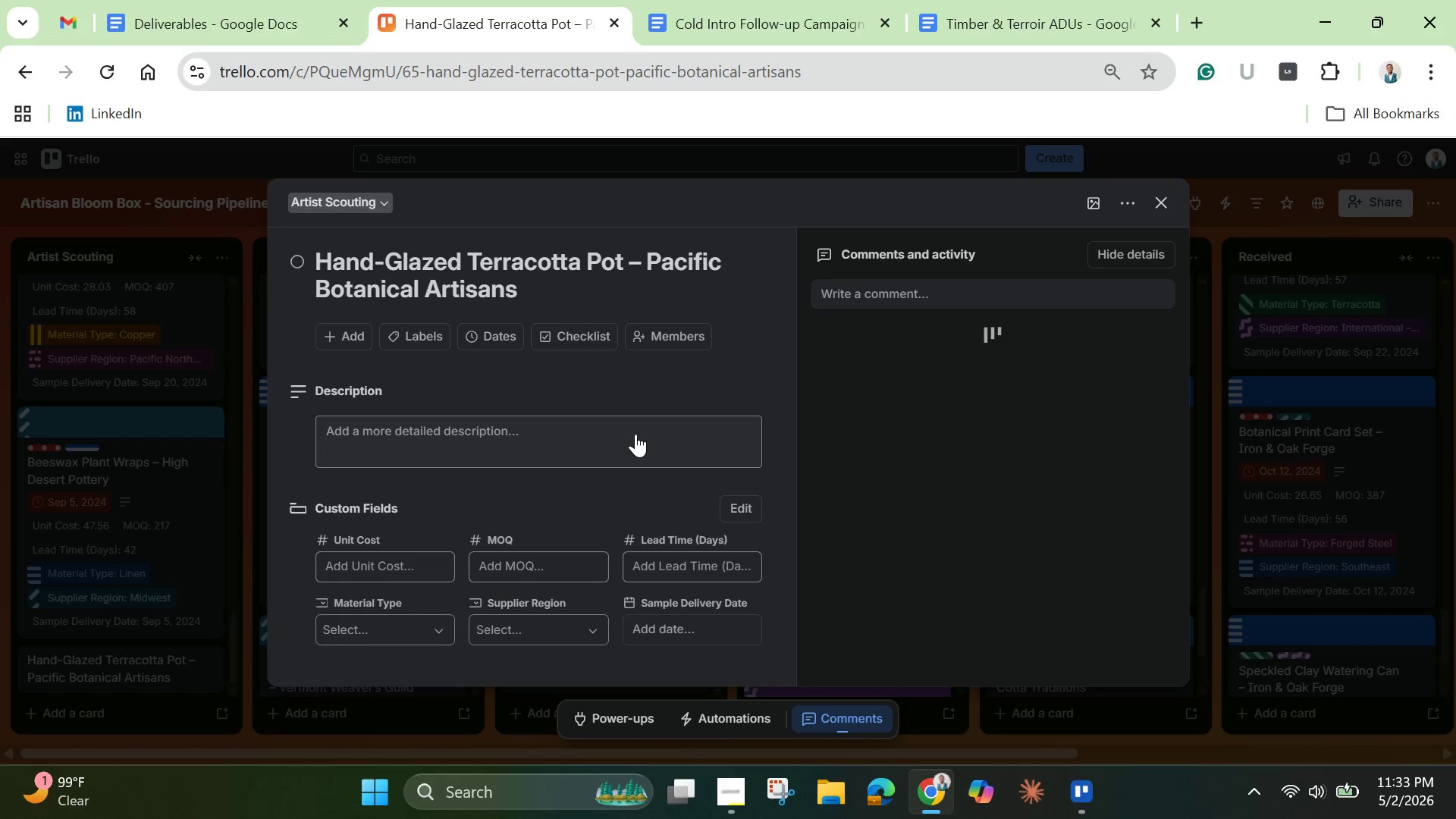 
mouse_move([441, 333])
 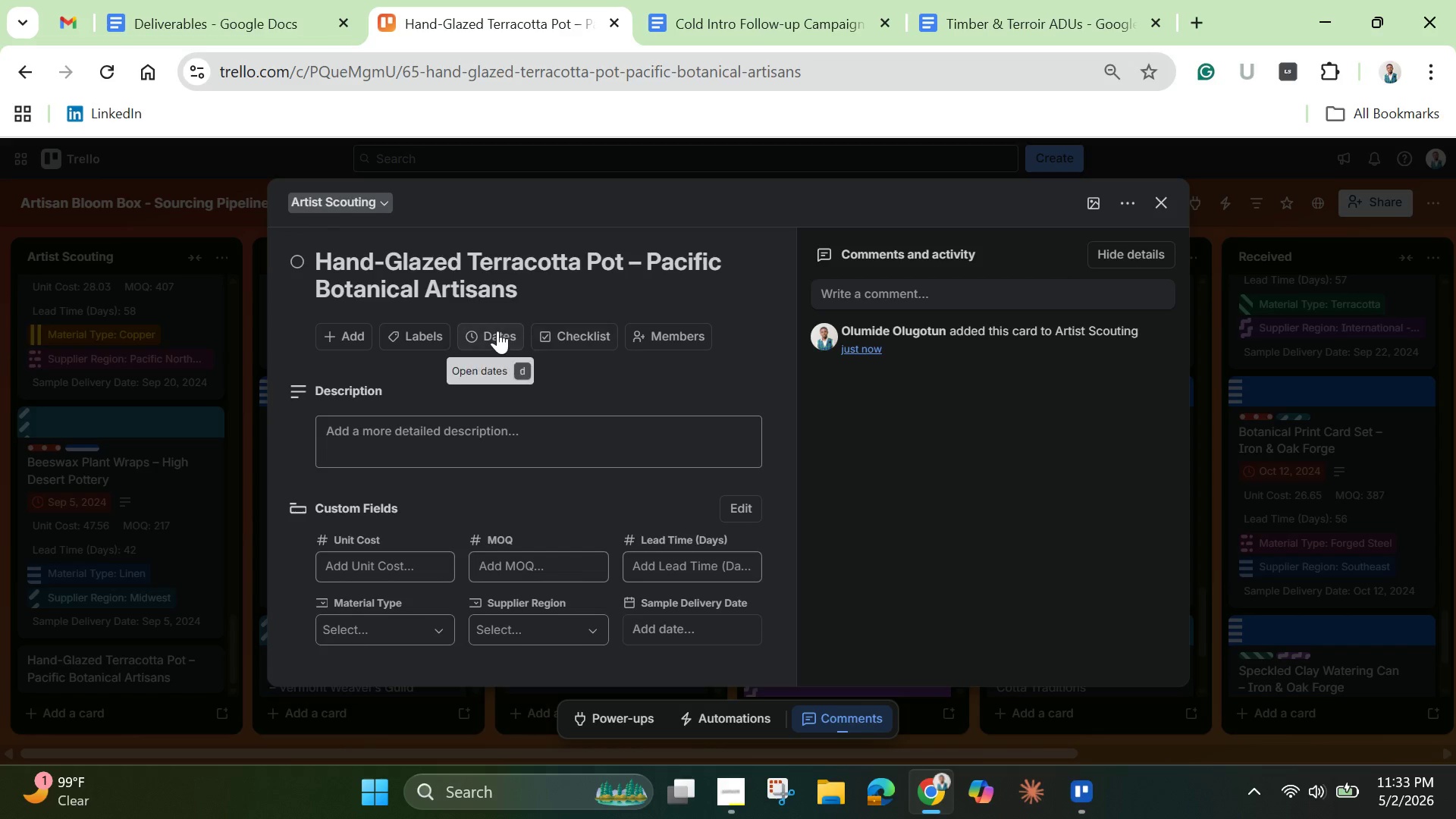 
left_click([497, 331])
 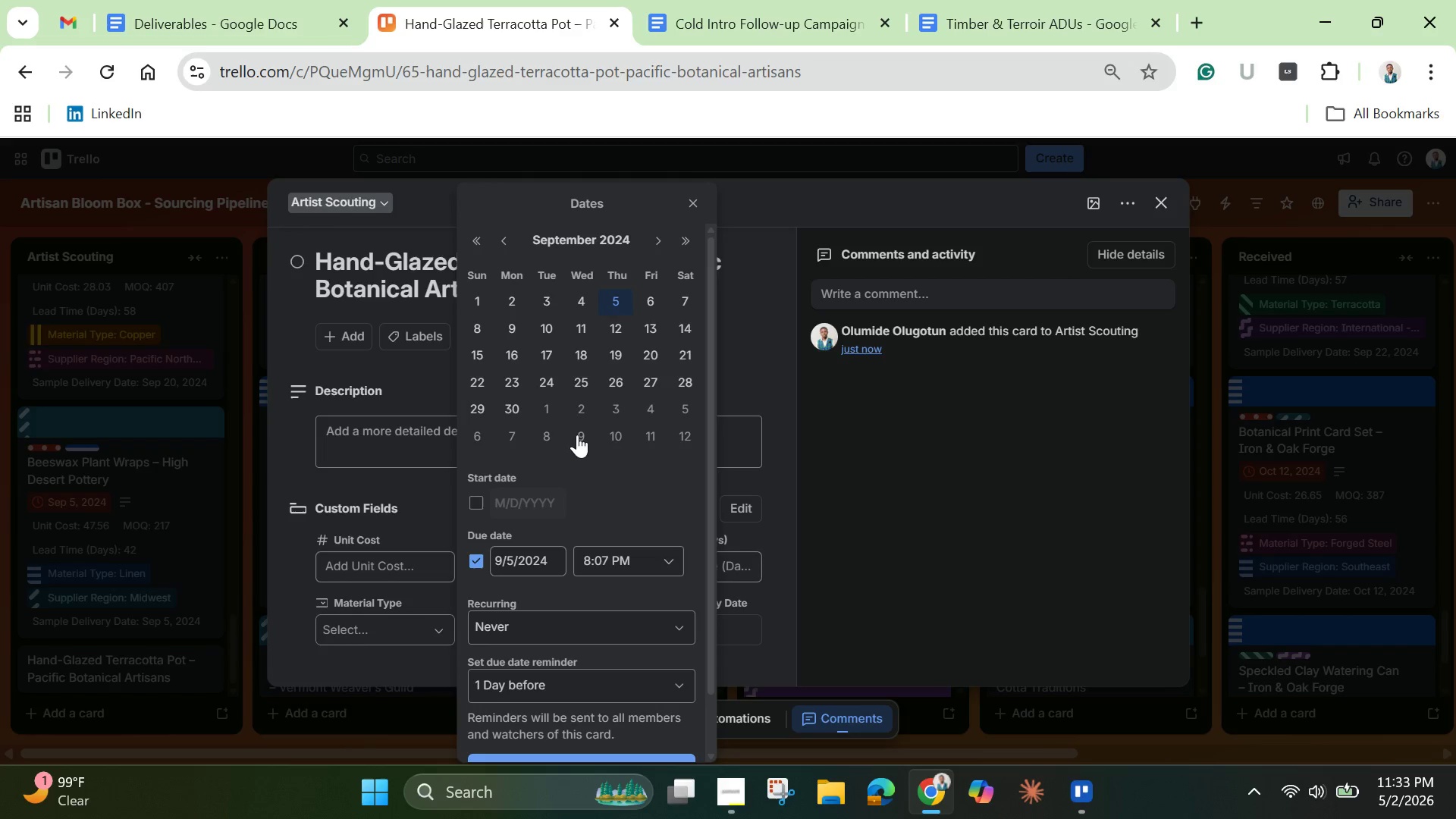 
left_click([661, 236])
 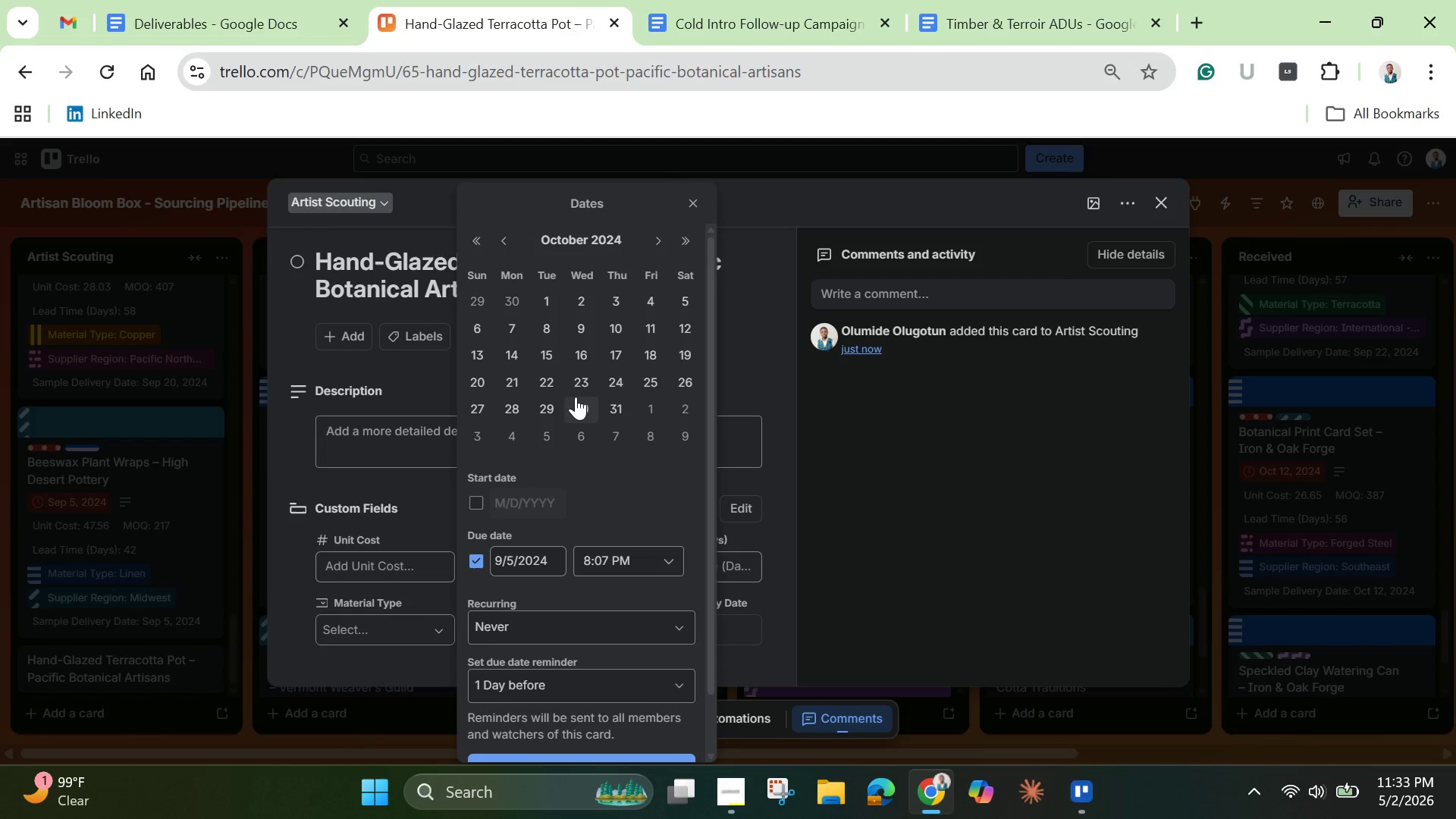 
left_click([620, 359])
 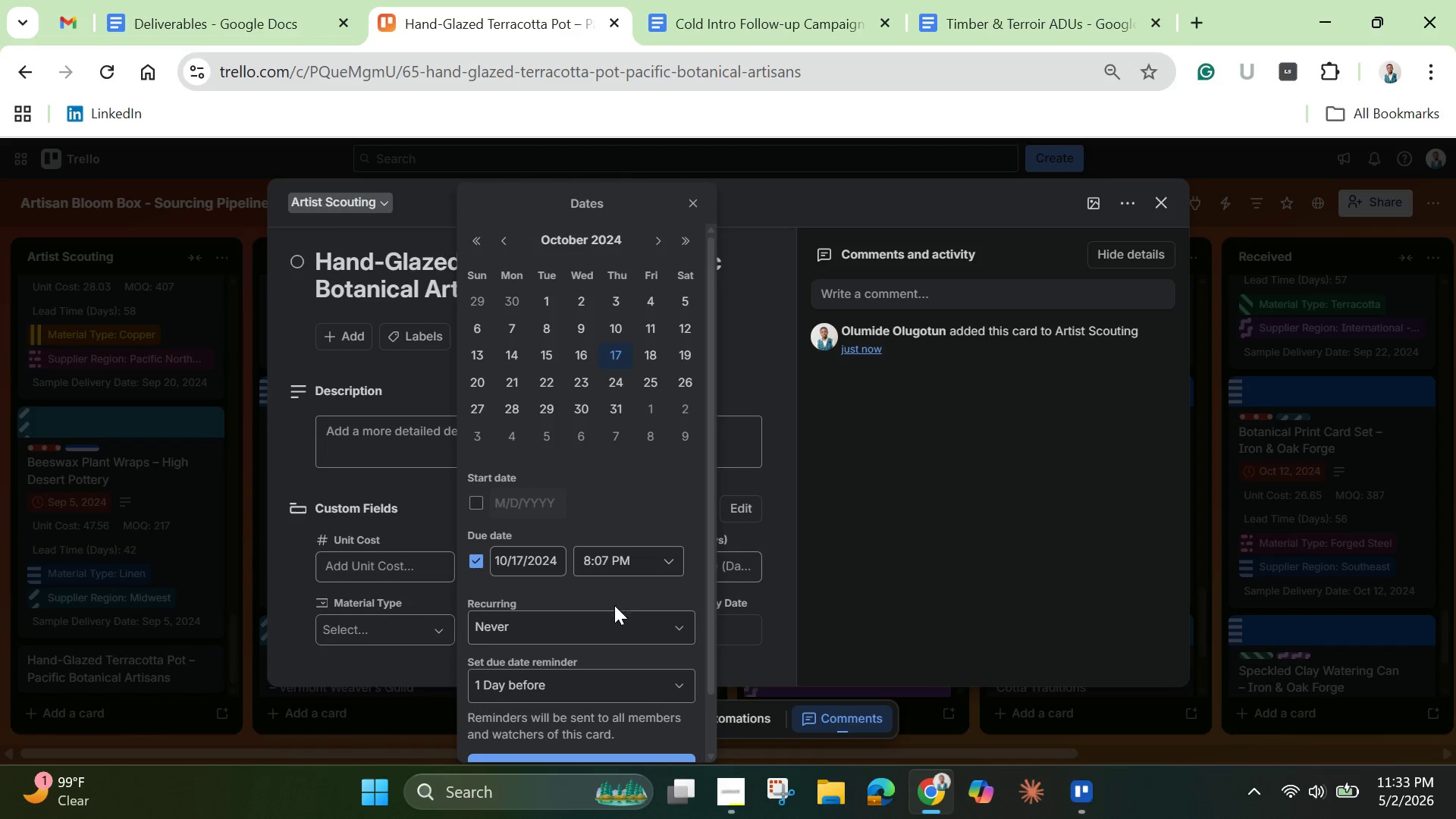 
scroll: coordinate [611, 621], scroll_direction: down, amount: 2.0
 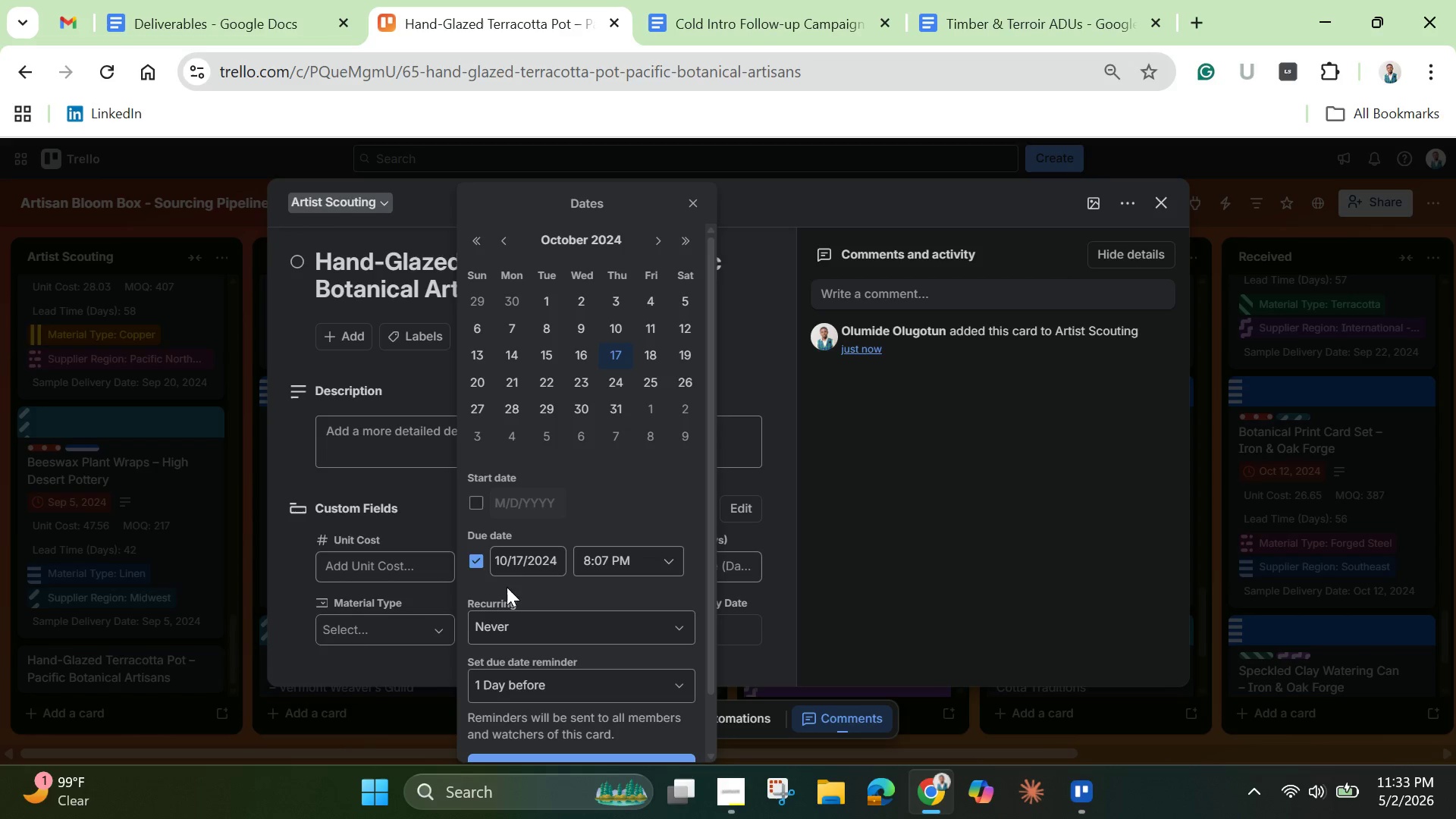 
left_click([530, 559])
 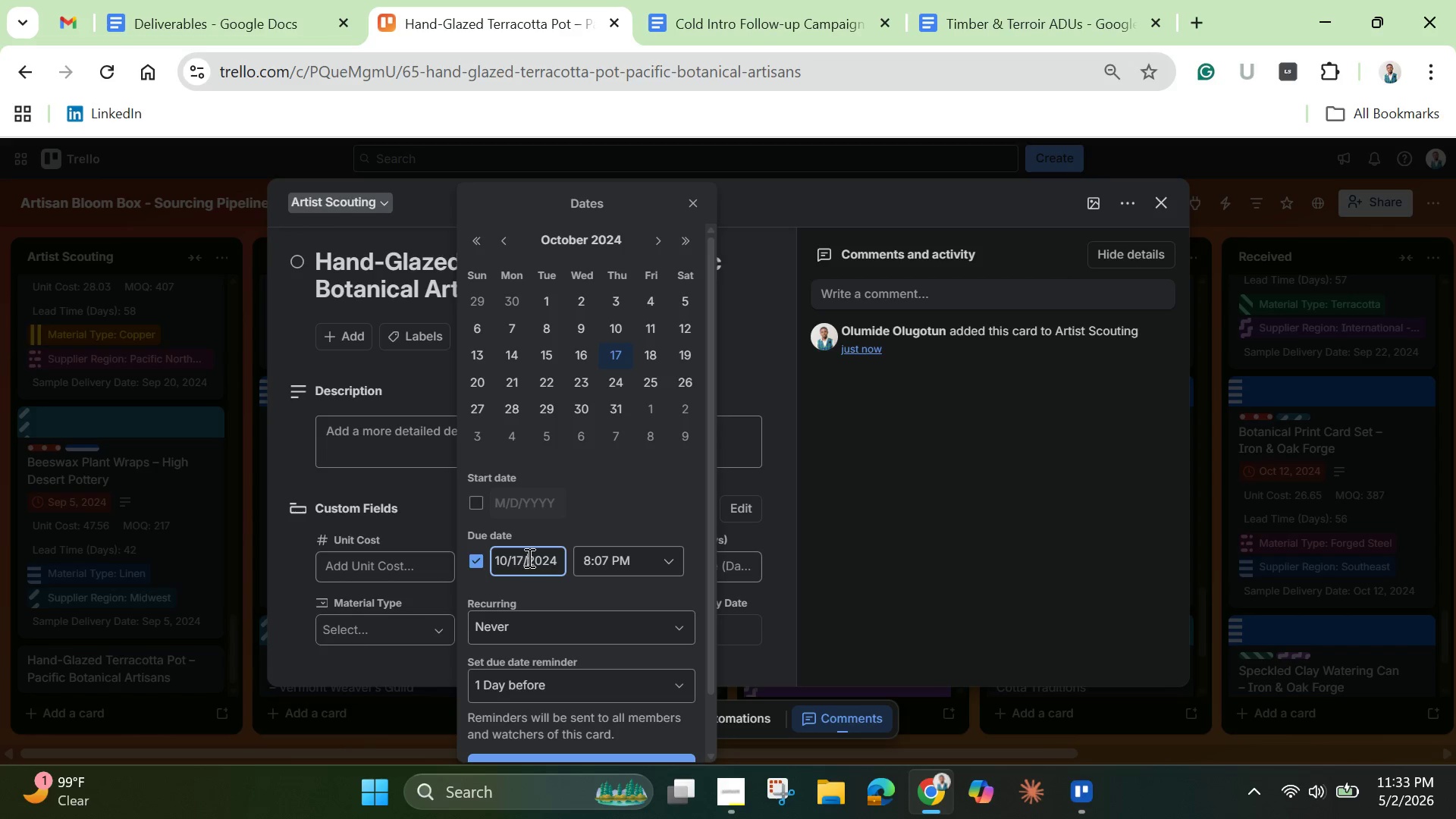 
key(Control+A)
 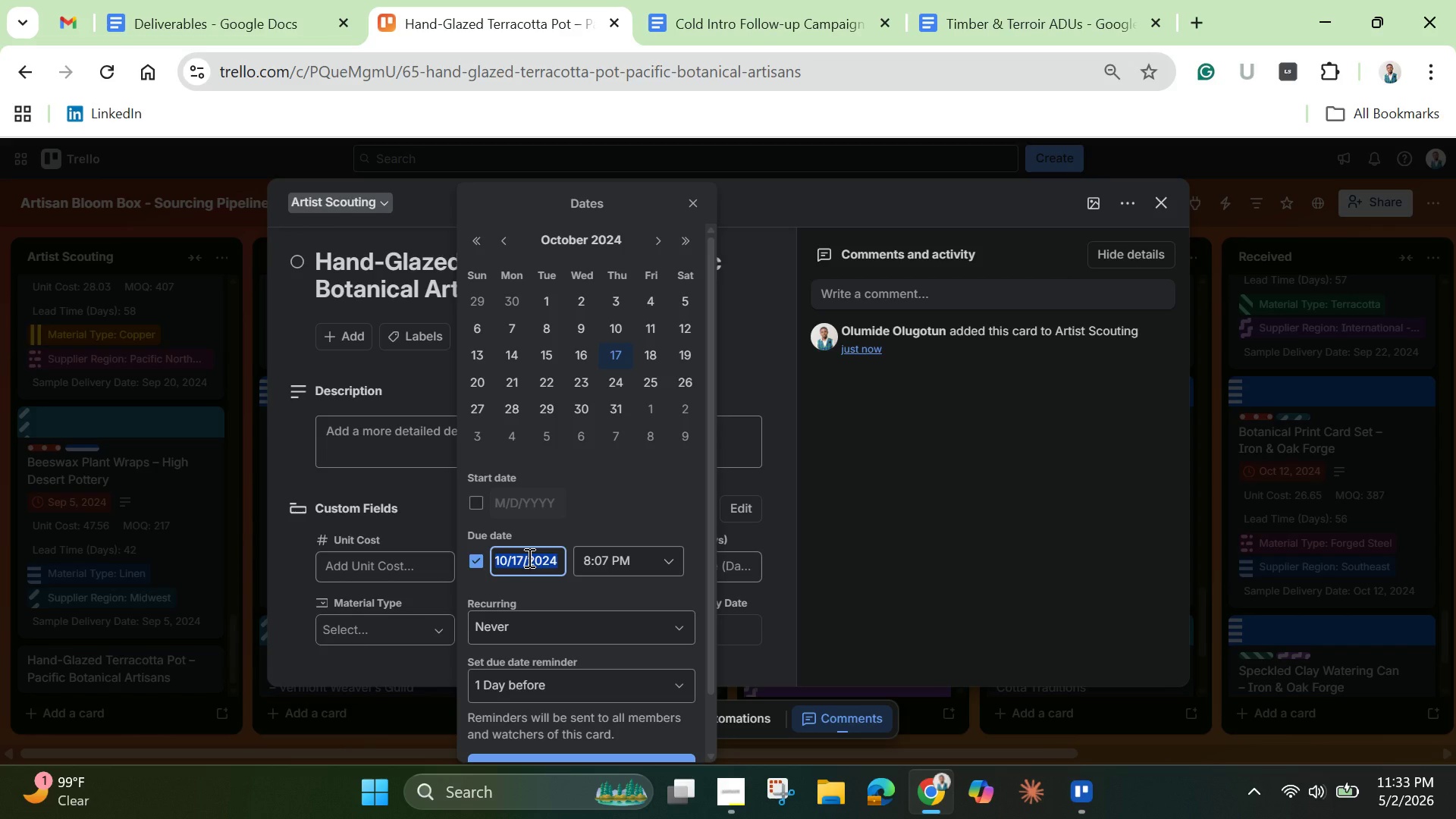 
key(Control+C)
 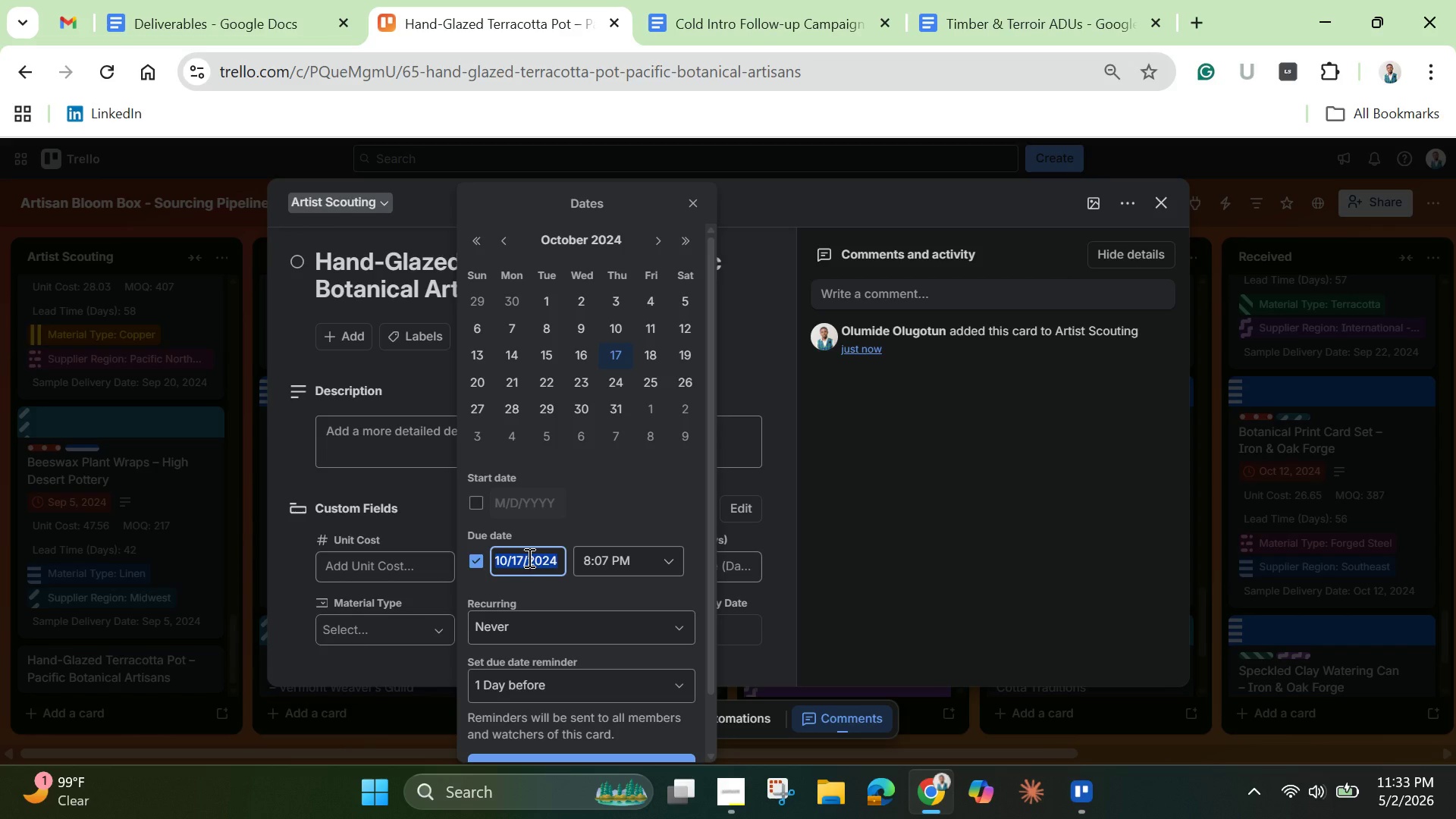 
scroll: coordinate [528, 557], scroll_direction: down, amount: 1.0
 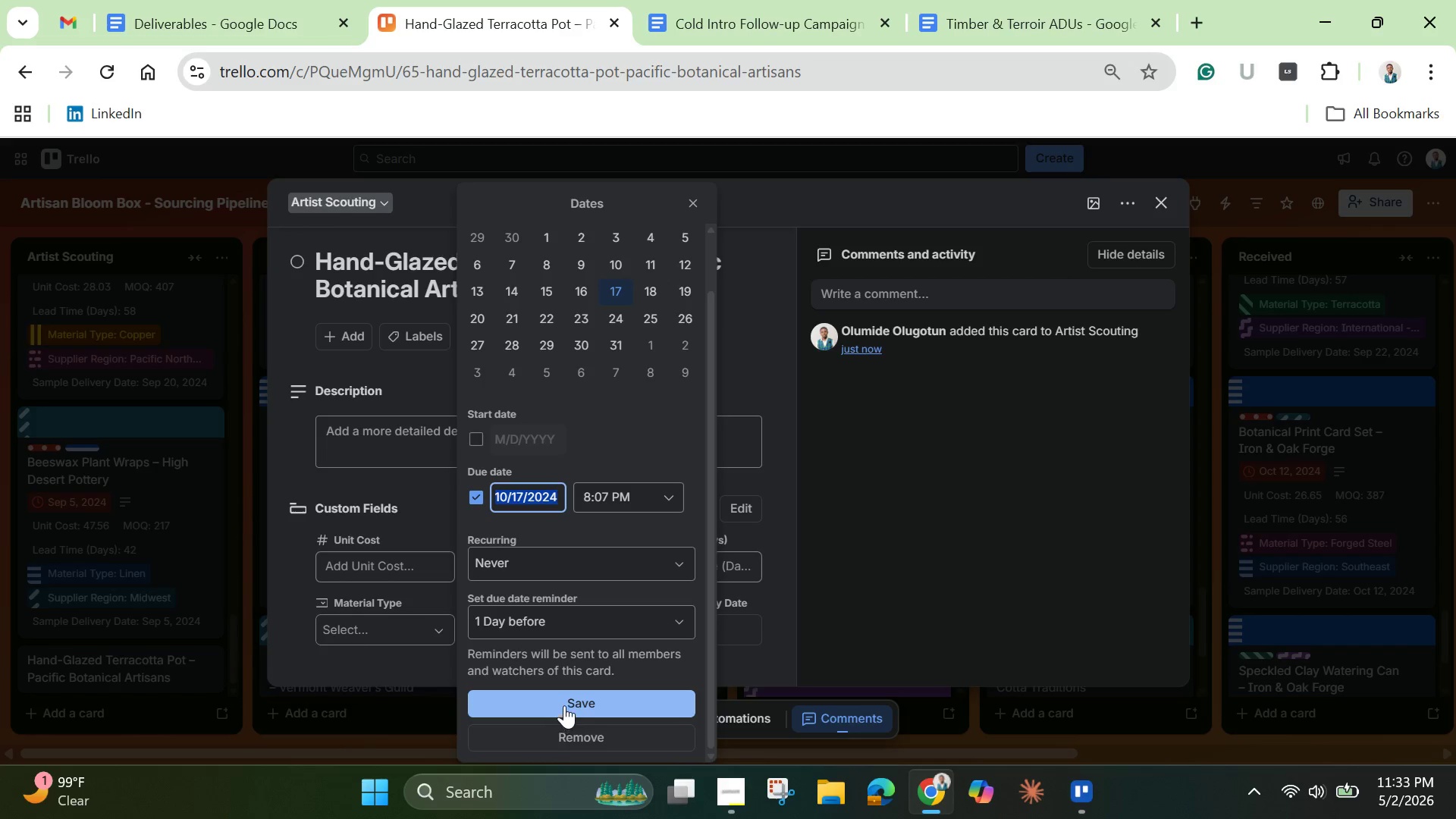 
left_click([564, 705])
 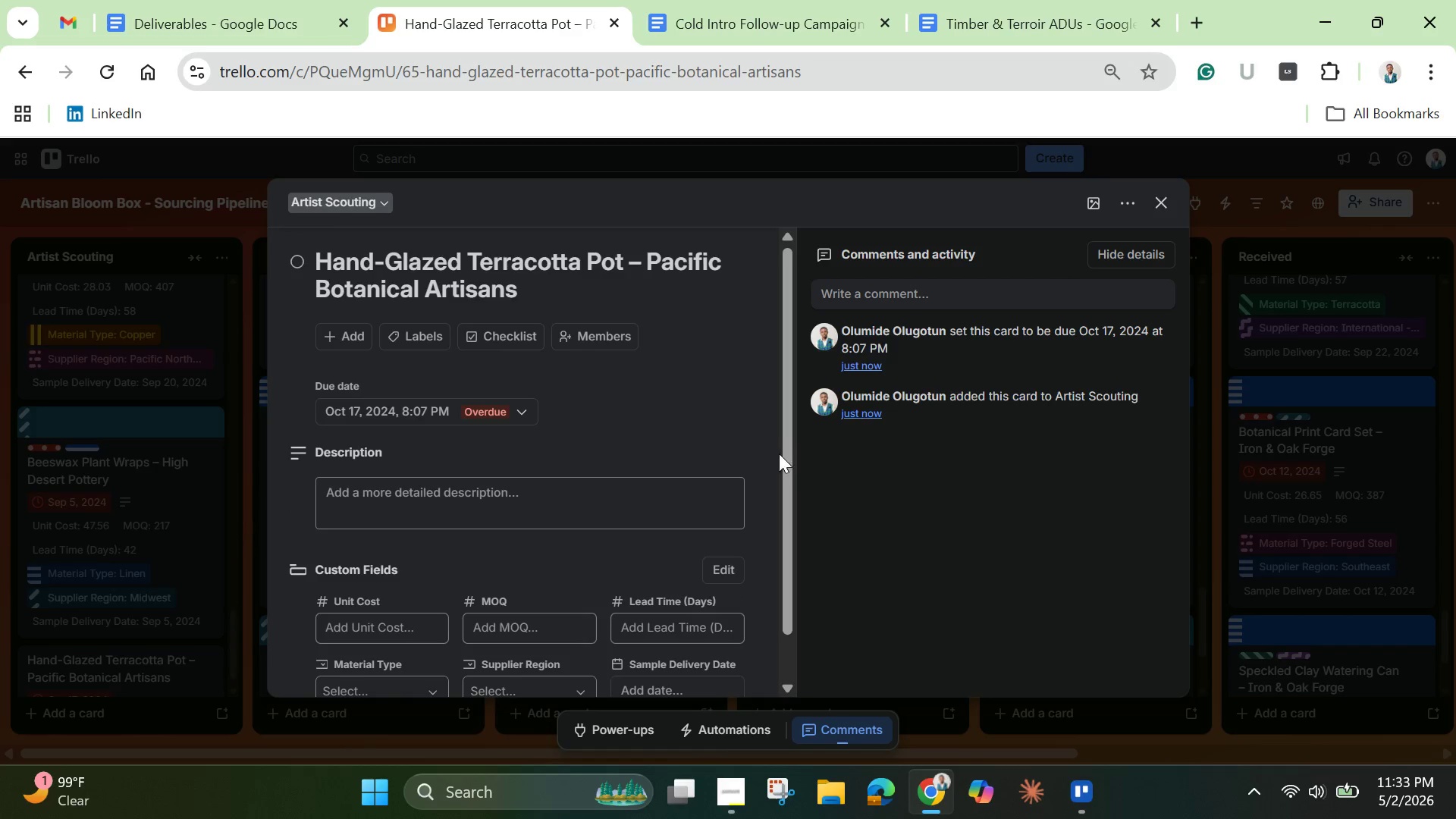 
left_click_drag(start_coordinate=[785, 463], to_coordinate=[793, 558])
 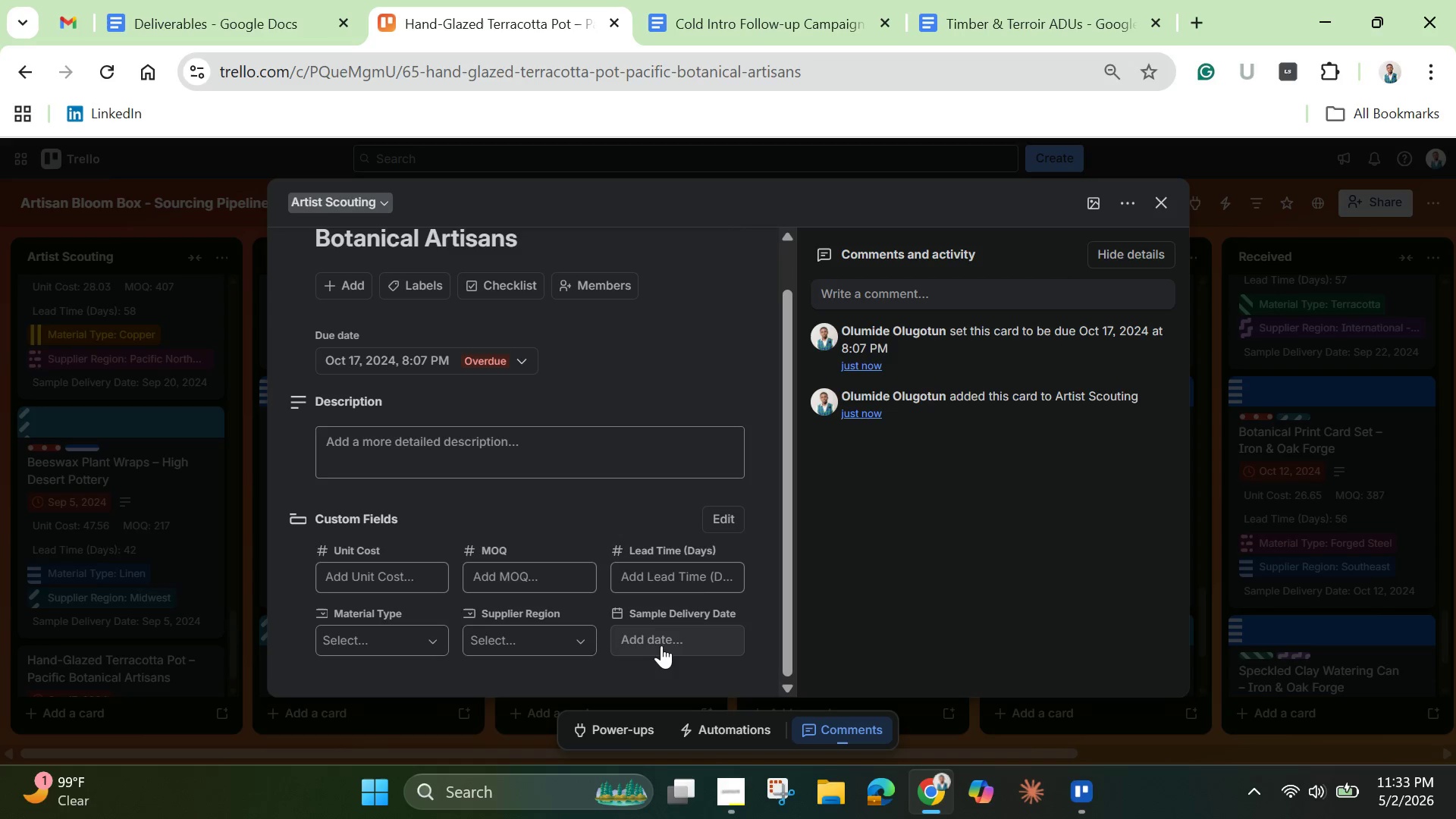 
left_click([661, 642])
 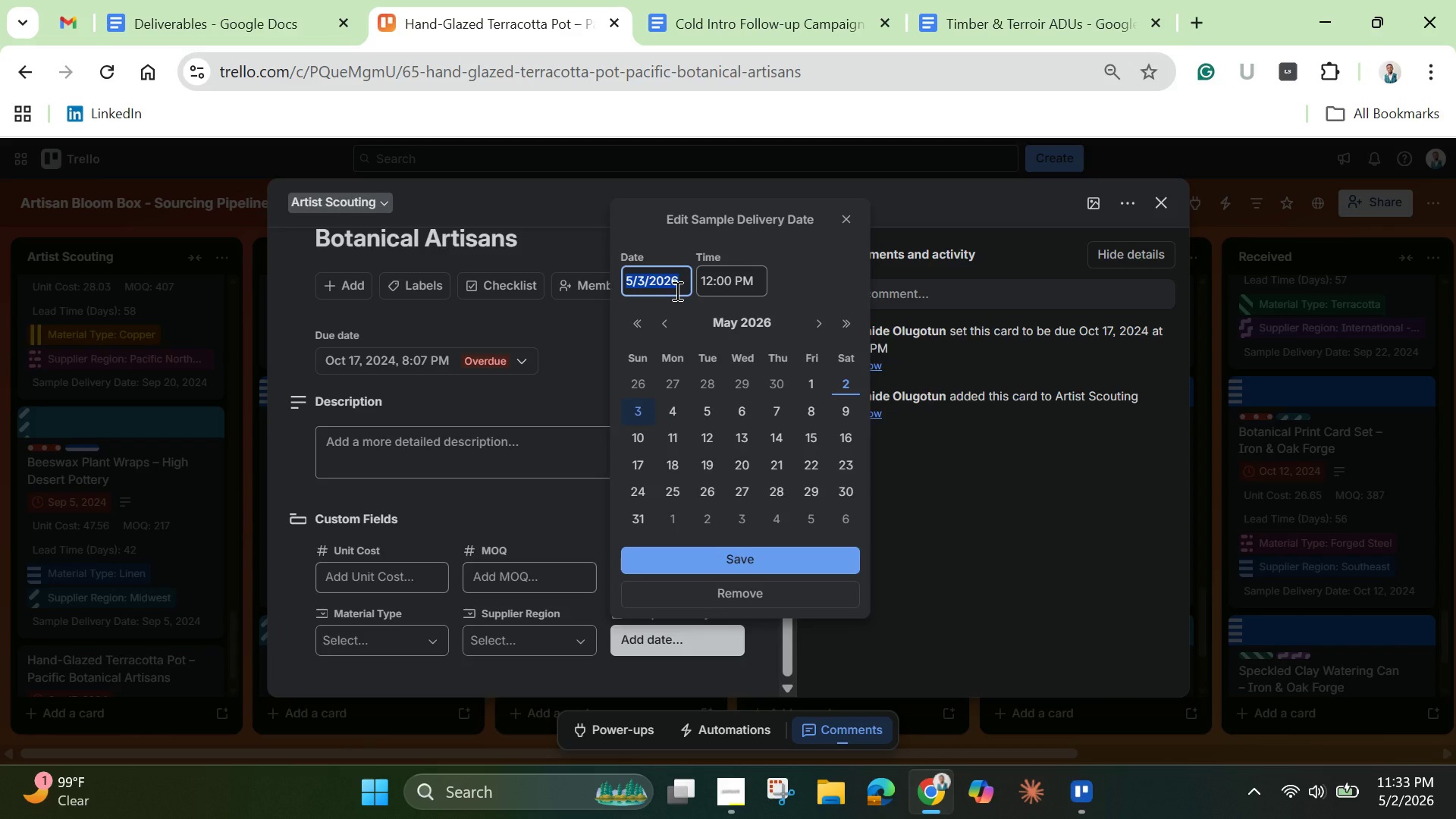 
key(Backspace)
 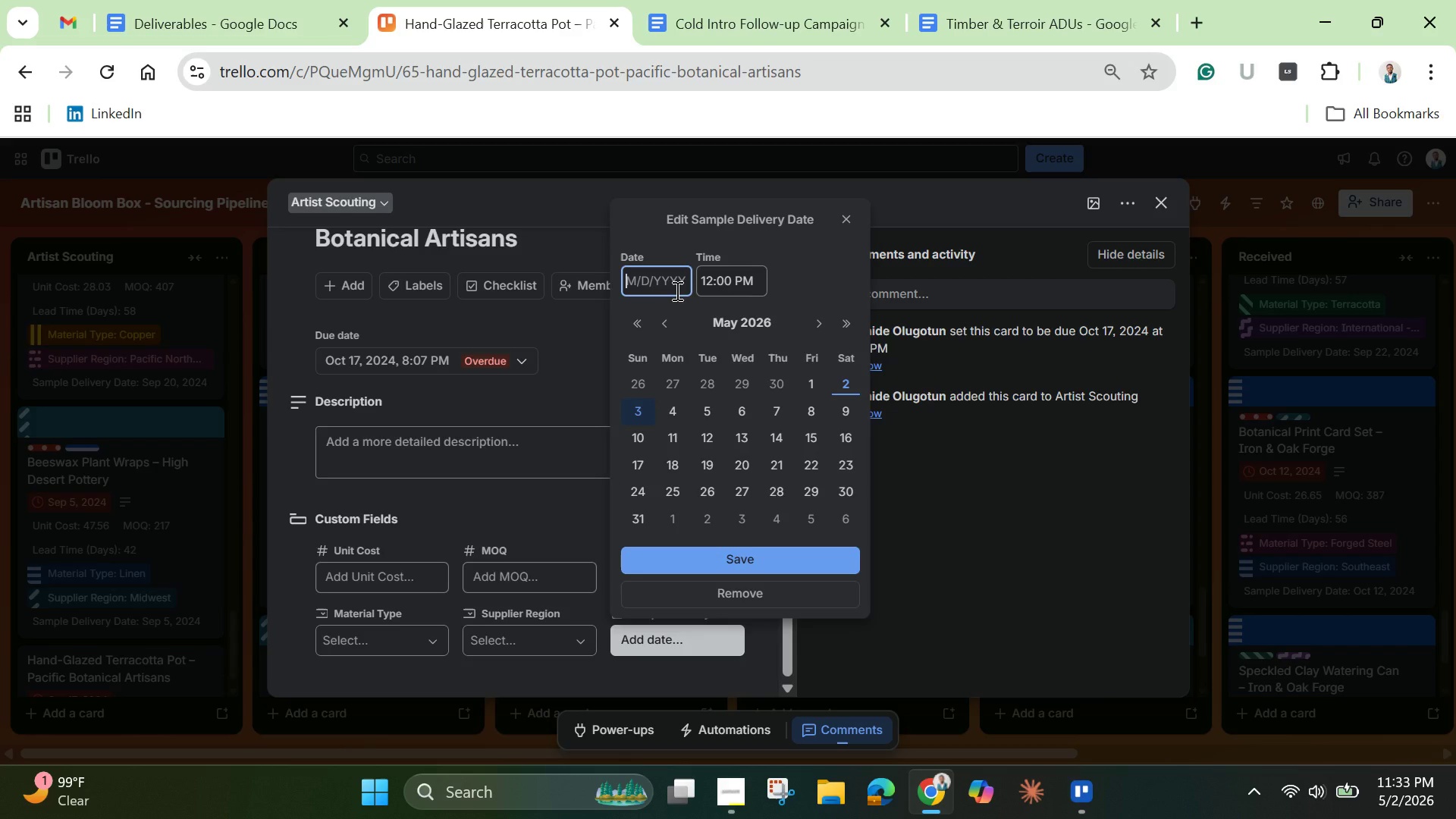 
key(Control+V)
 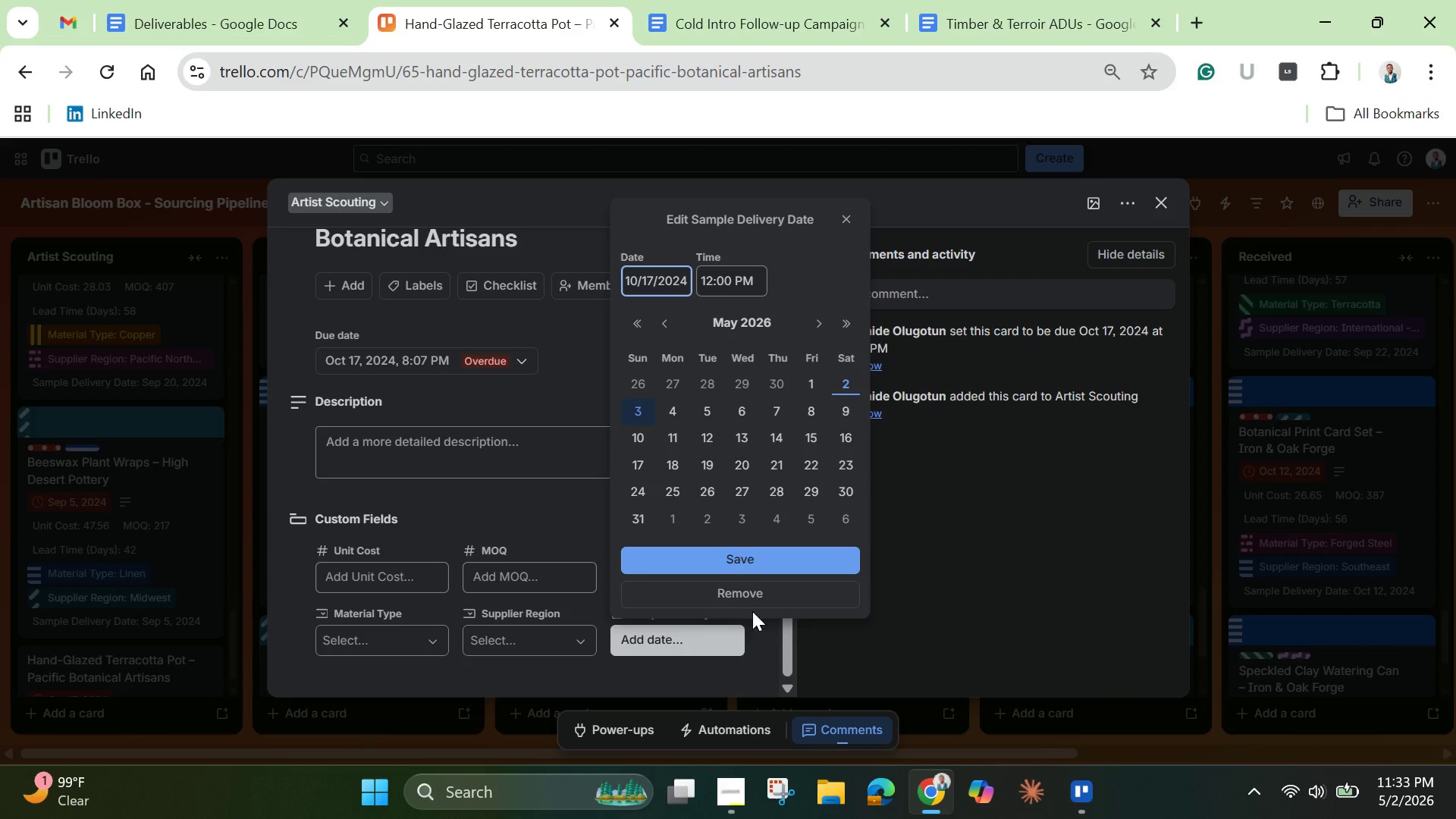 
left_click([759, 550])
 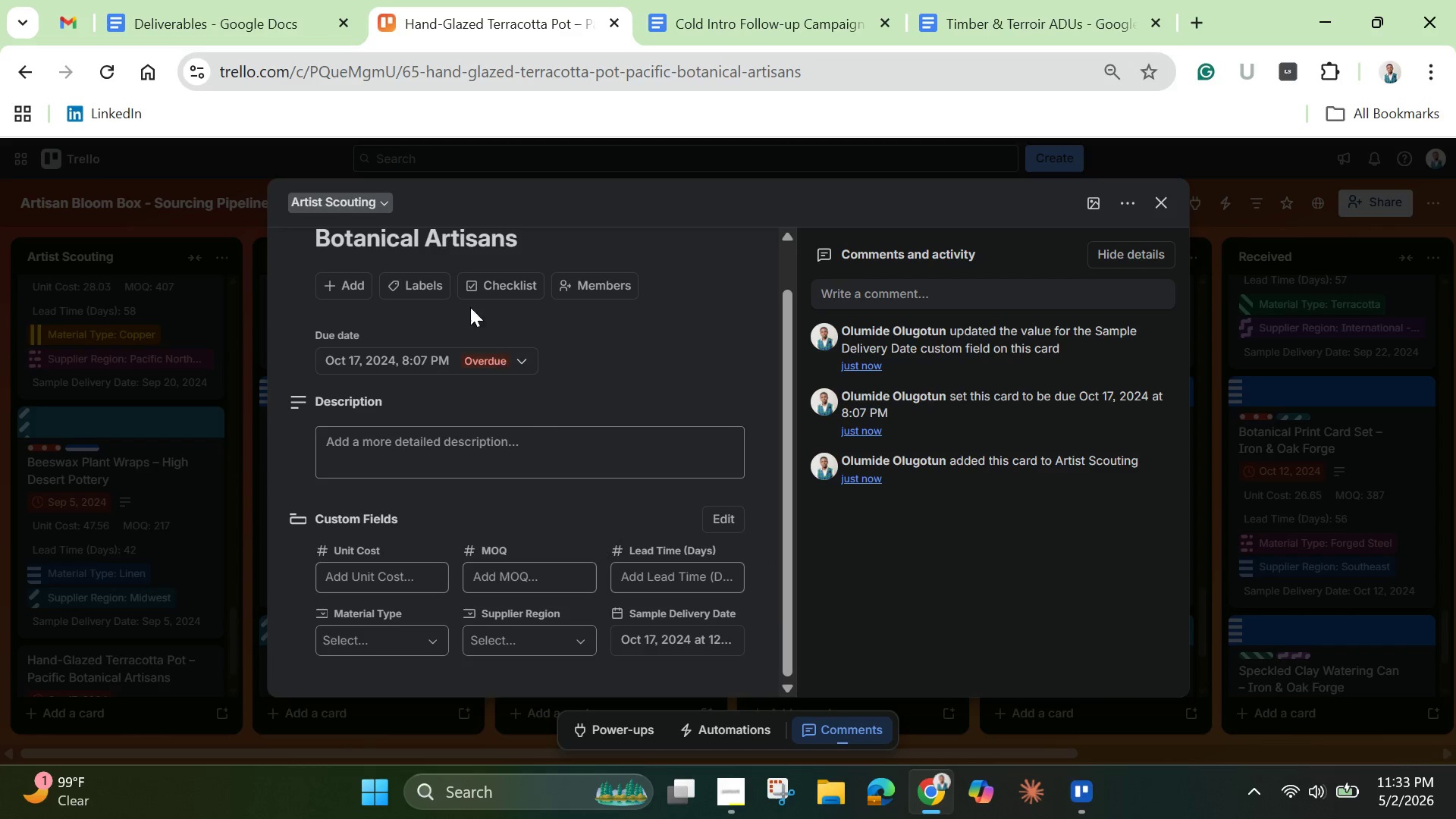 
left_click([417, 281])
 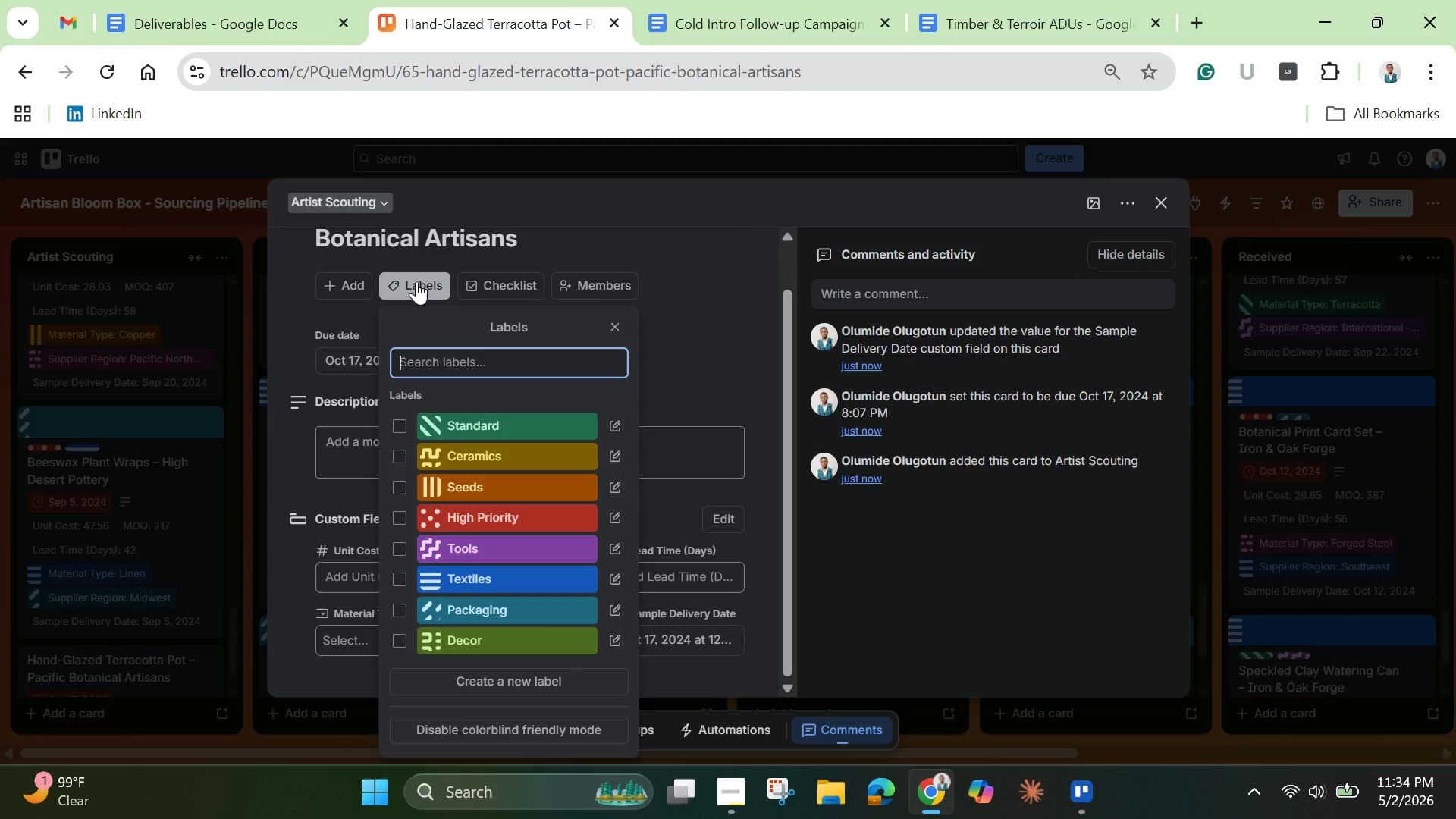 
wait(9.66)
 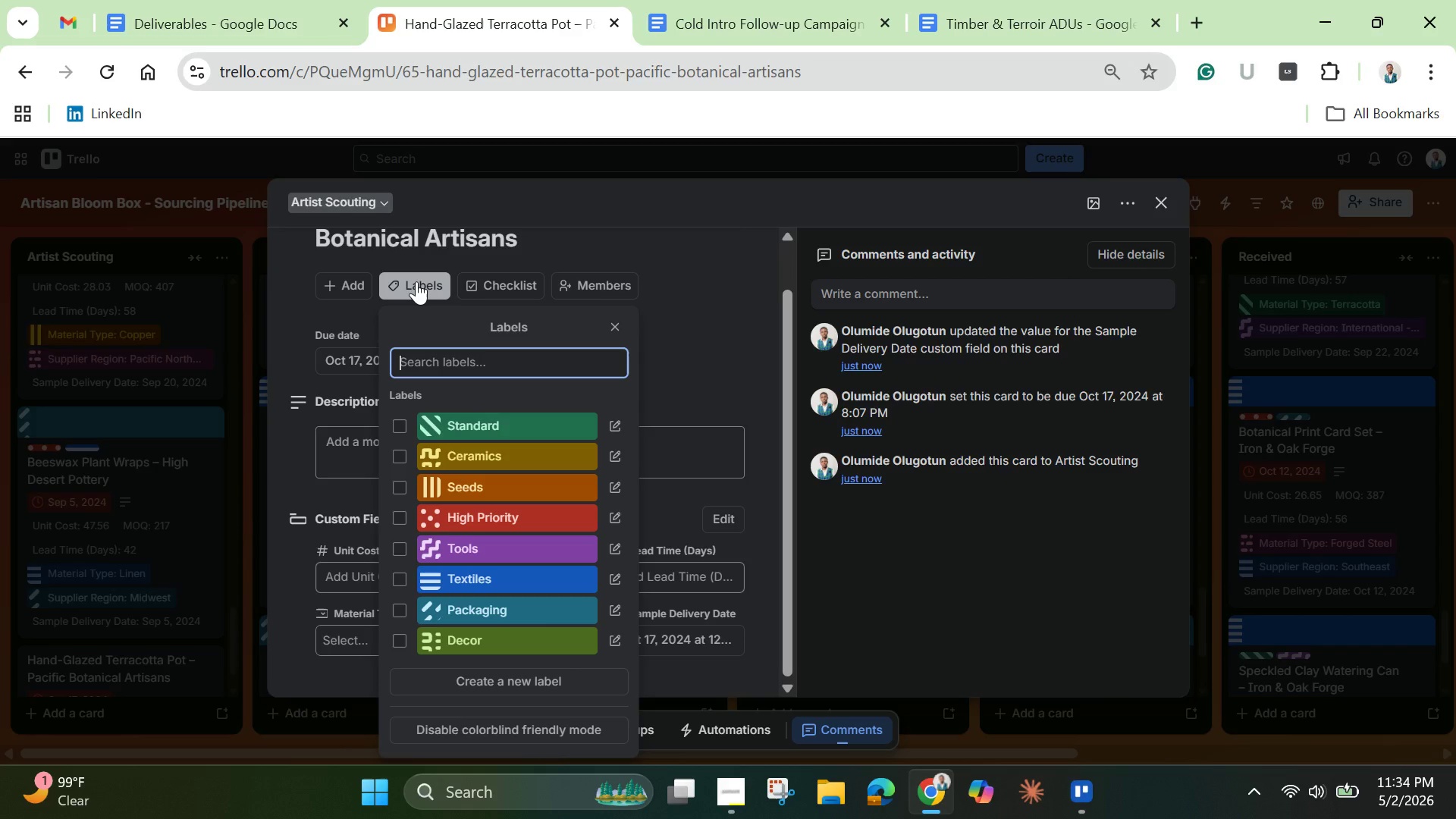 
left_click([400, 484])
 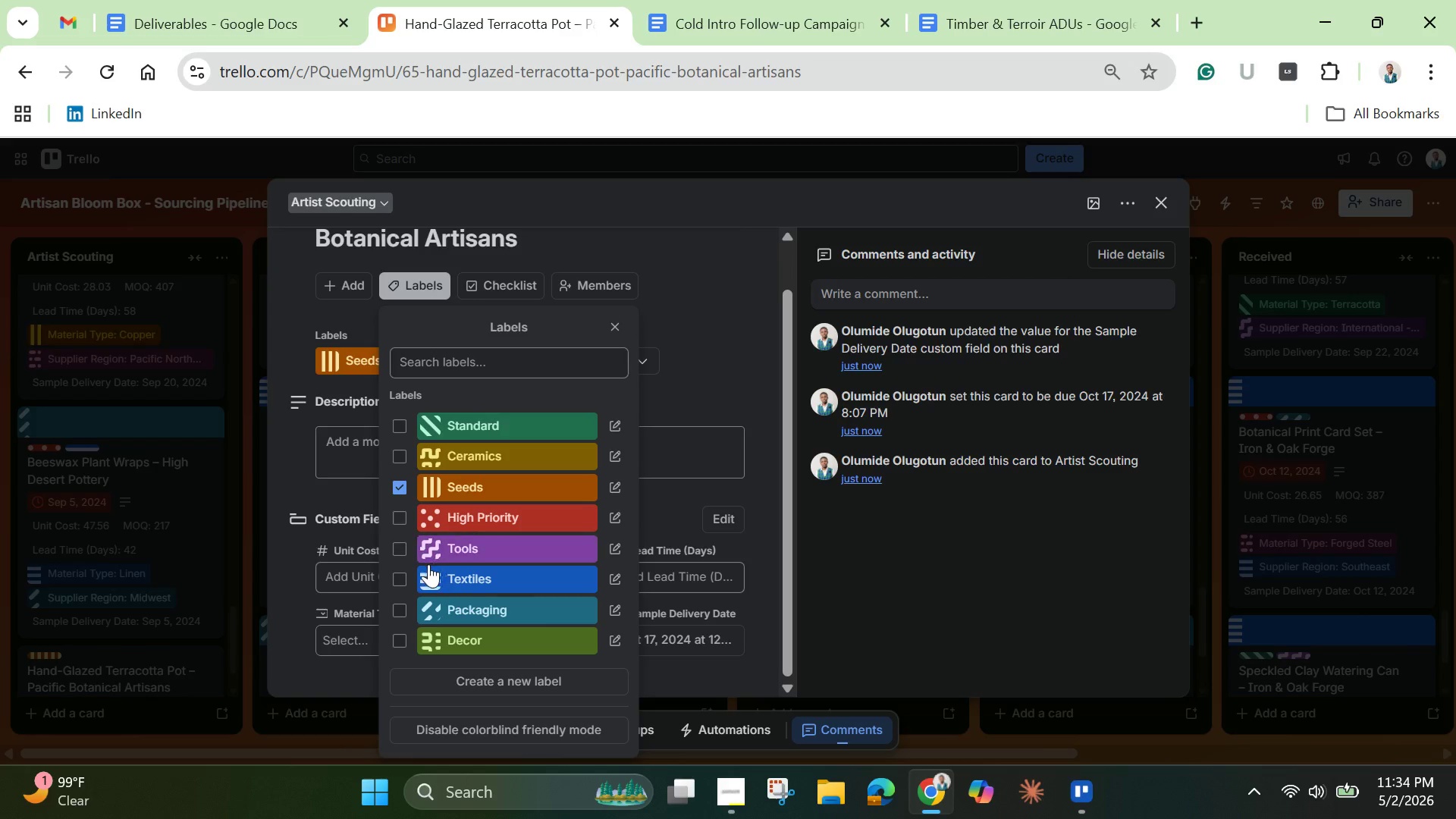 
left_click([400, 513])
 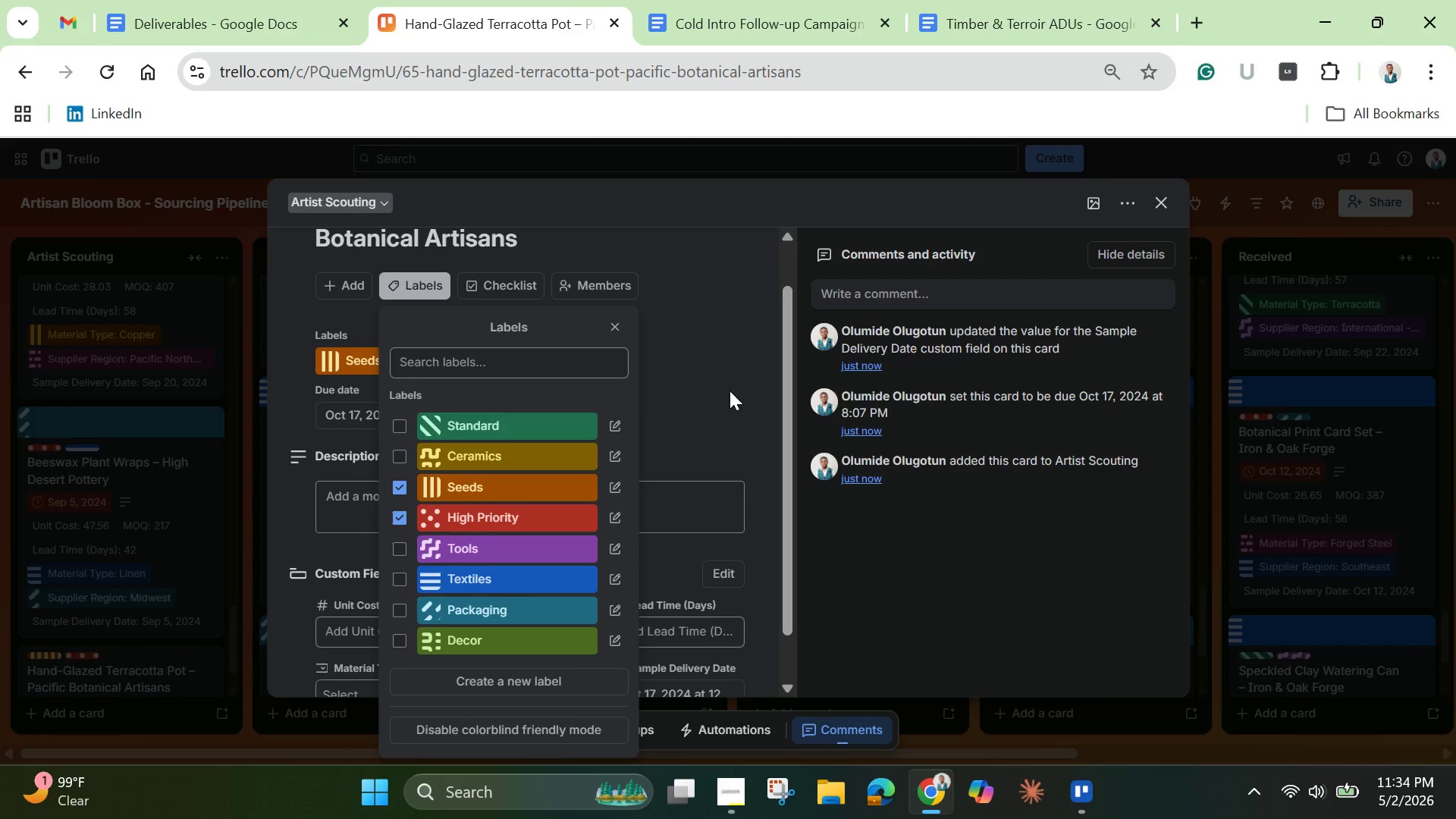 
left_click([733, 384])
 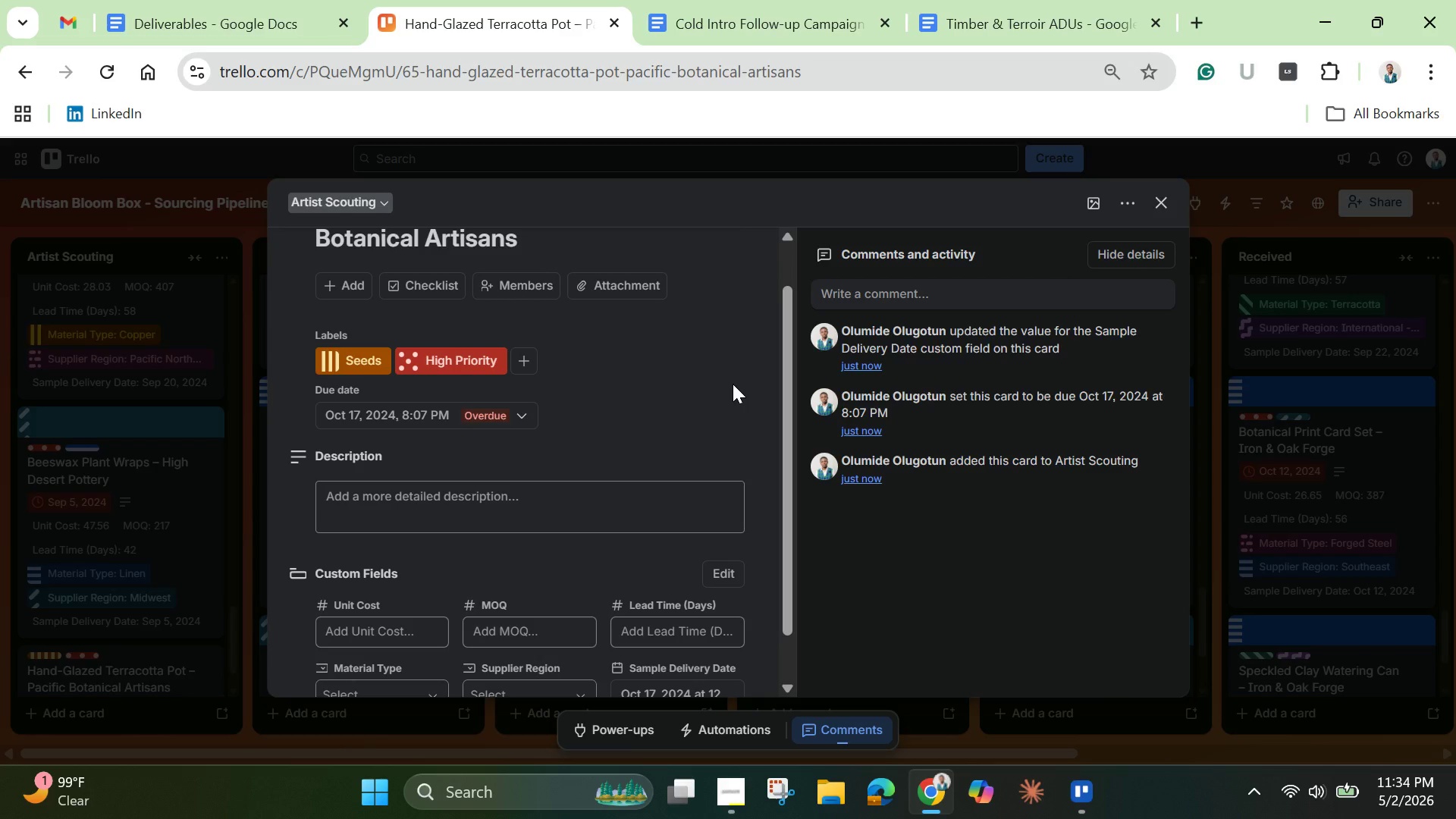 
wait(37.84)
 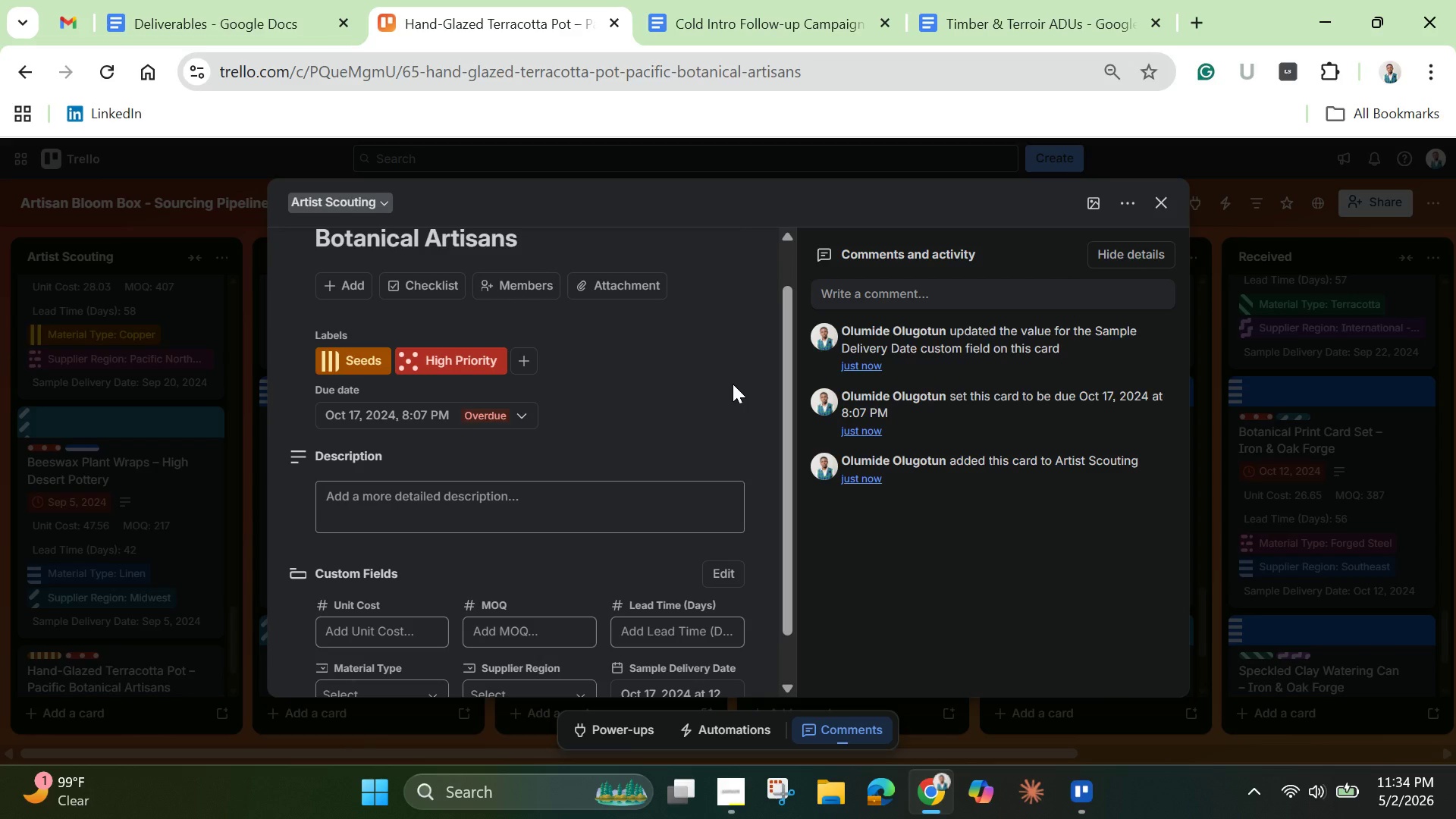 
left_click([425, 639])
 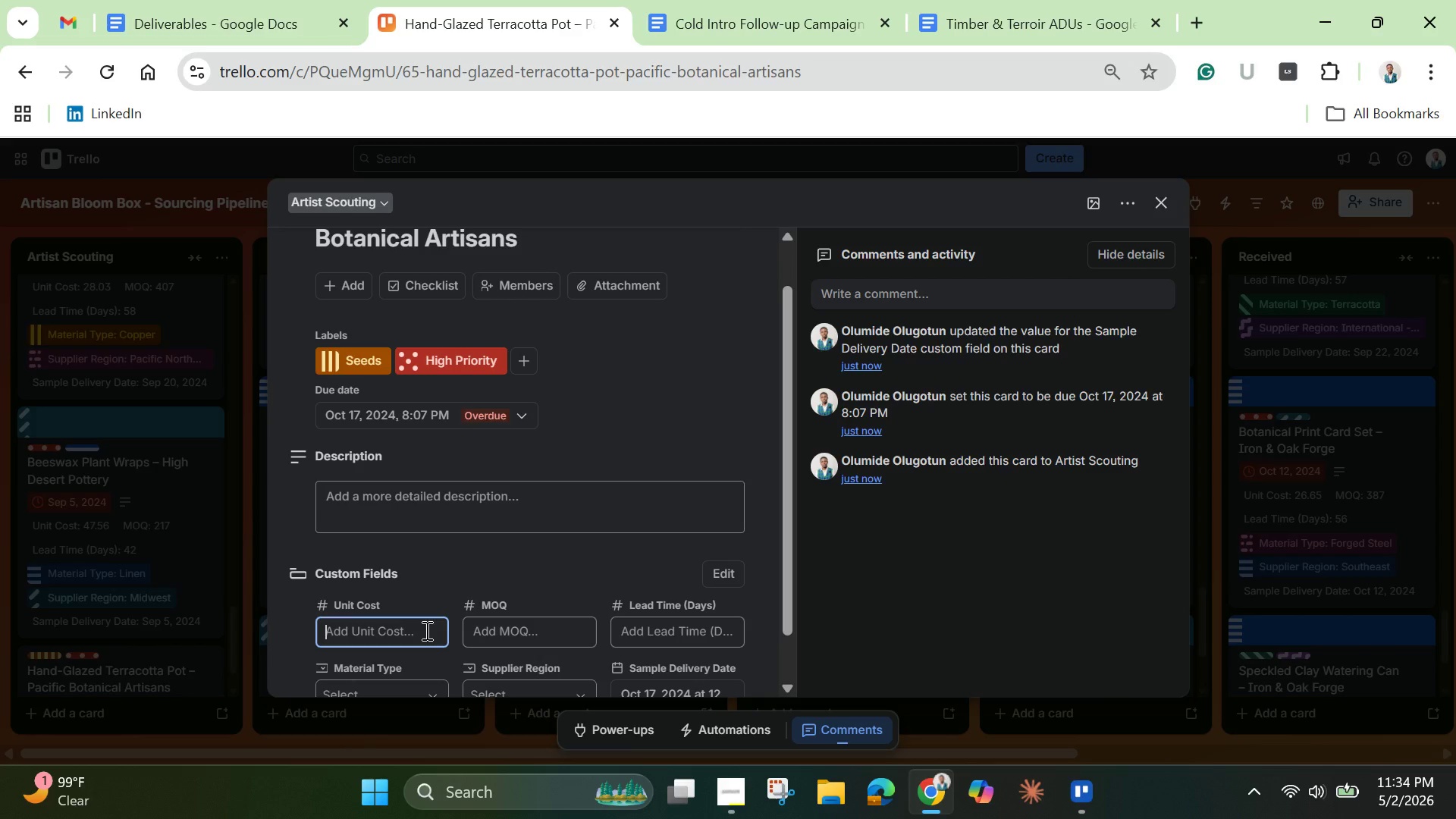 
key(R)
 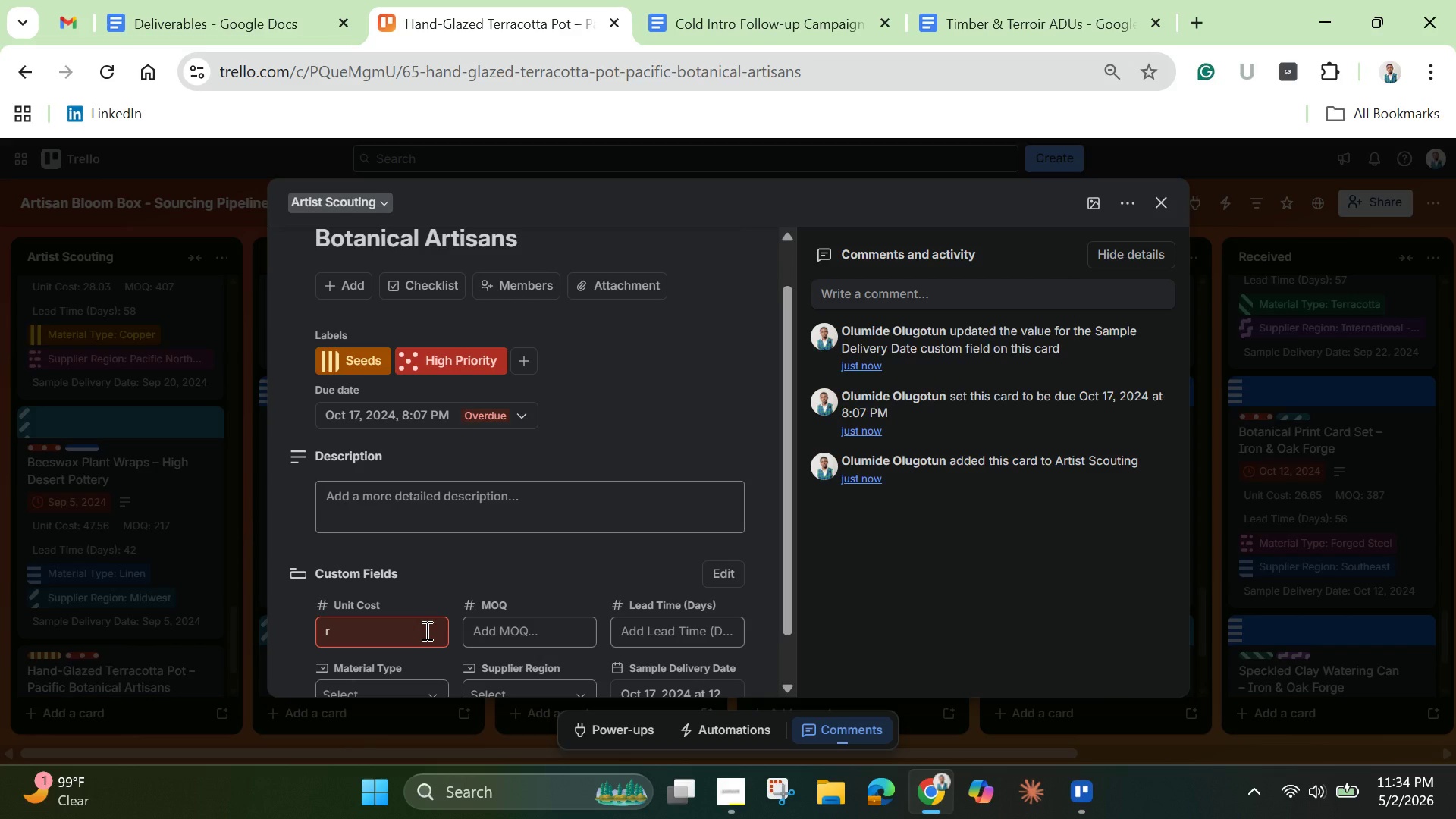 
key(Backspace)
 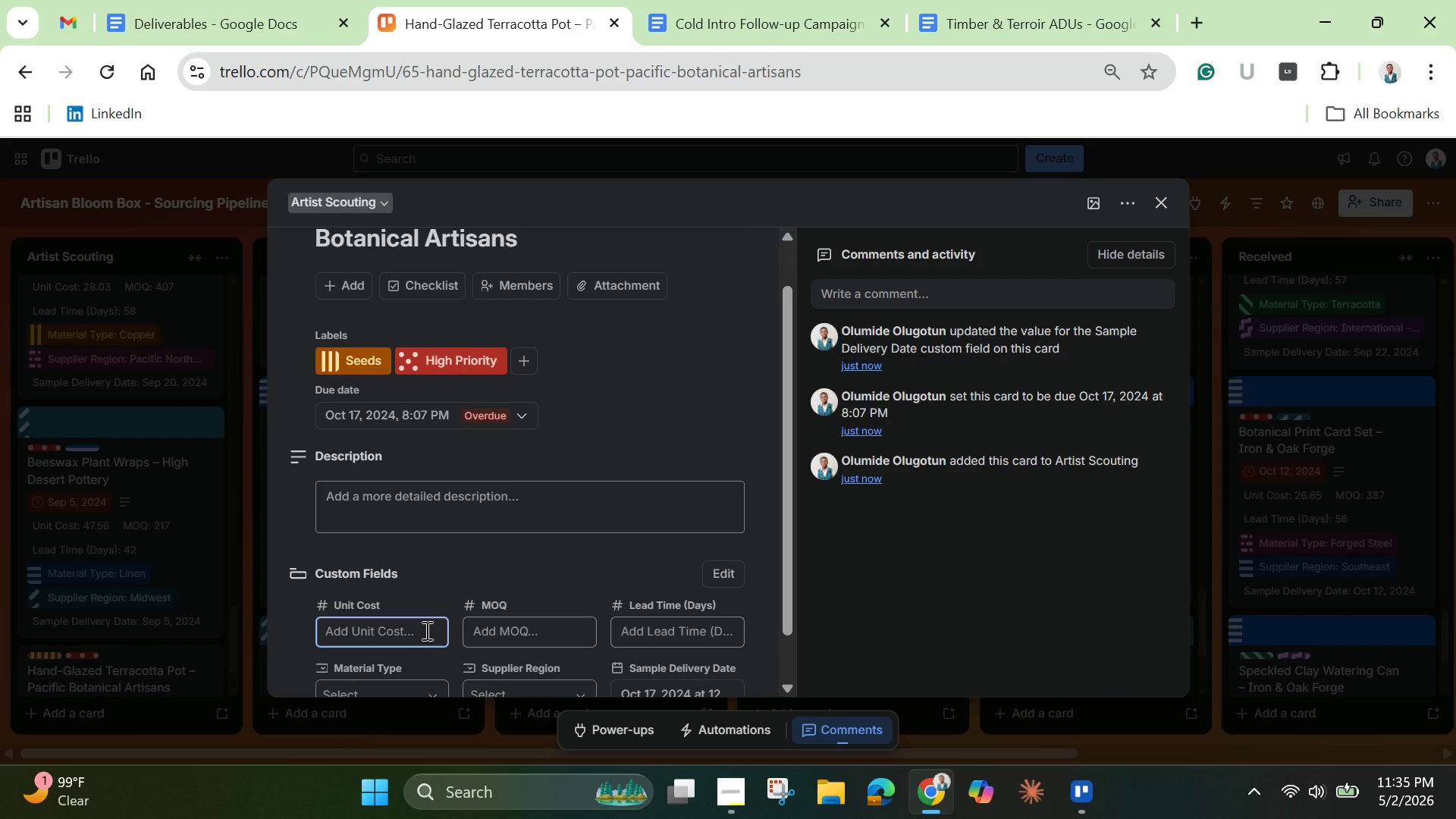 
key(4)
 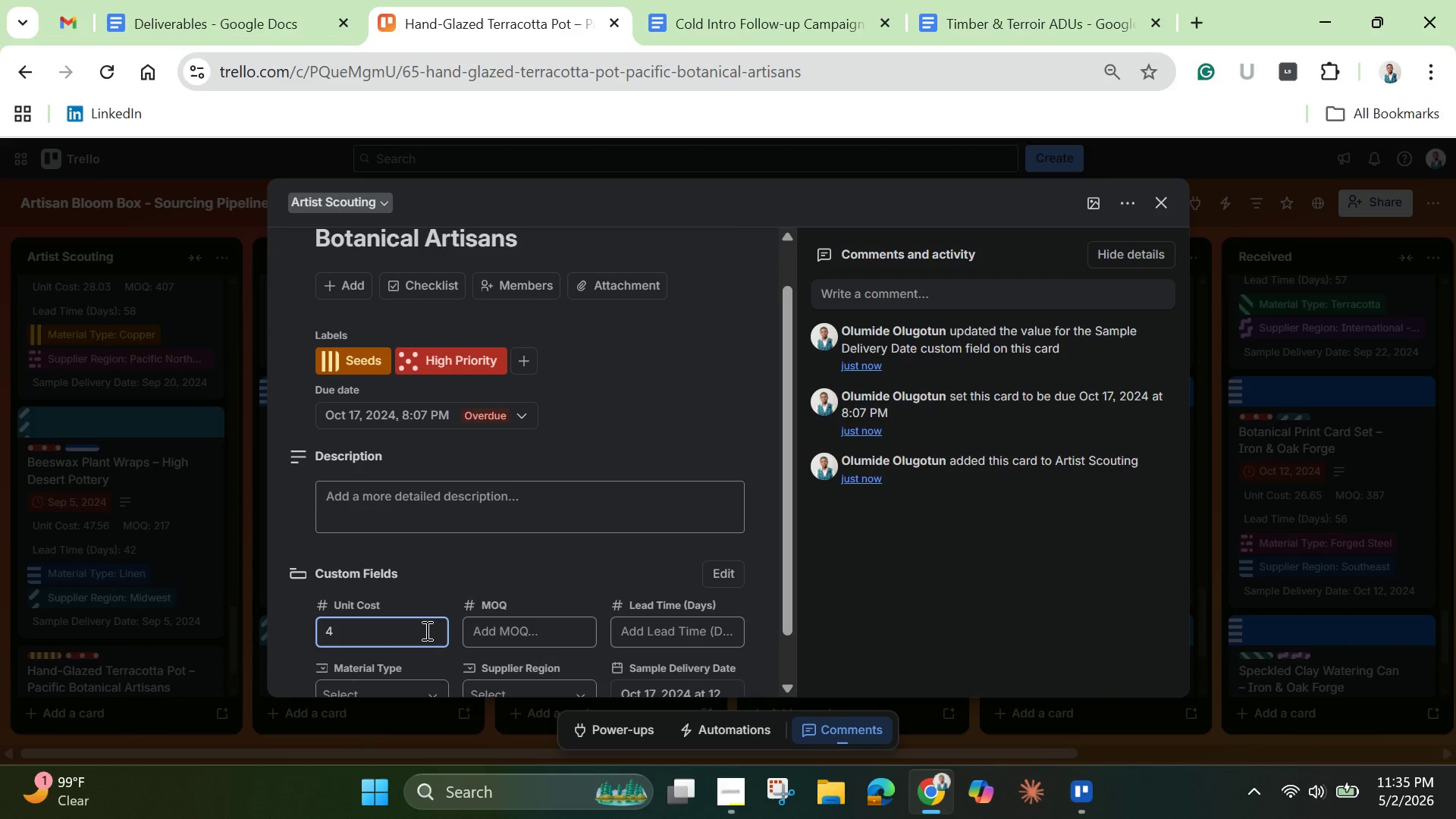 
key(Period)
 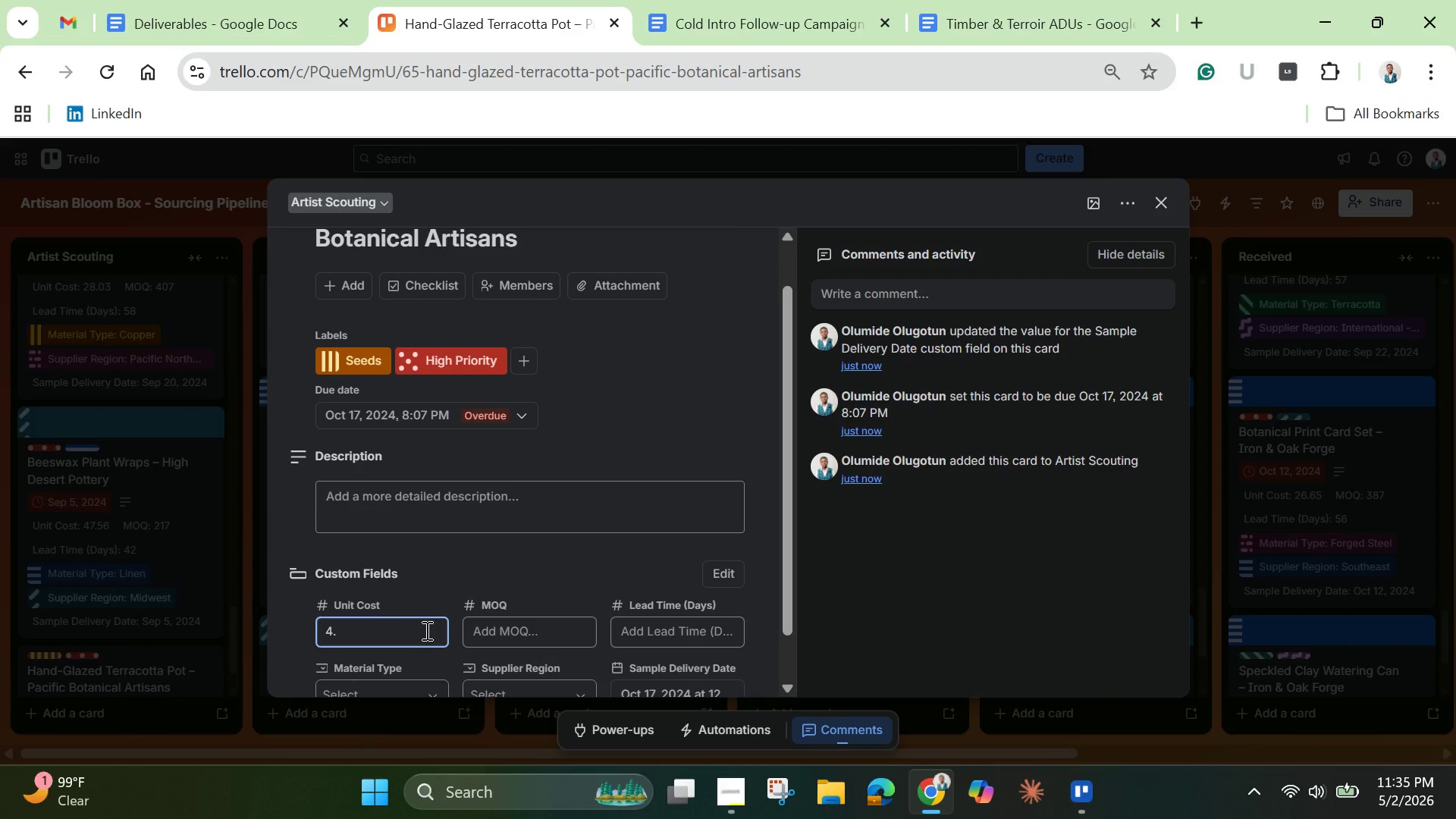 
hold_key(key=1, duration=0.33)
 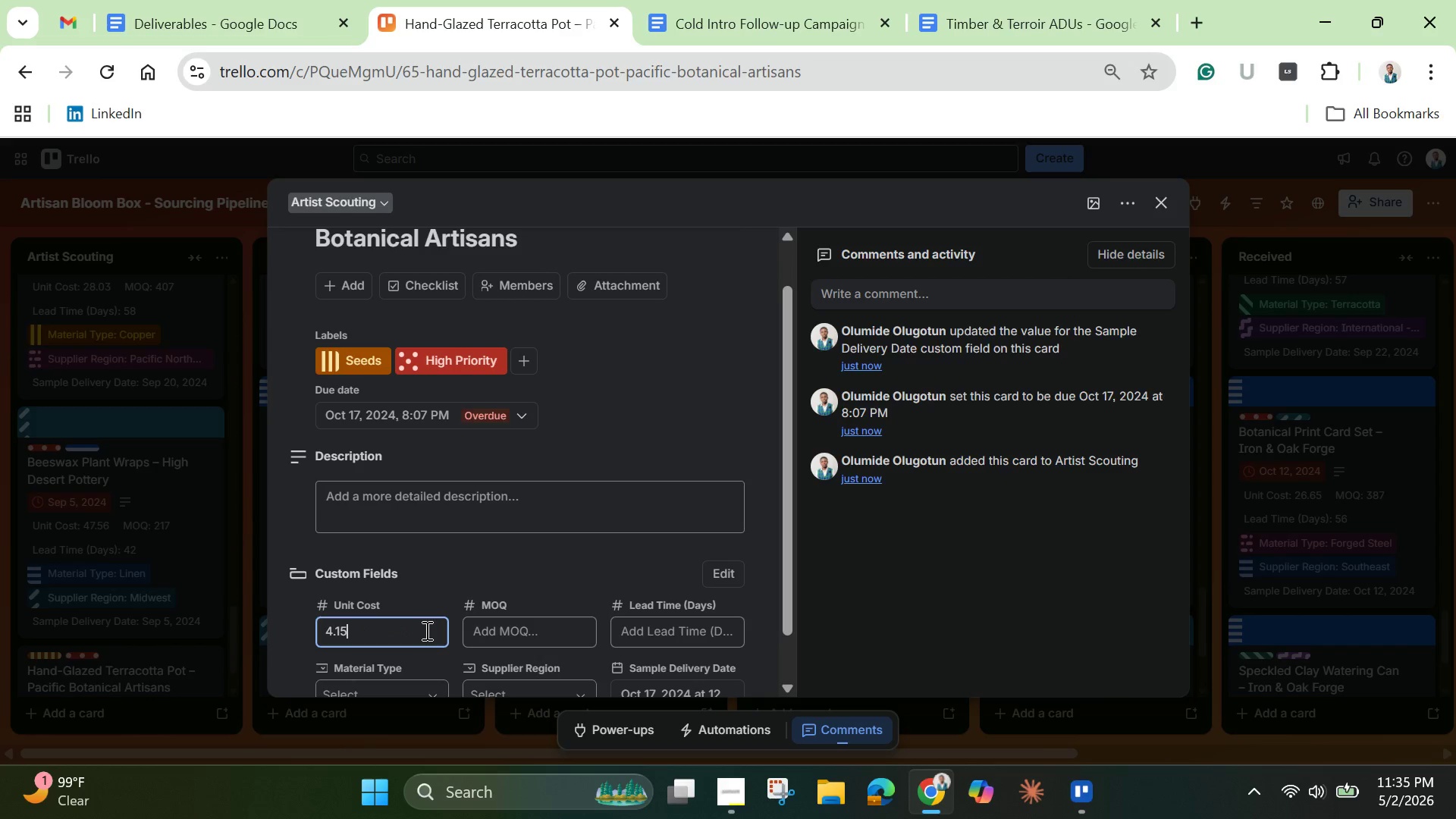 
key(5)
 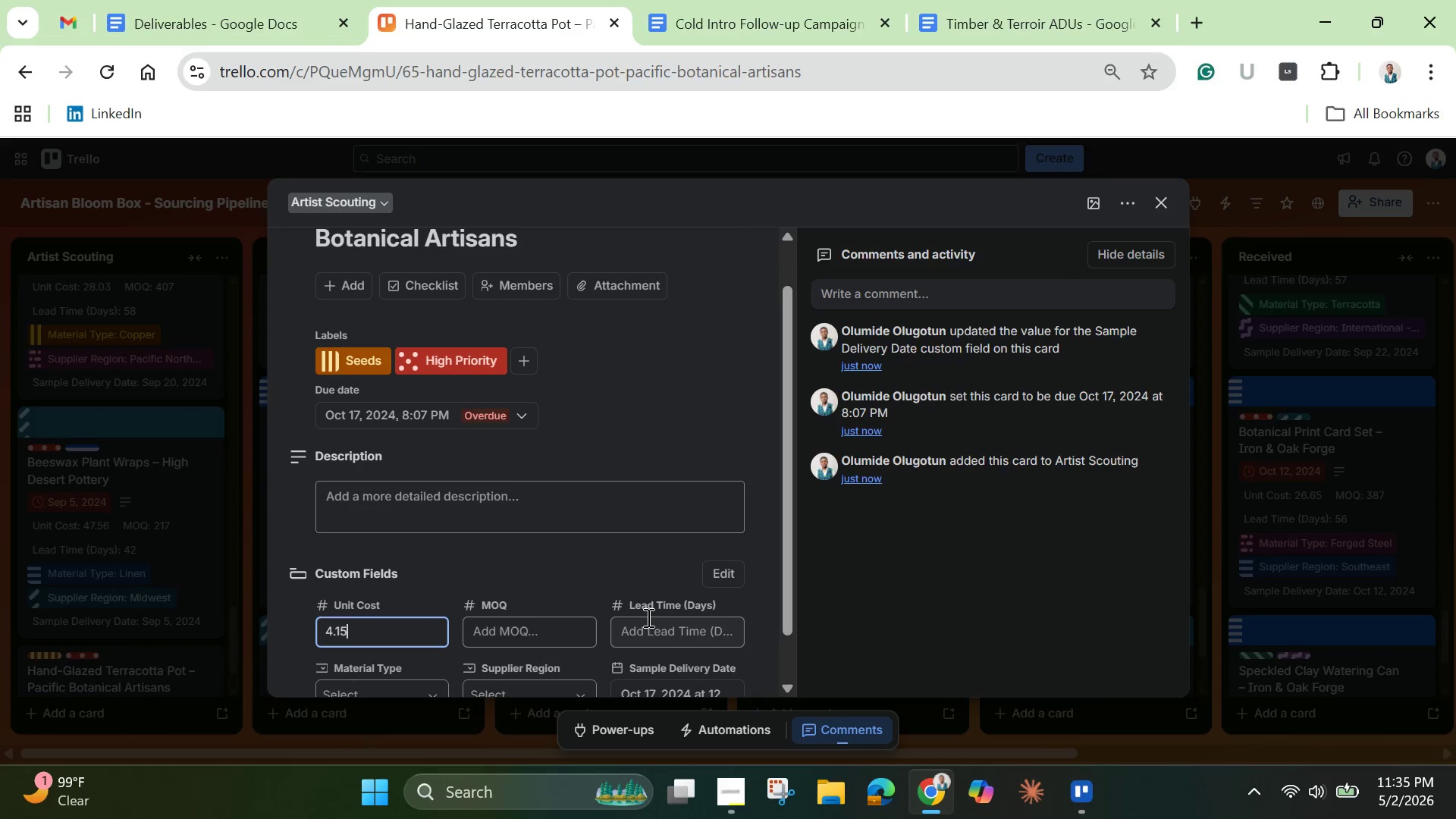 
left_click([559, 632])
 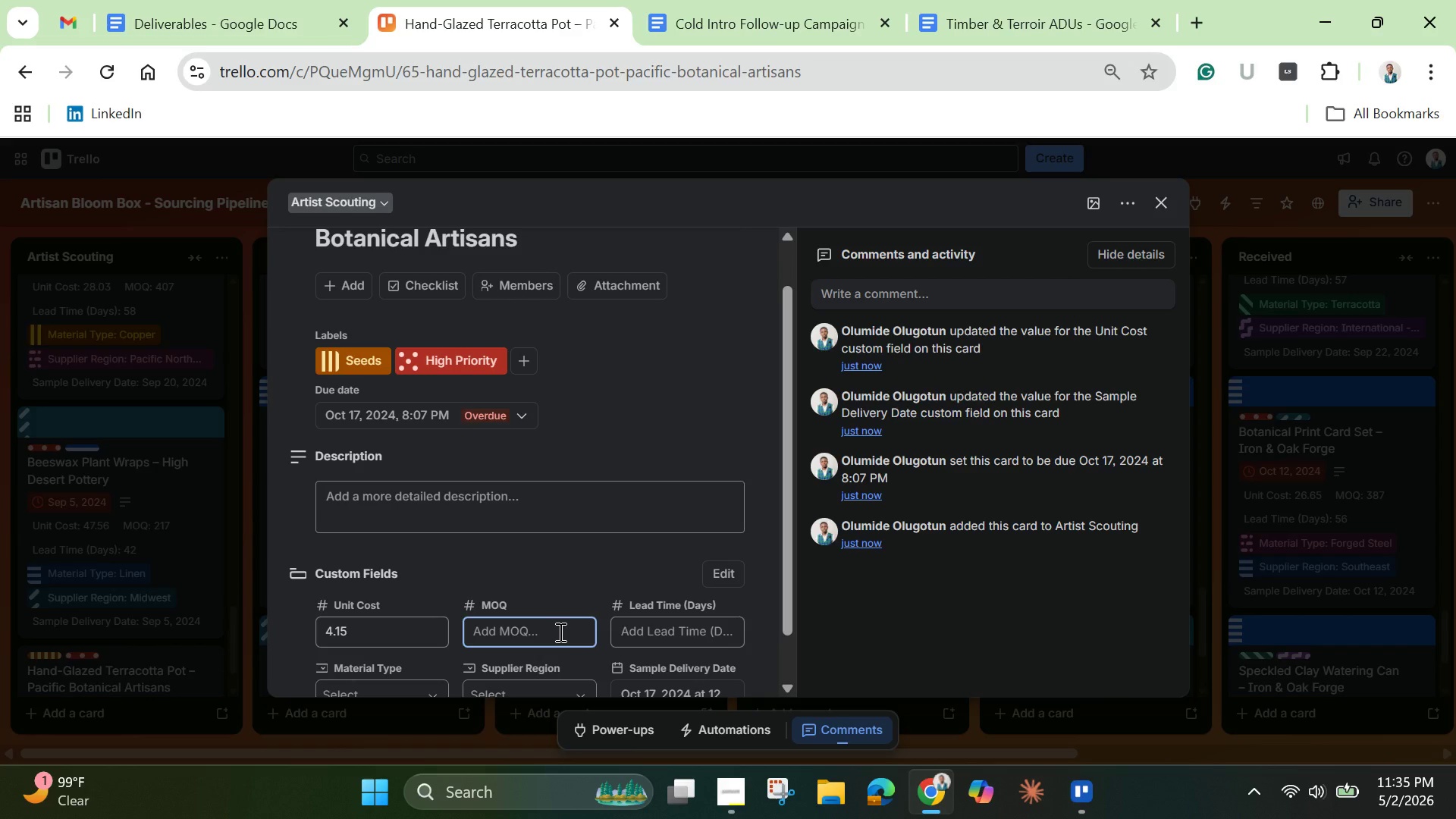 
type(121)
 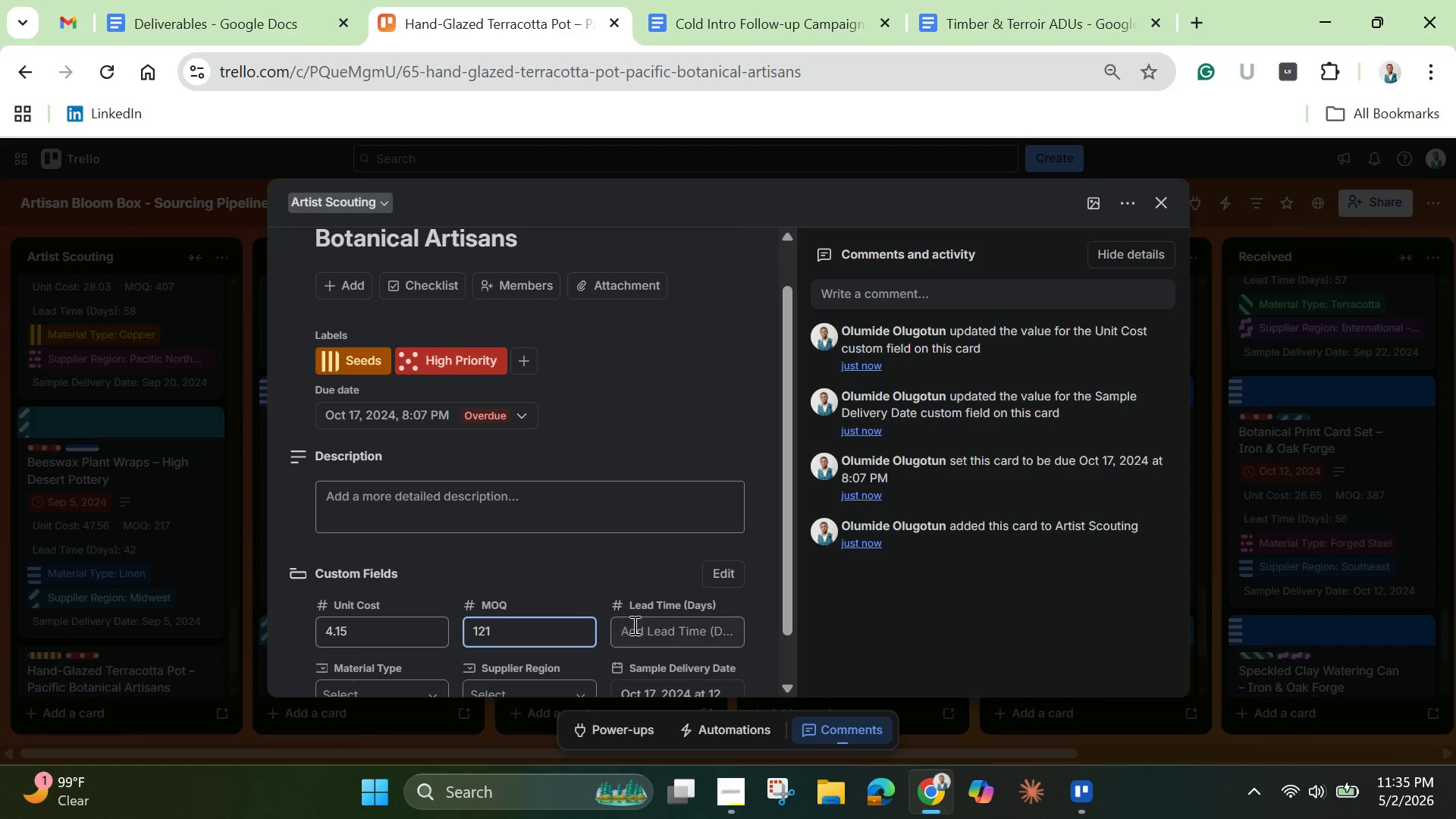 
left_click([635, 625])
 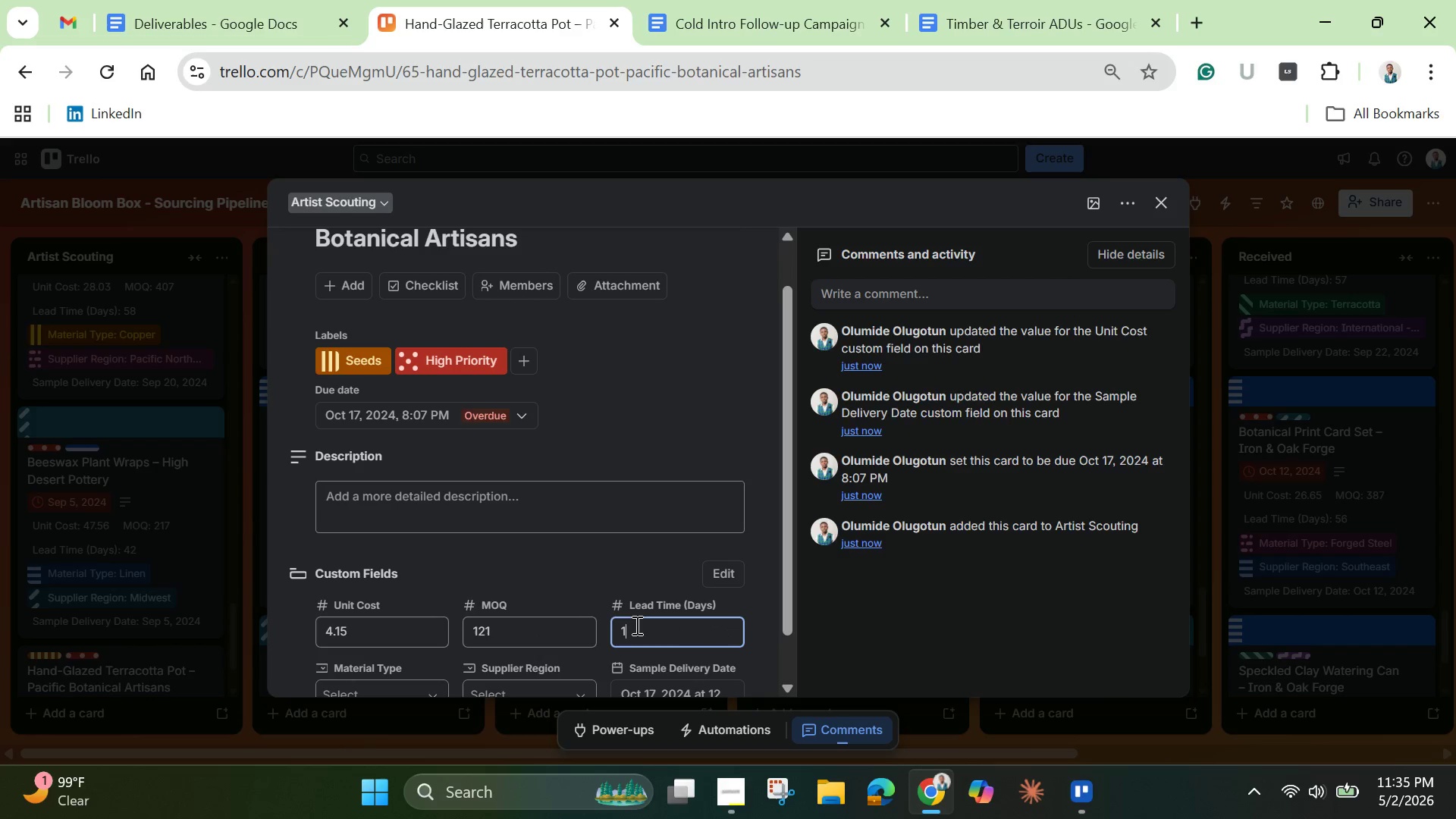 
key(1)
 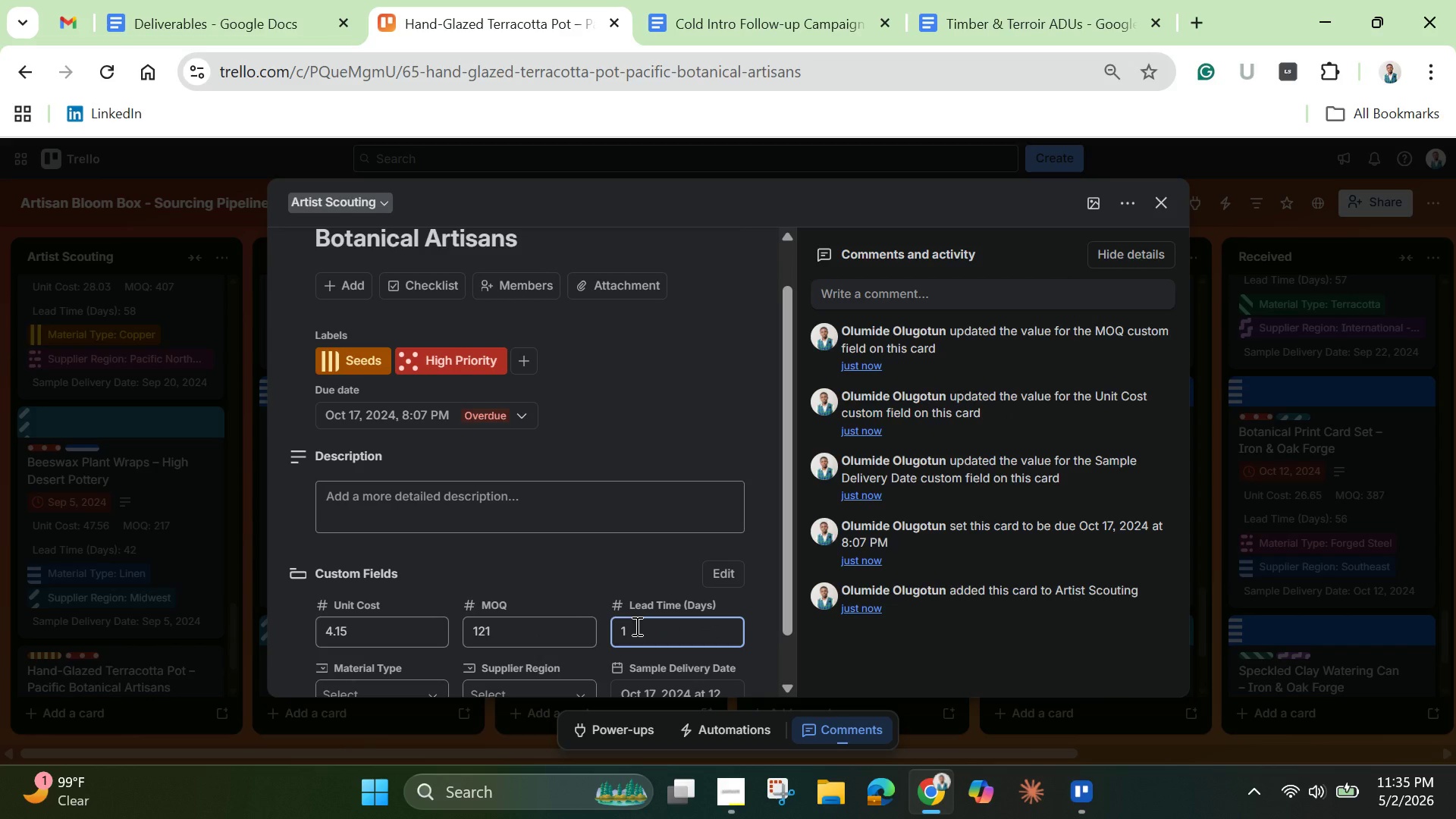 
hold_key(key=5, duration=0.34)
 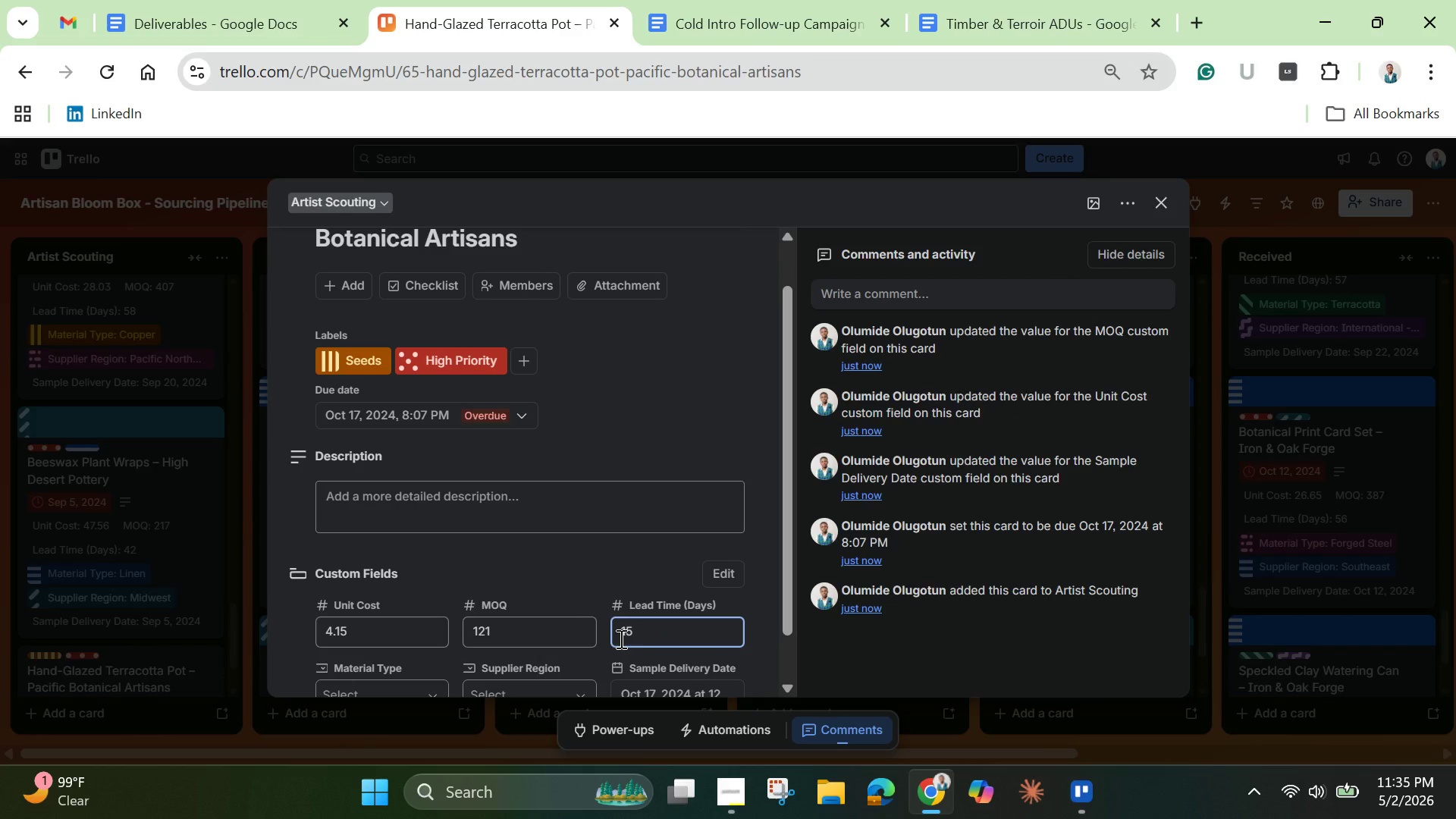 
key(Backspace)
key(Backspace)
key(Backspace)
type(55)
 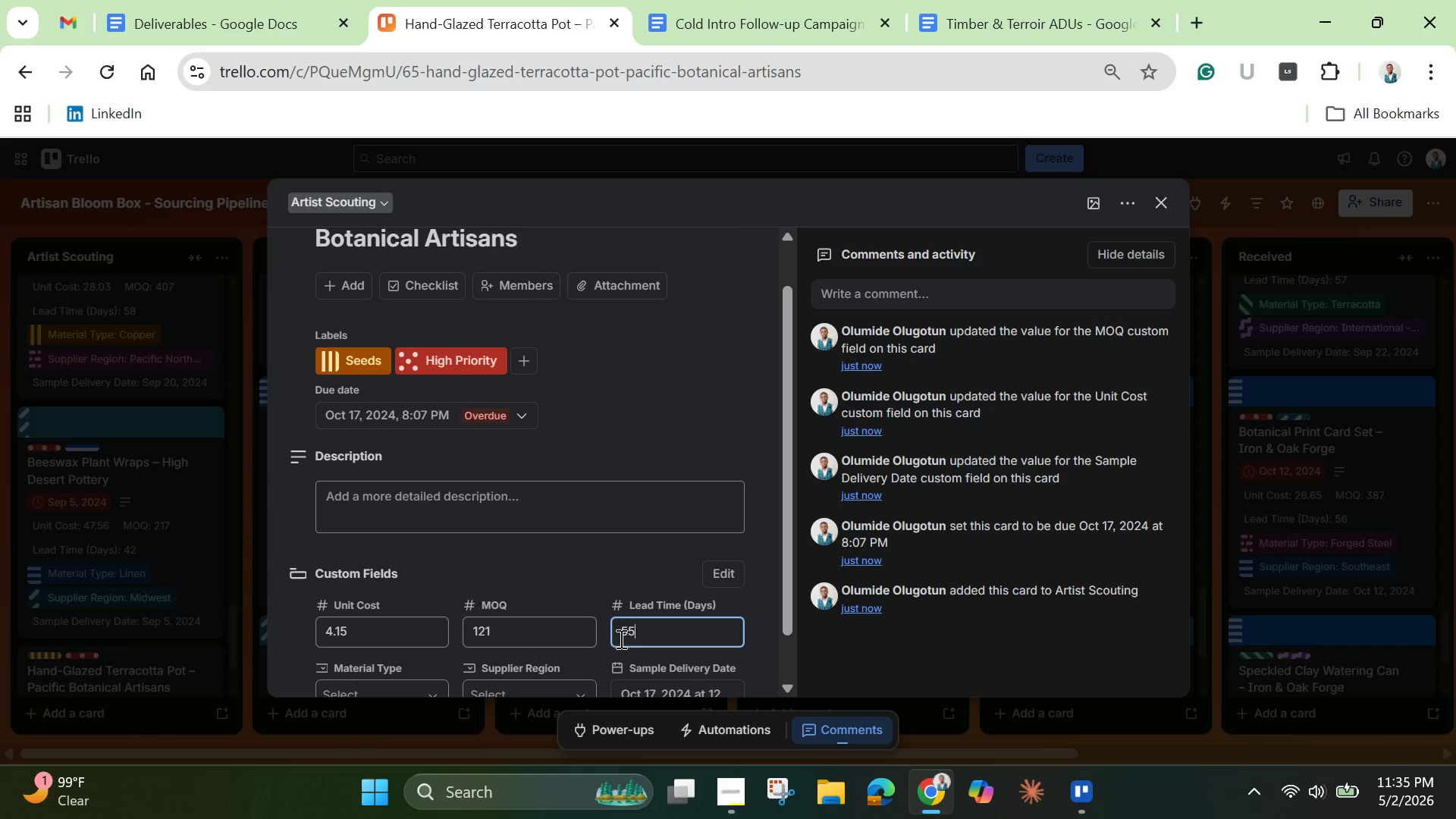 
wait(34.69)
 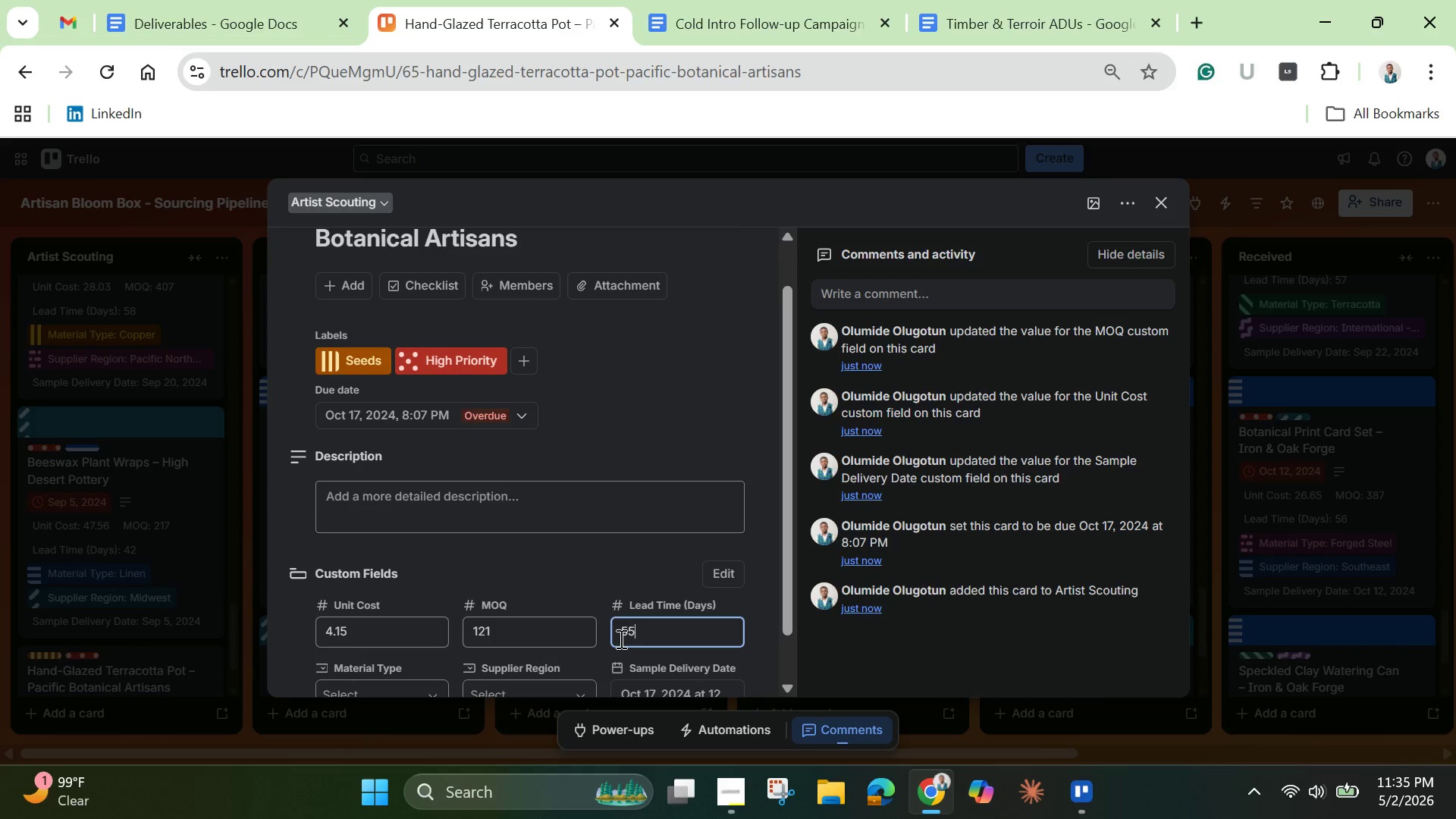 
left_click_drag(start_coordinate=[789, 591], to_coordinate=[790, 664])
 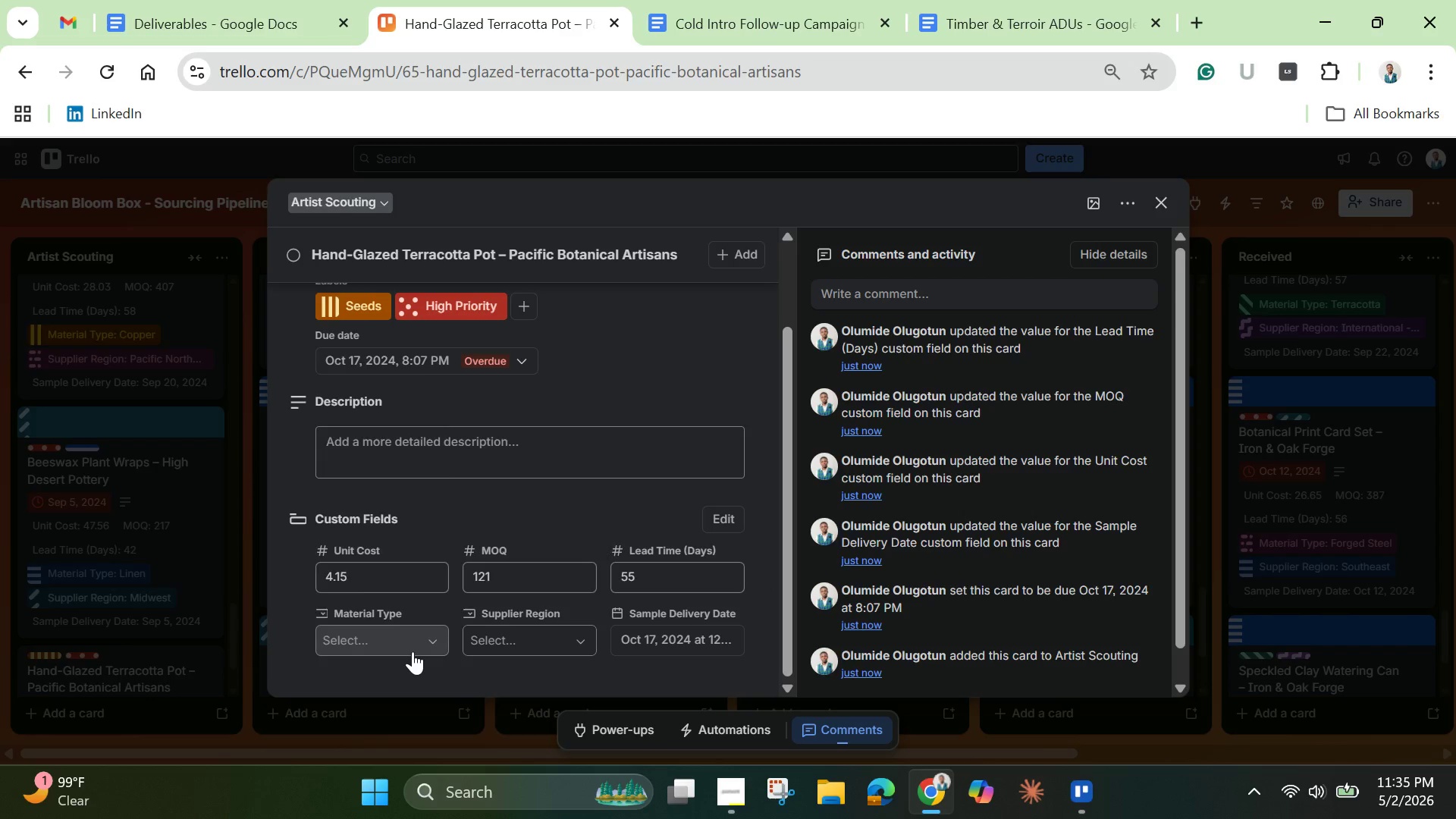 
left_click([413, 651])
 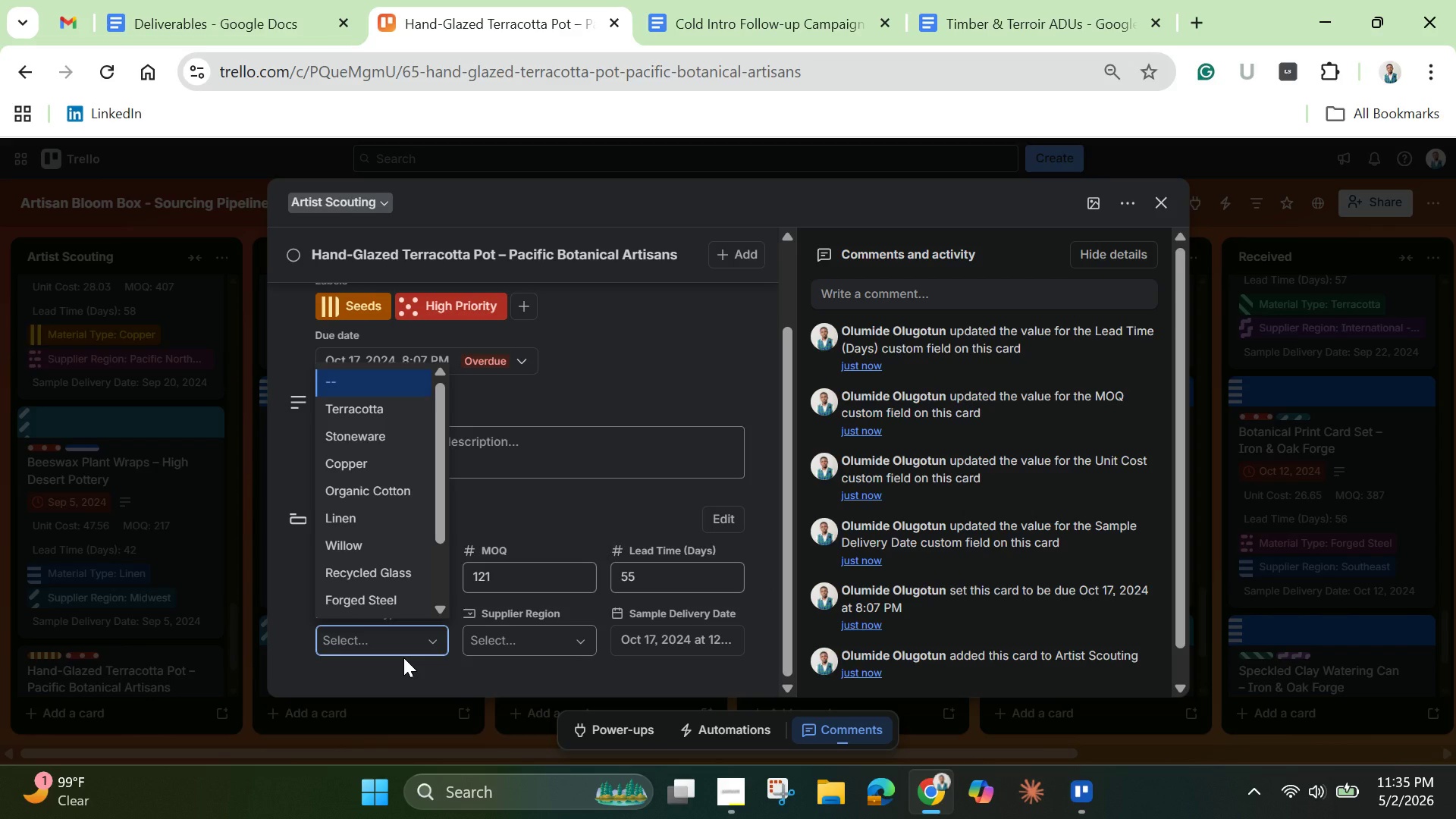 
wait(9.95)
 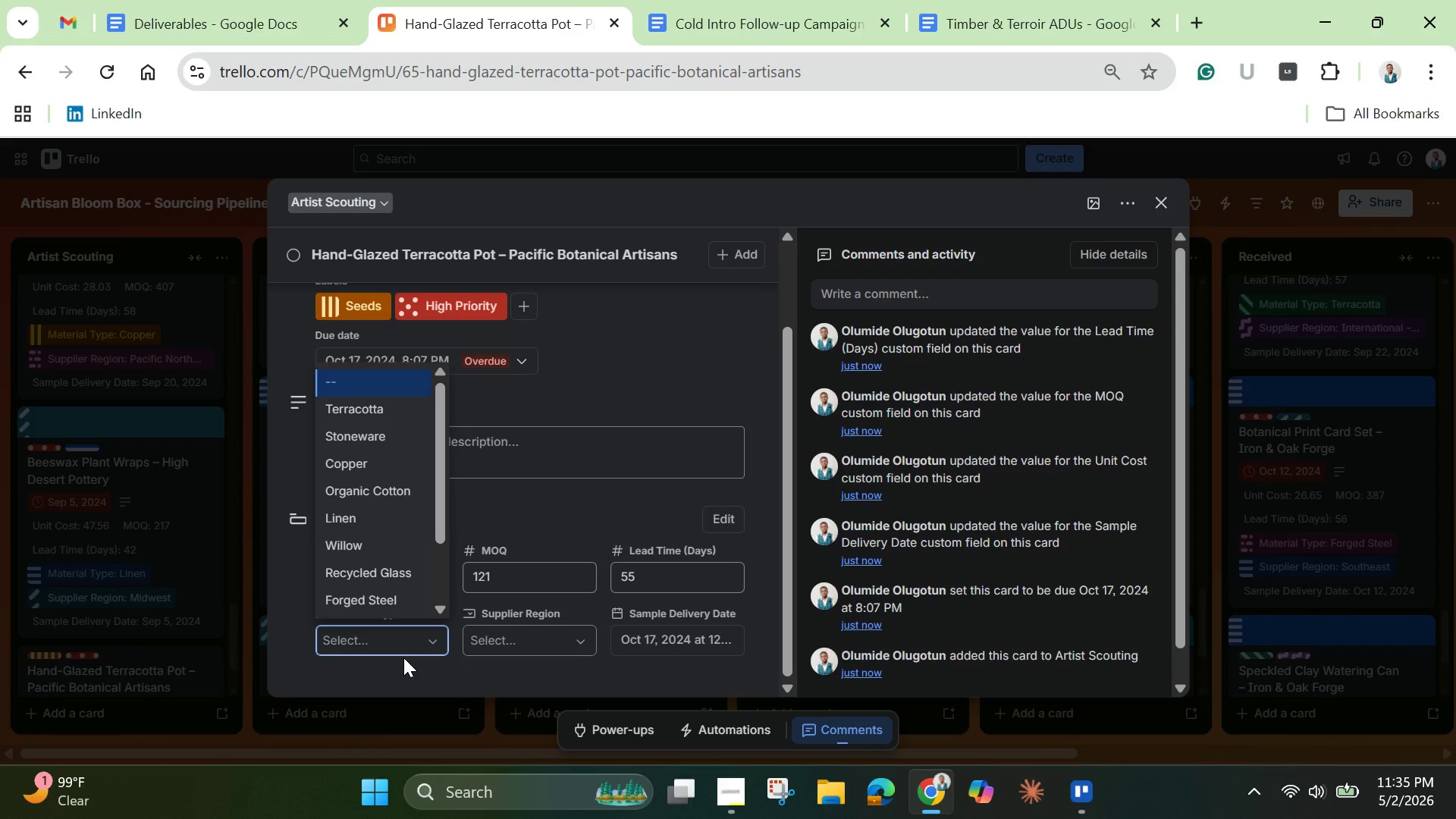 
left_click([395, 540])
 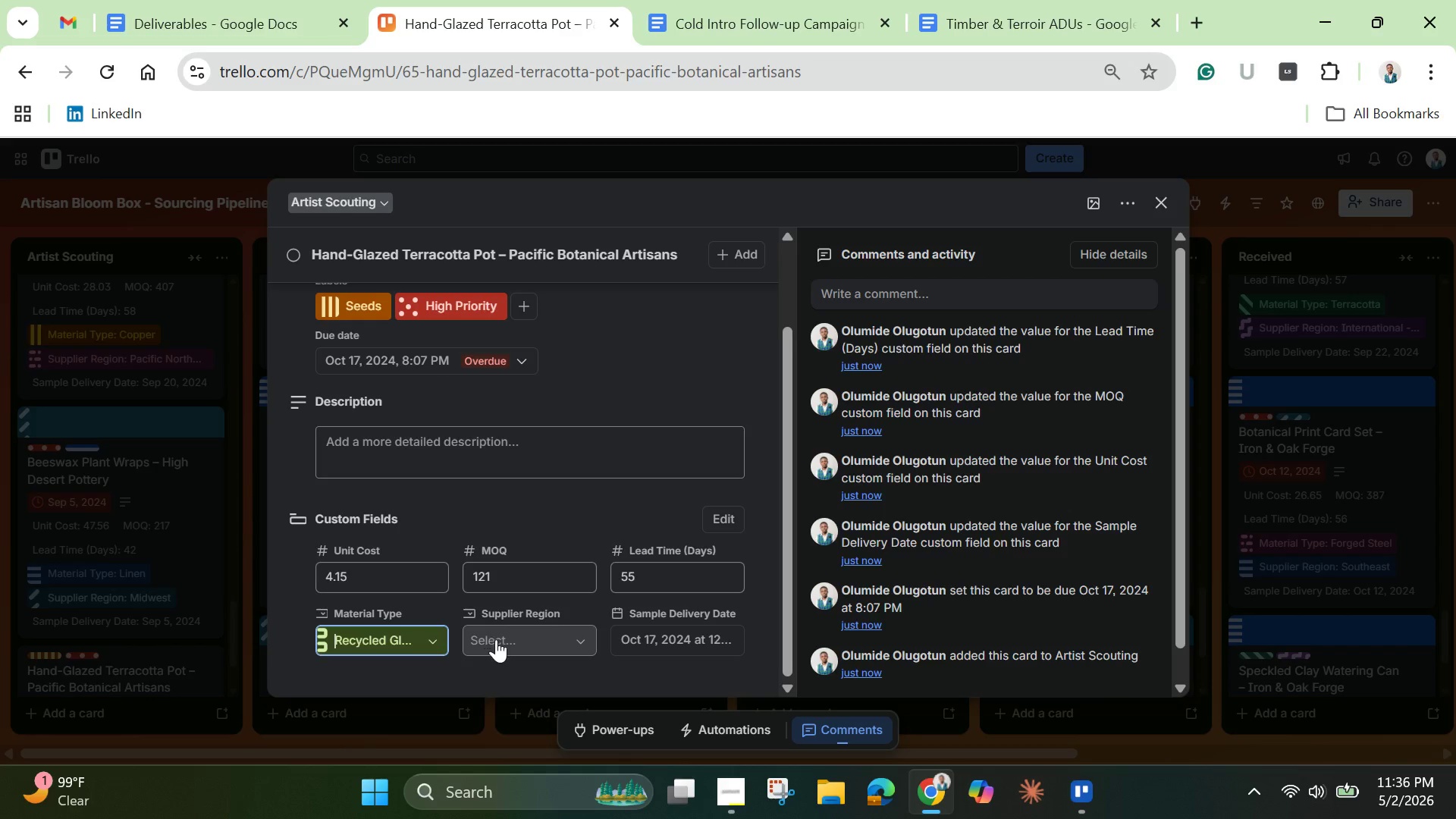 
left_click([496, 639])
 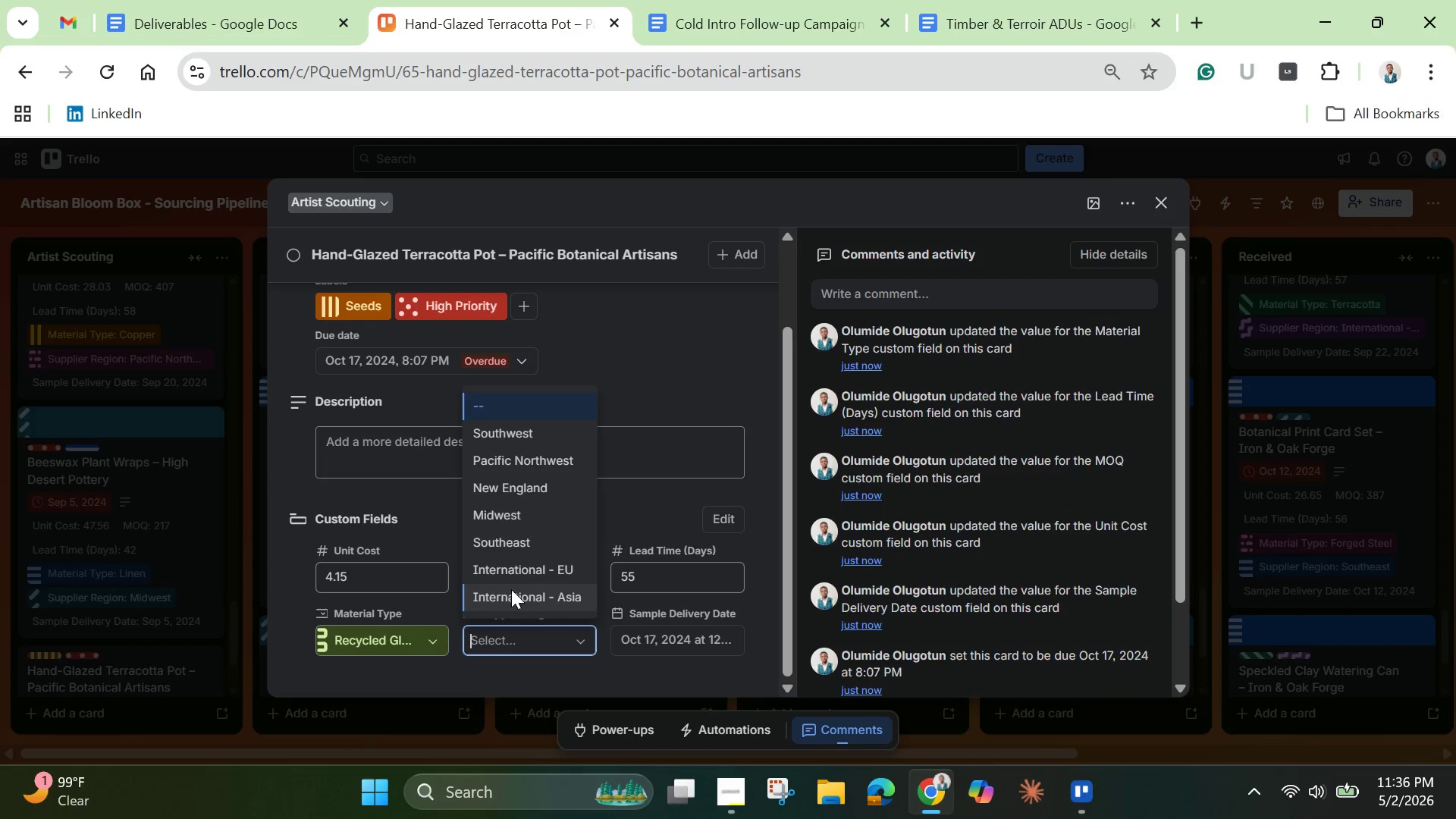 
left_click([516, 595])
 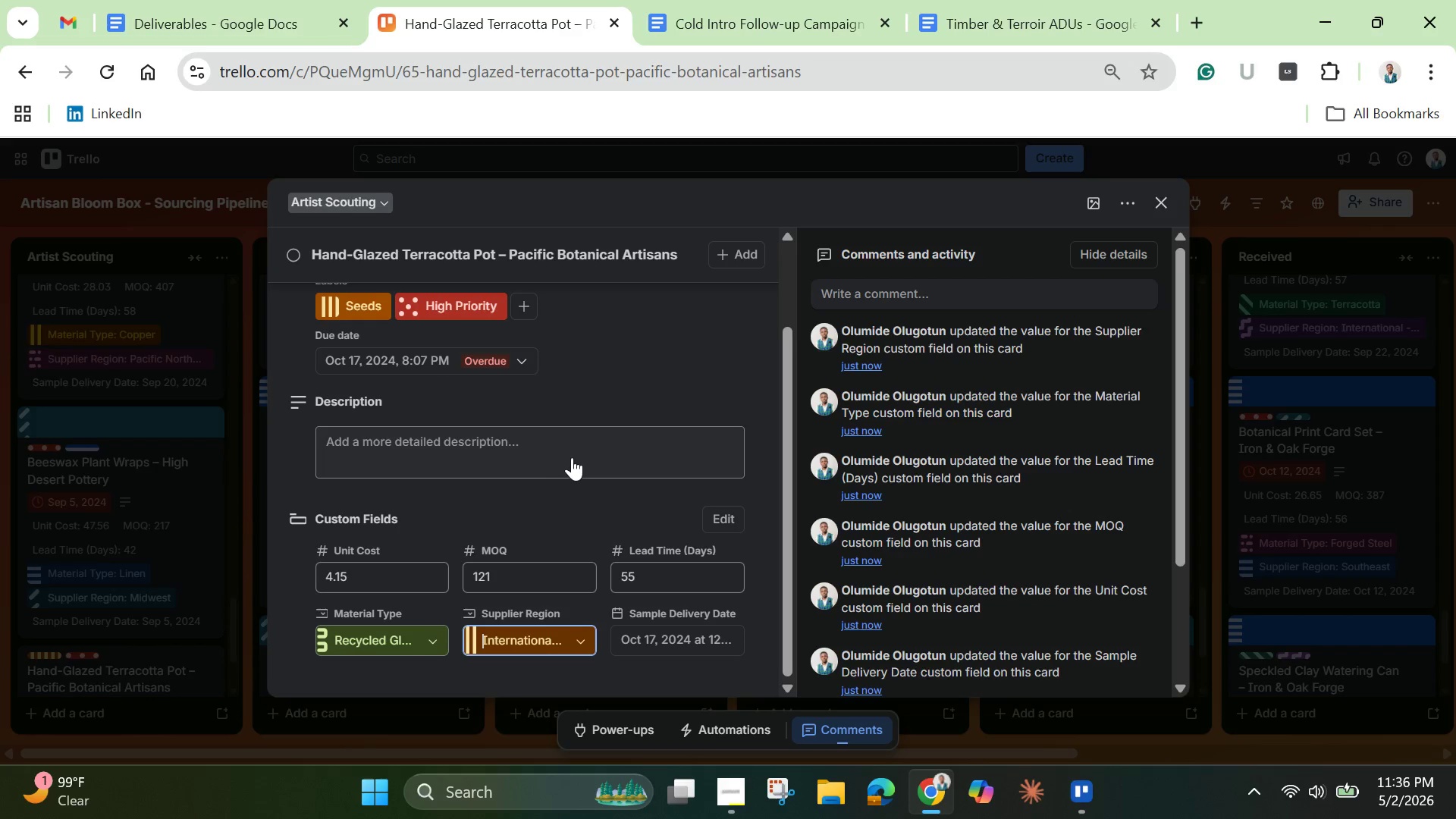 
left_click([575, 453])
 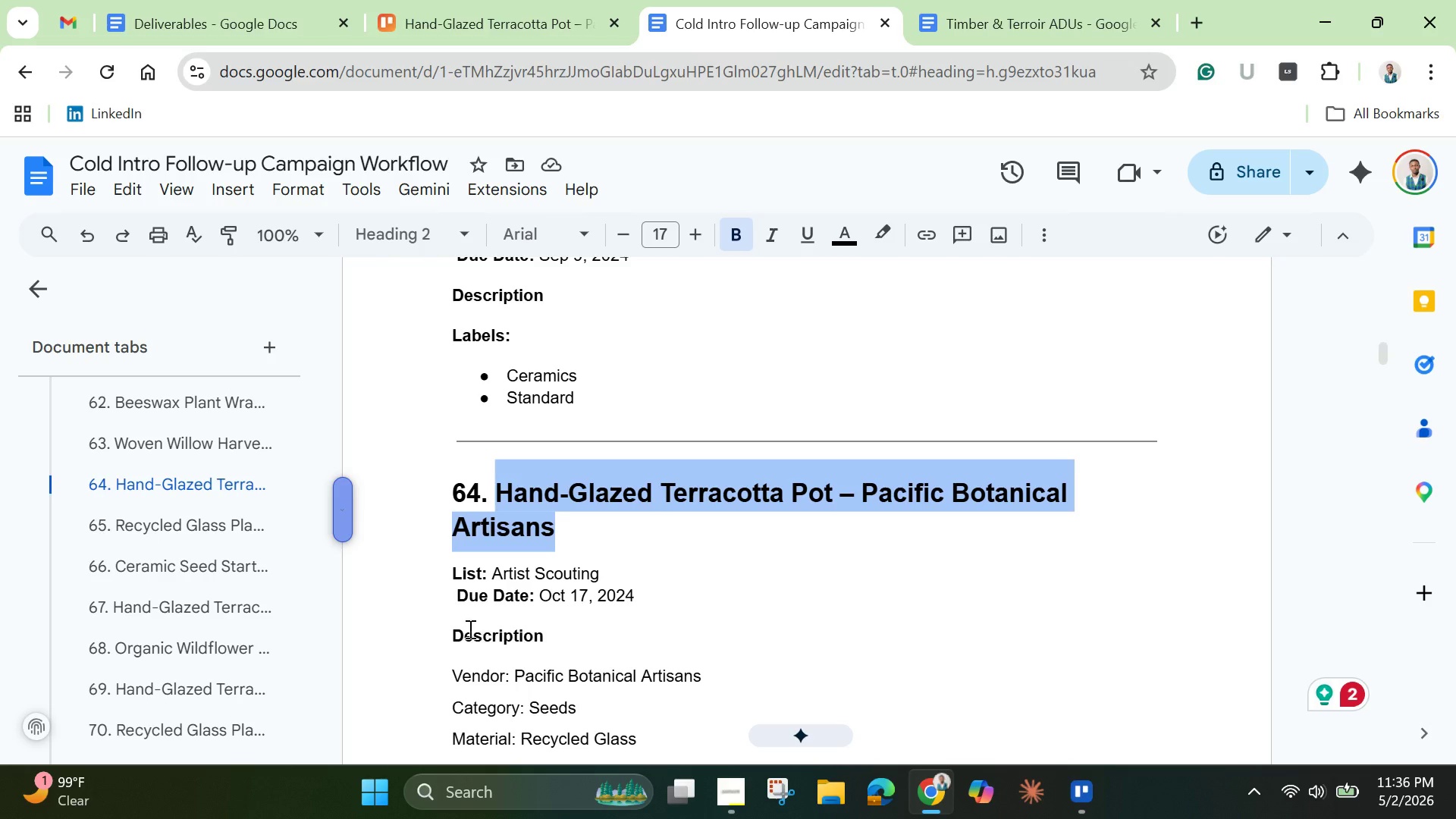 
left_click_drag(start_coordinate=[450, 674], to_coordinate=[719, 338])
 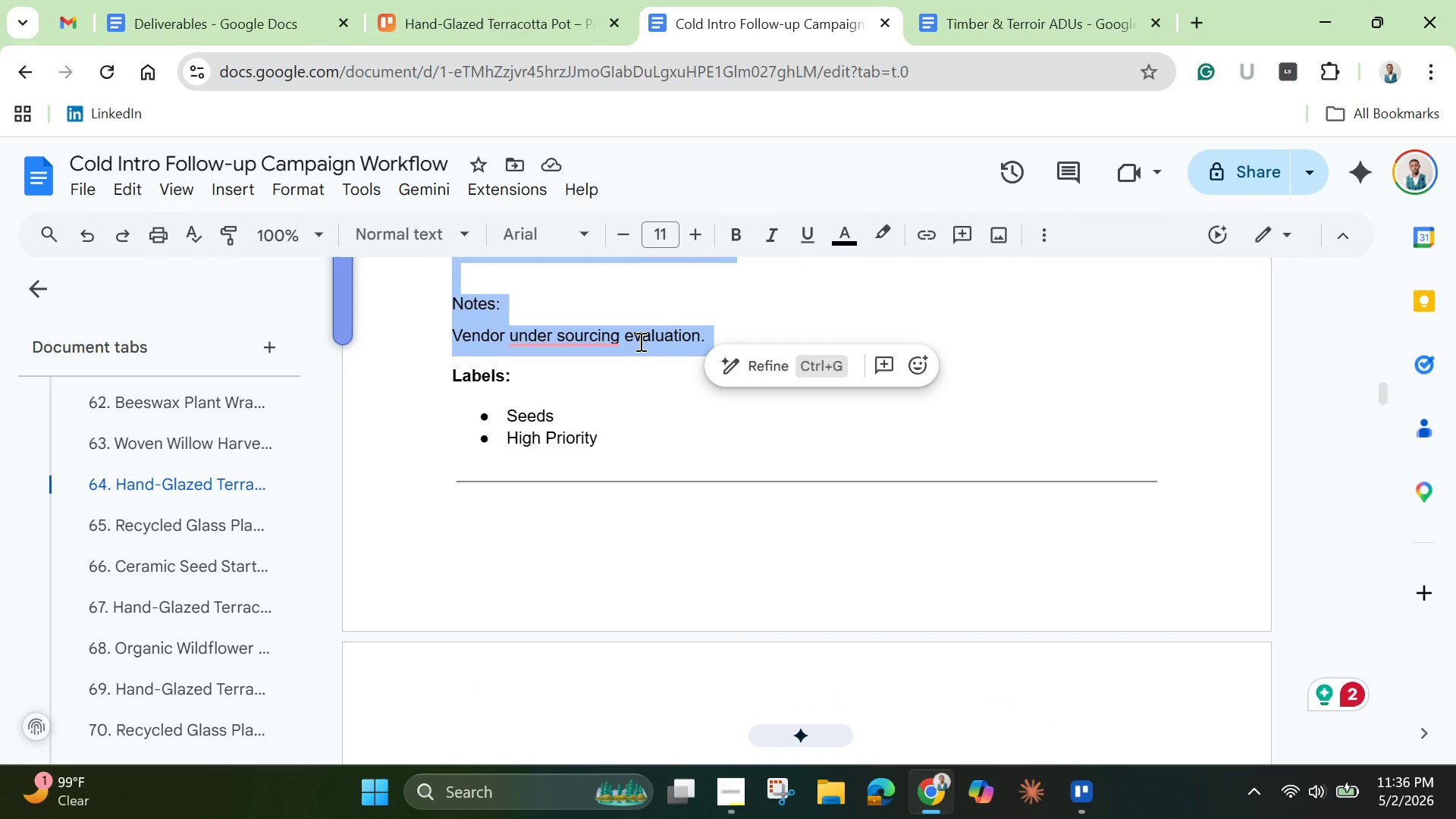 
right_click([639, 341])
 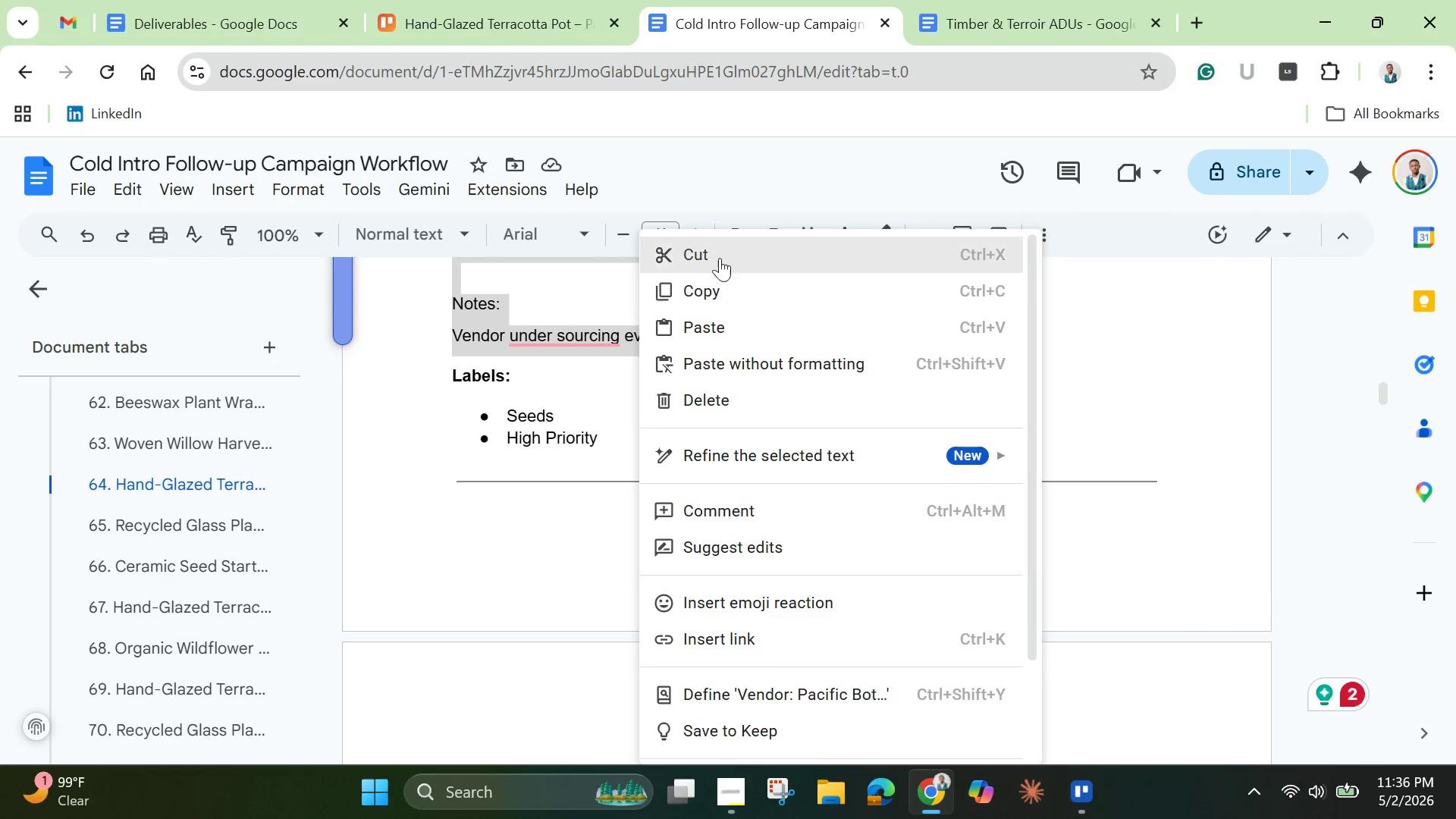 
left_click([722, 246])
 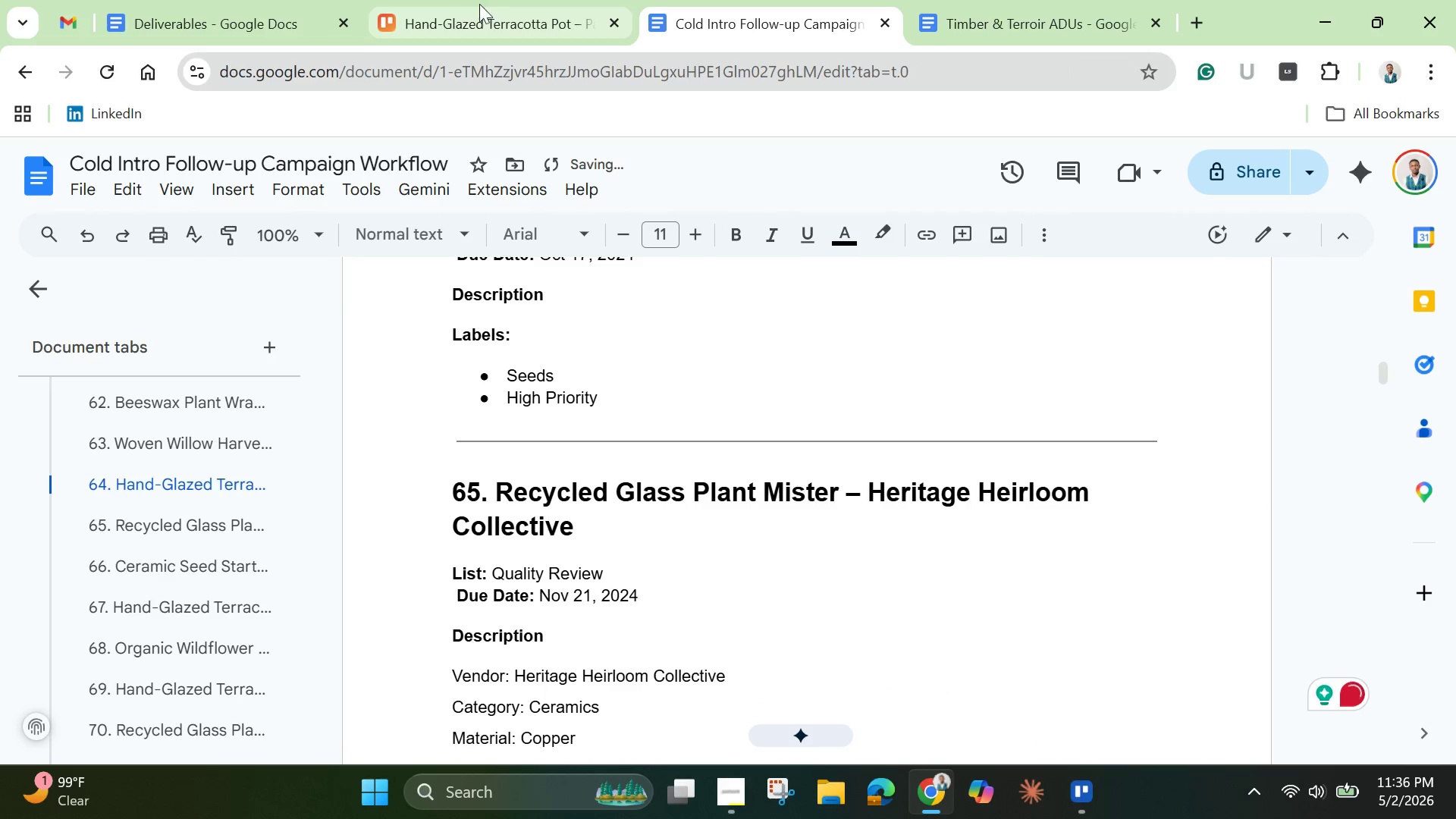 
left_click([524, 20])
 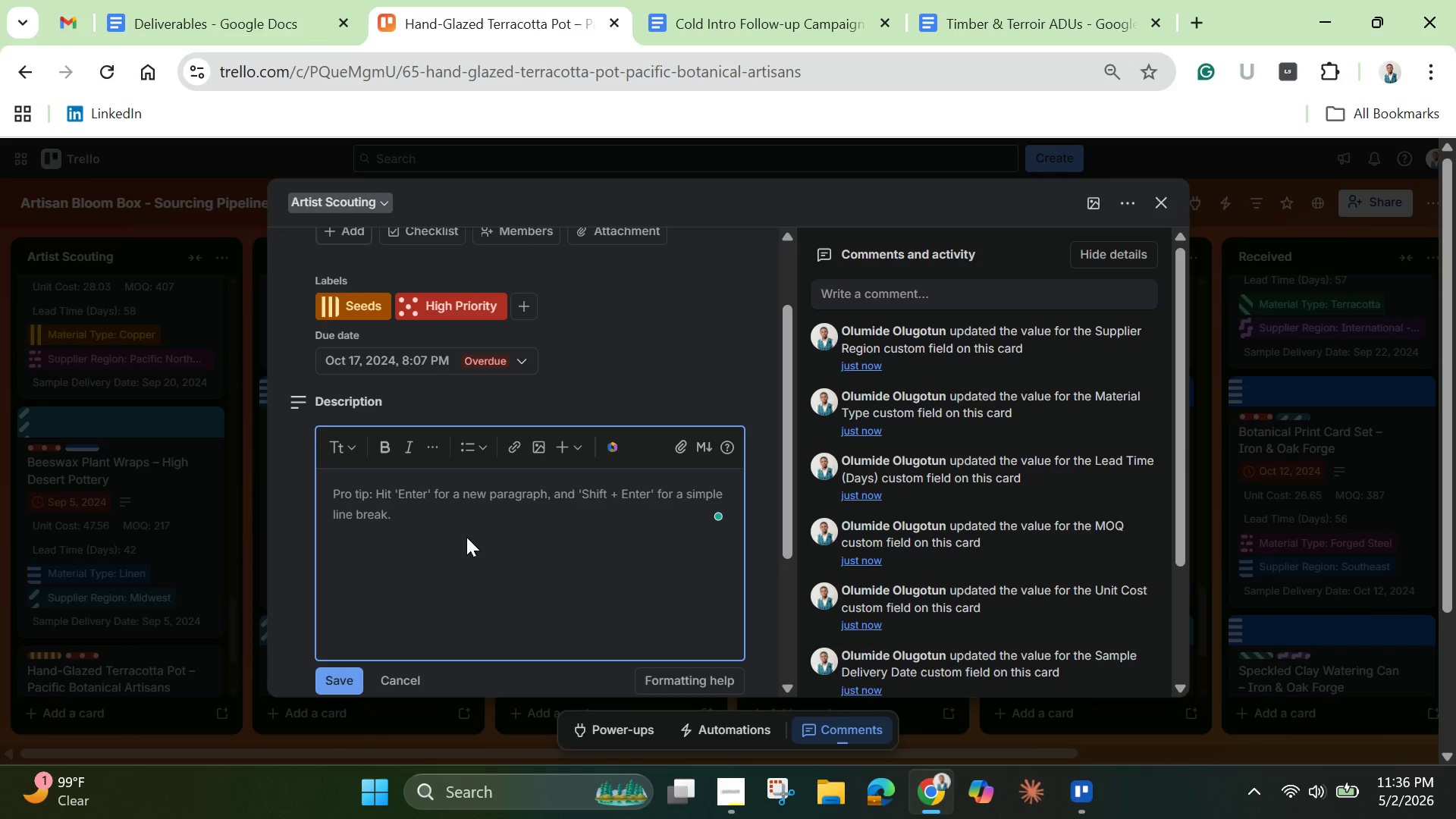 
left_click_drag(start_coordinate=[440, 513], to_coordinate=[435, 510])
 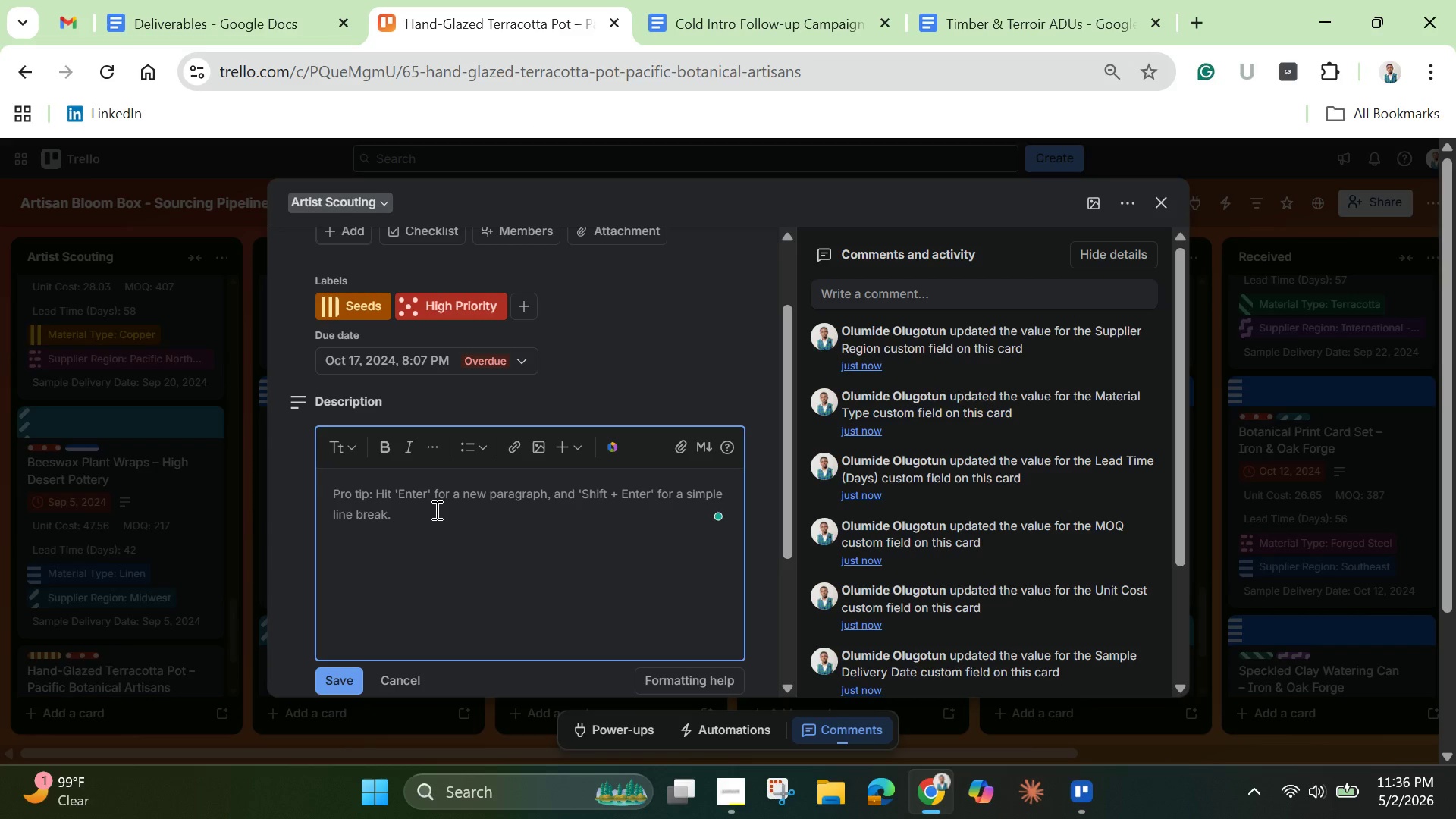 
key(Control+V)
 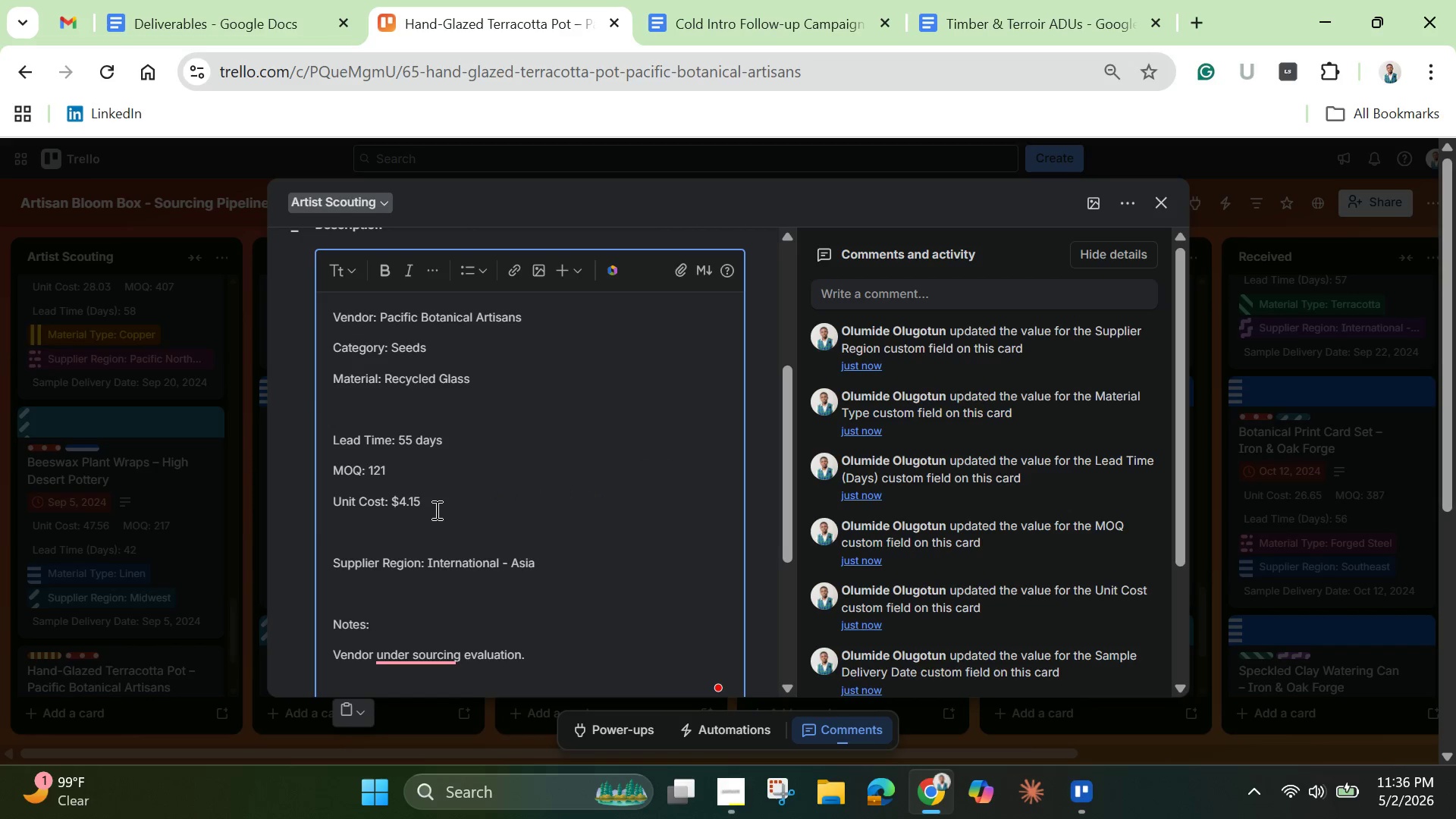 
scroll: coordinate [435, 510], scroll_direction: down, amount: 2.0
 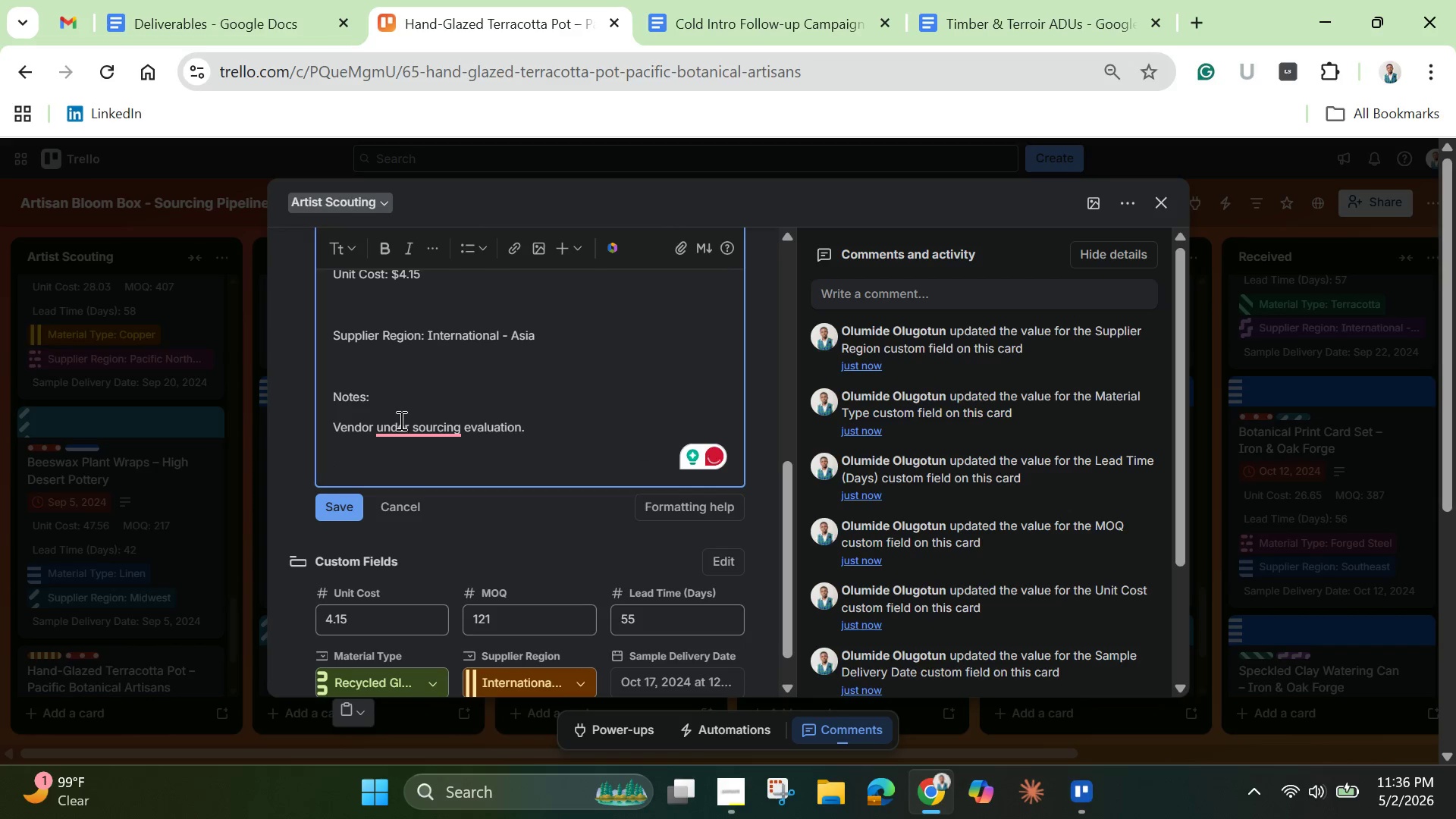 
left_click([400, 423])
 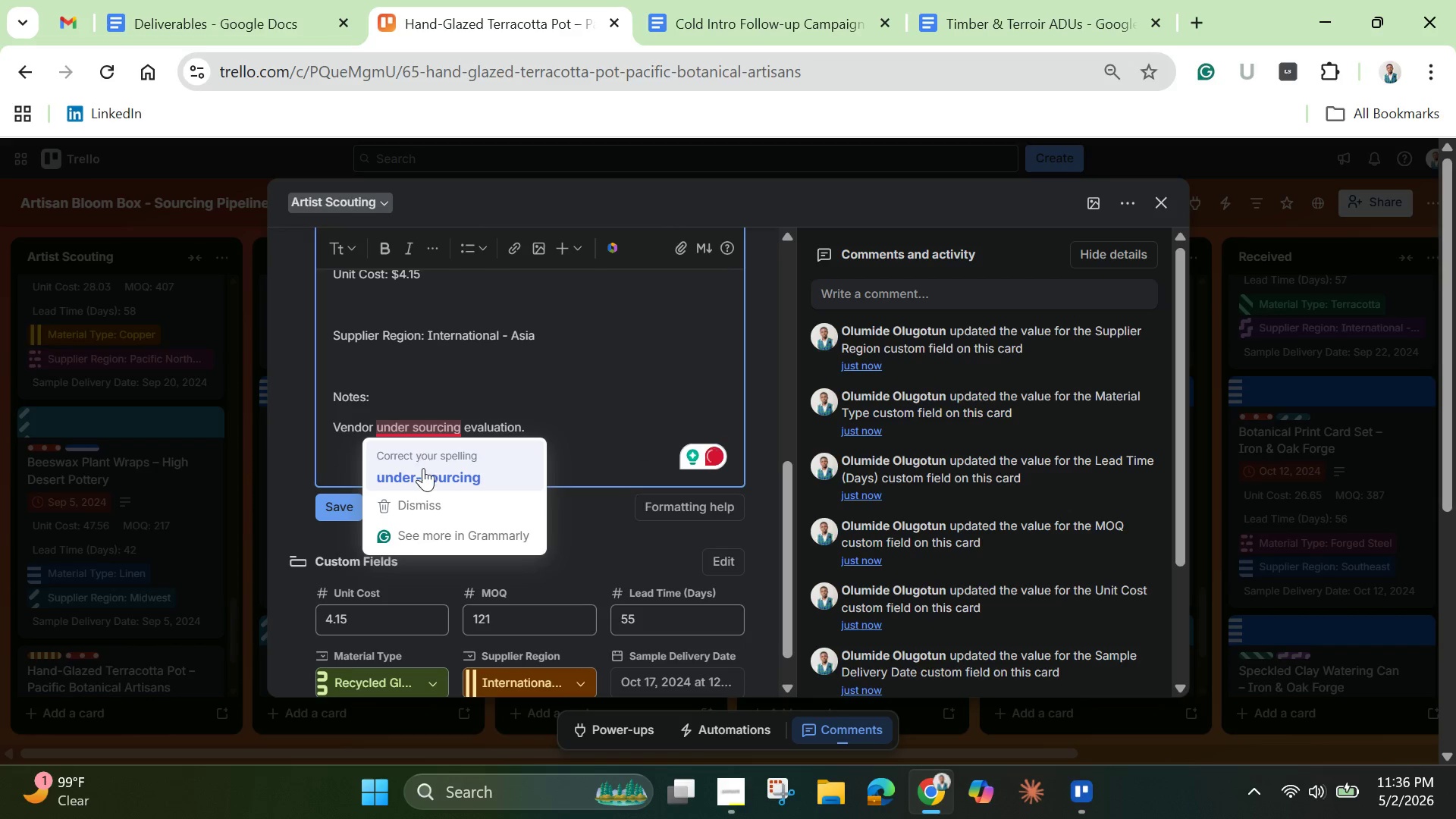 
left_click([423, 468])
 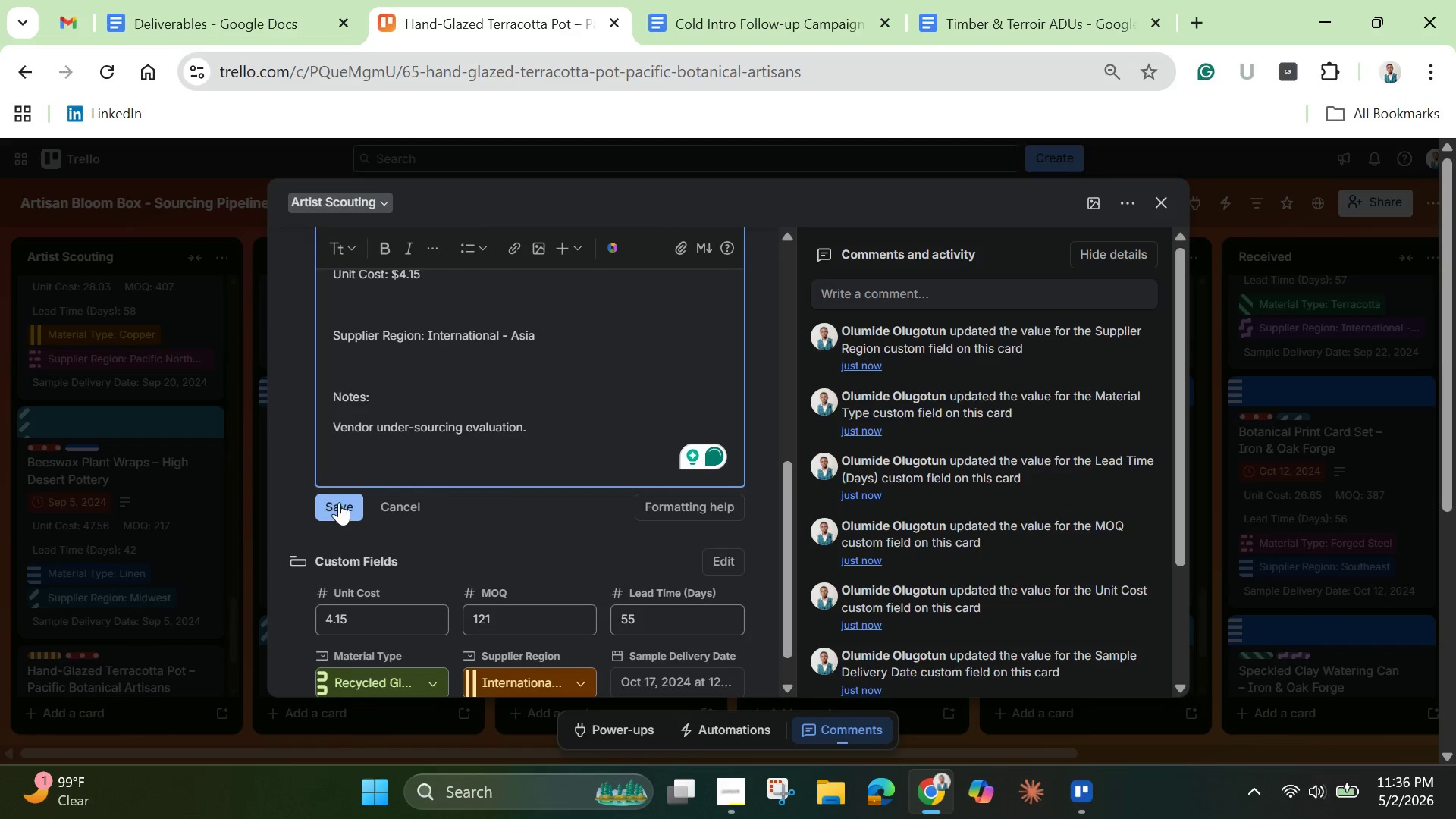 
left_click([339, 502])
 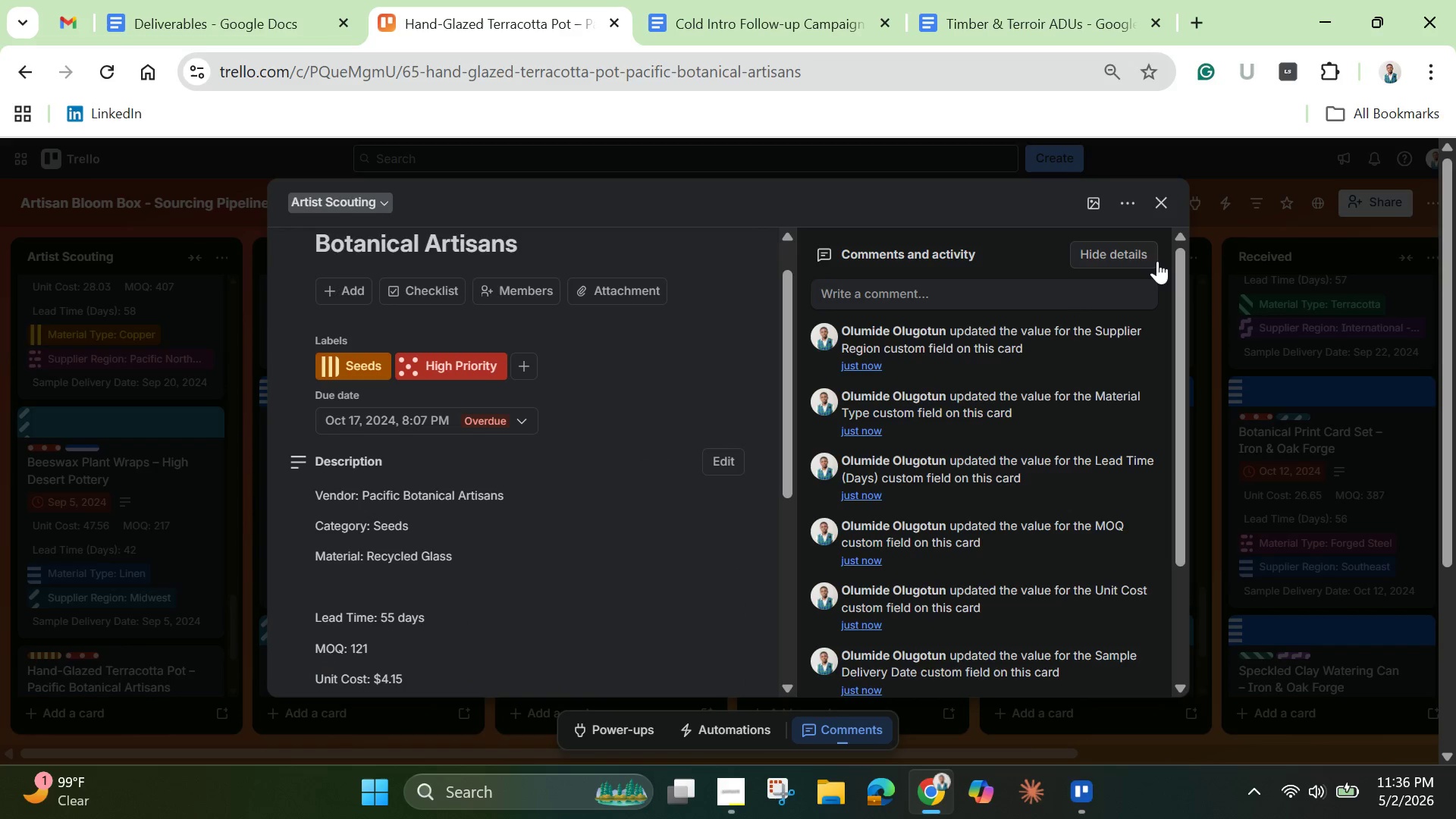 
left_click([1090, 206])
 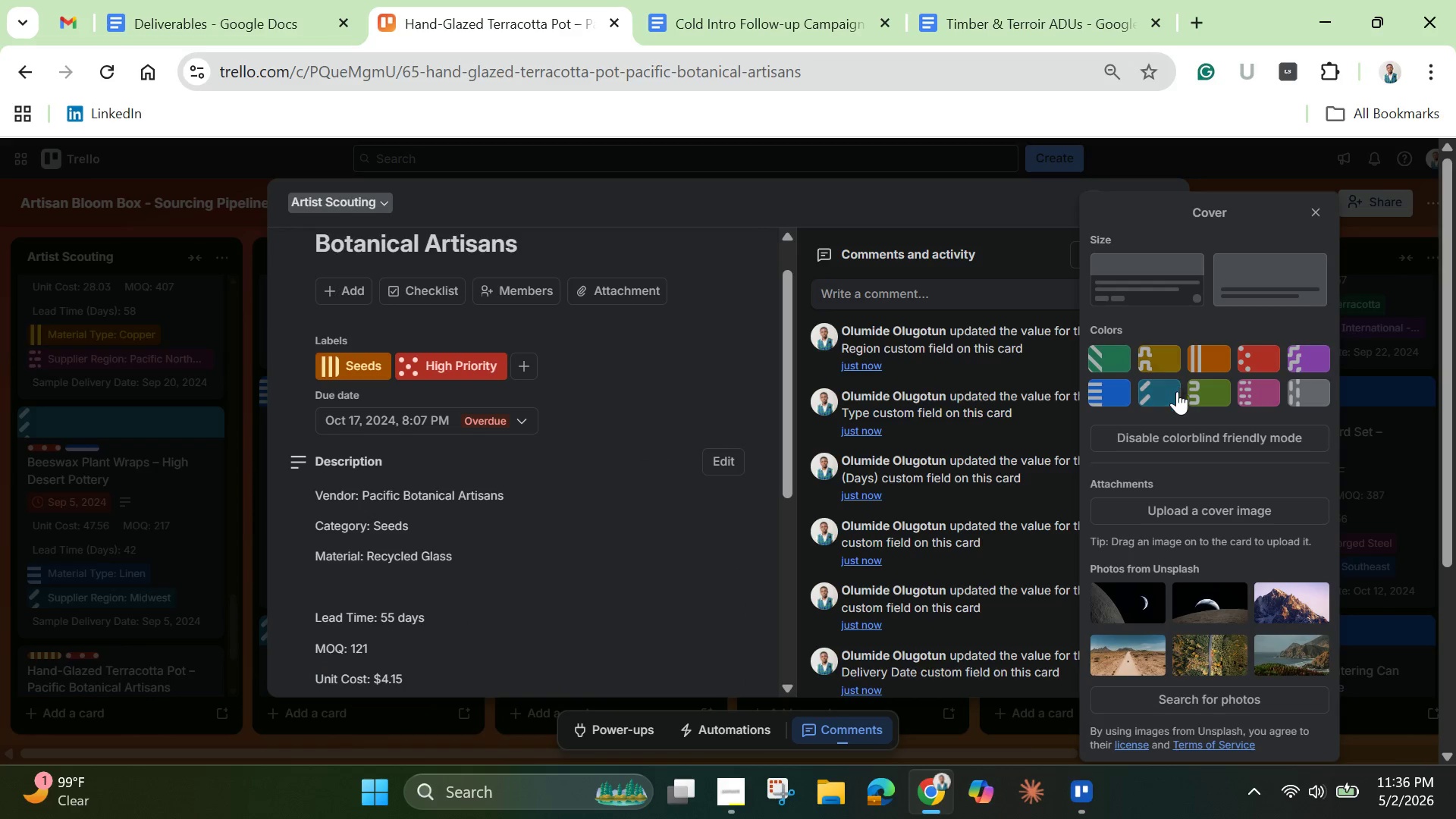 
left_click([1170, 401])
 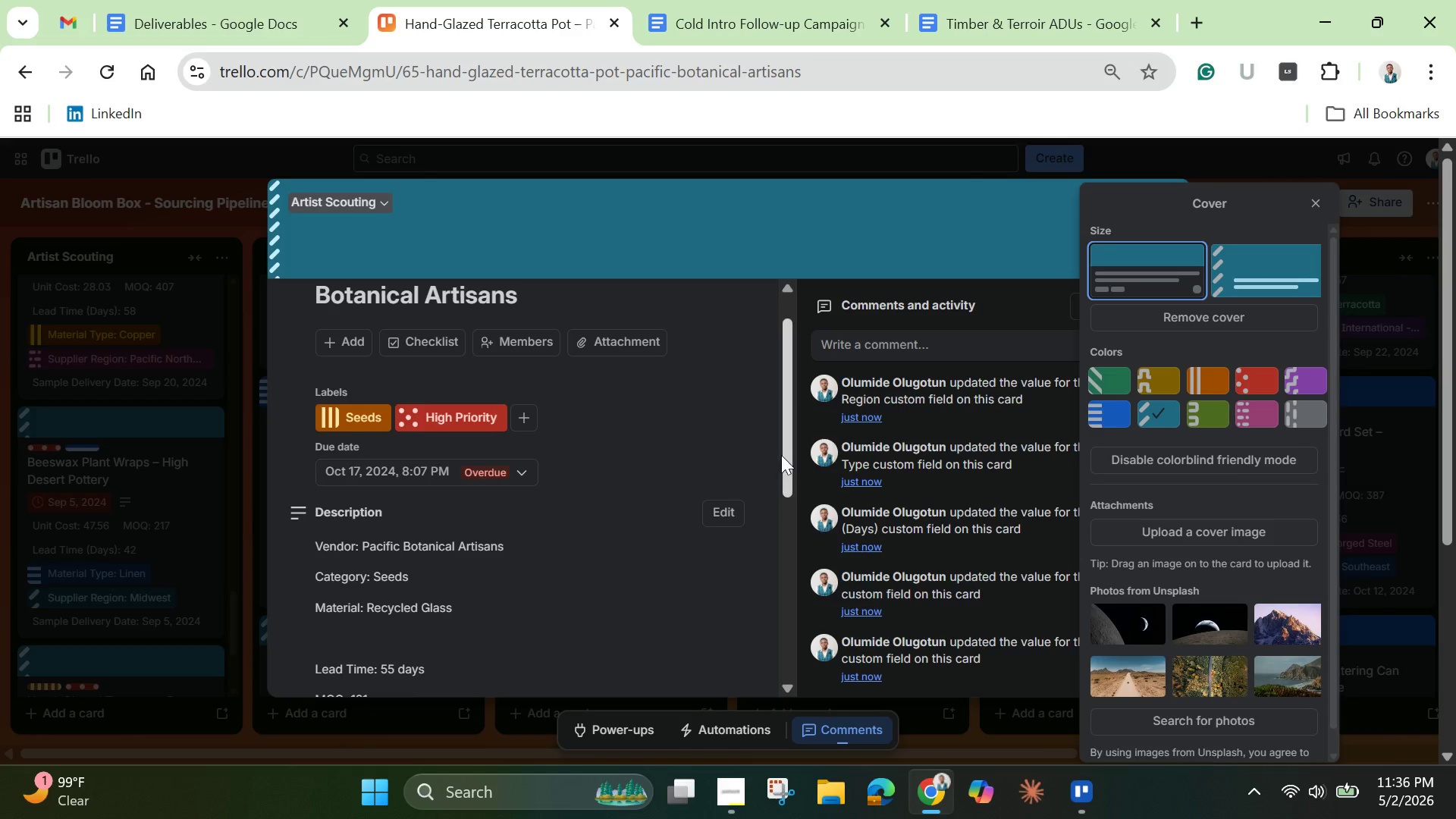 
left_click_drag(start_coordinate=[781, 455], to_coordinate=[766, 378])
 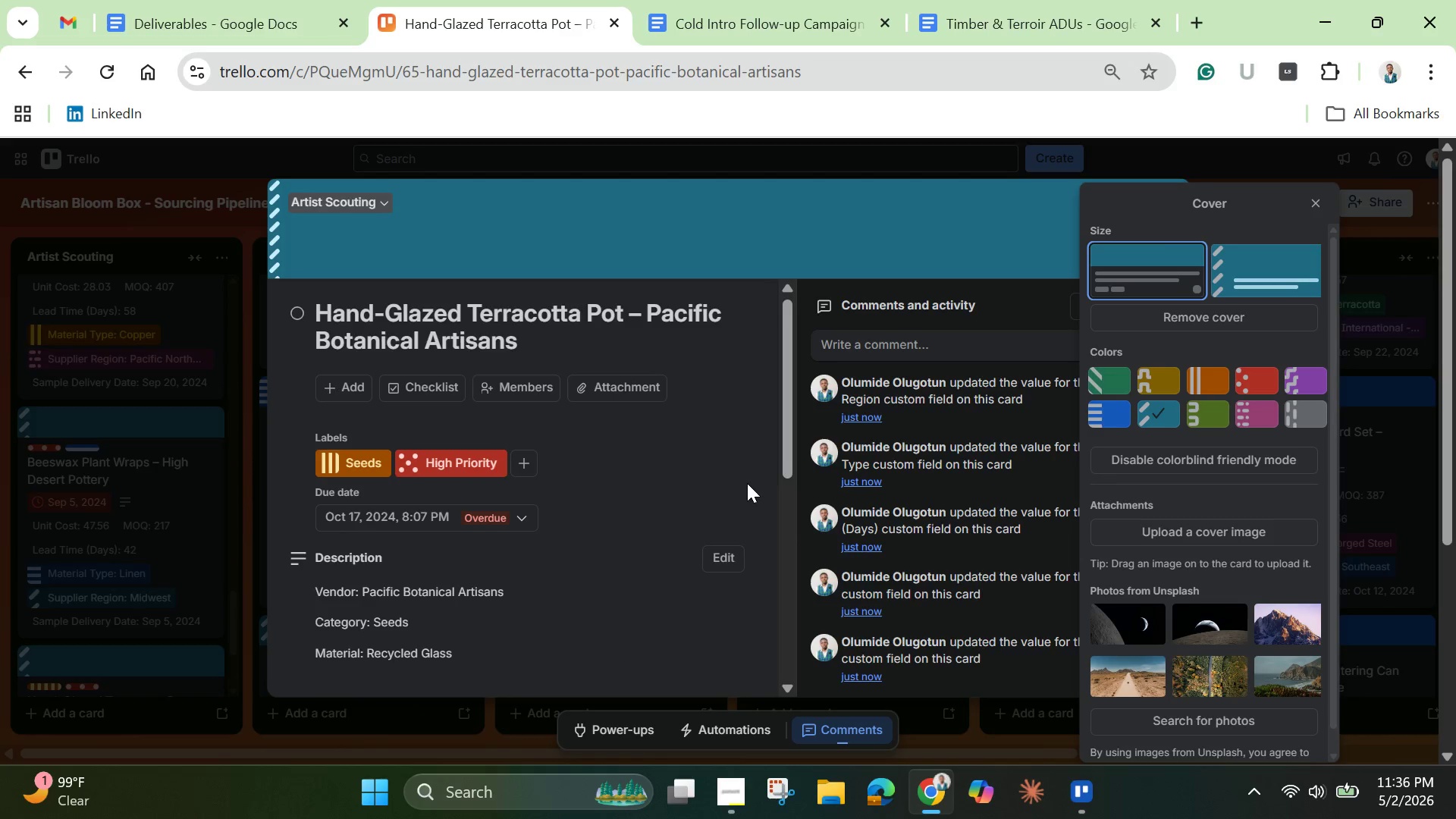 
left_click([747, 480])
 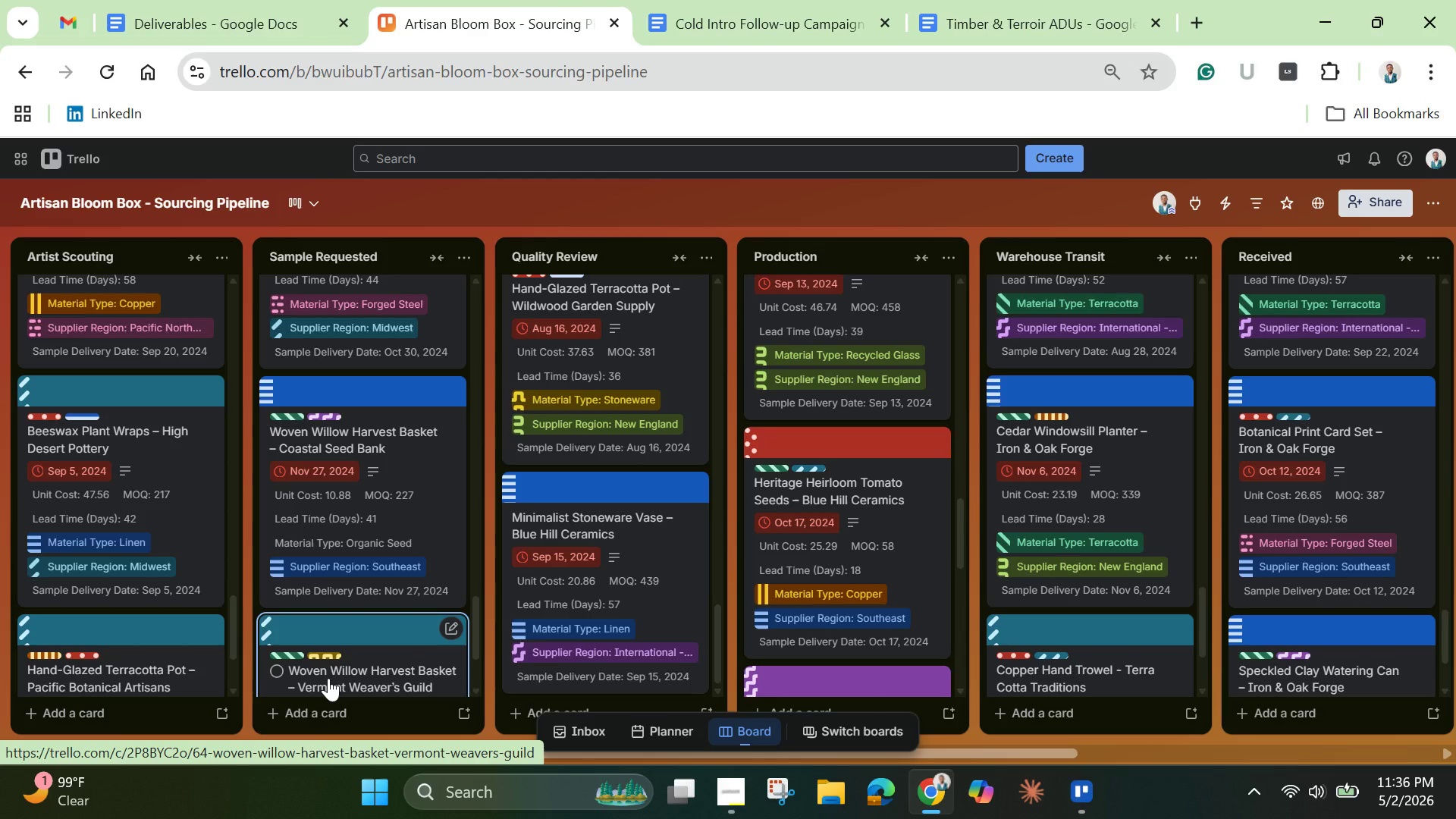 
wait(18.91)
 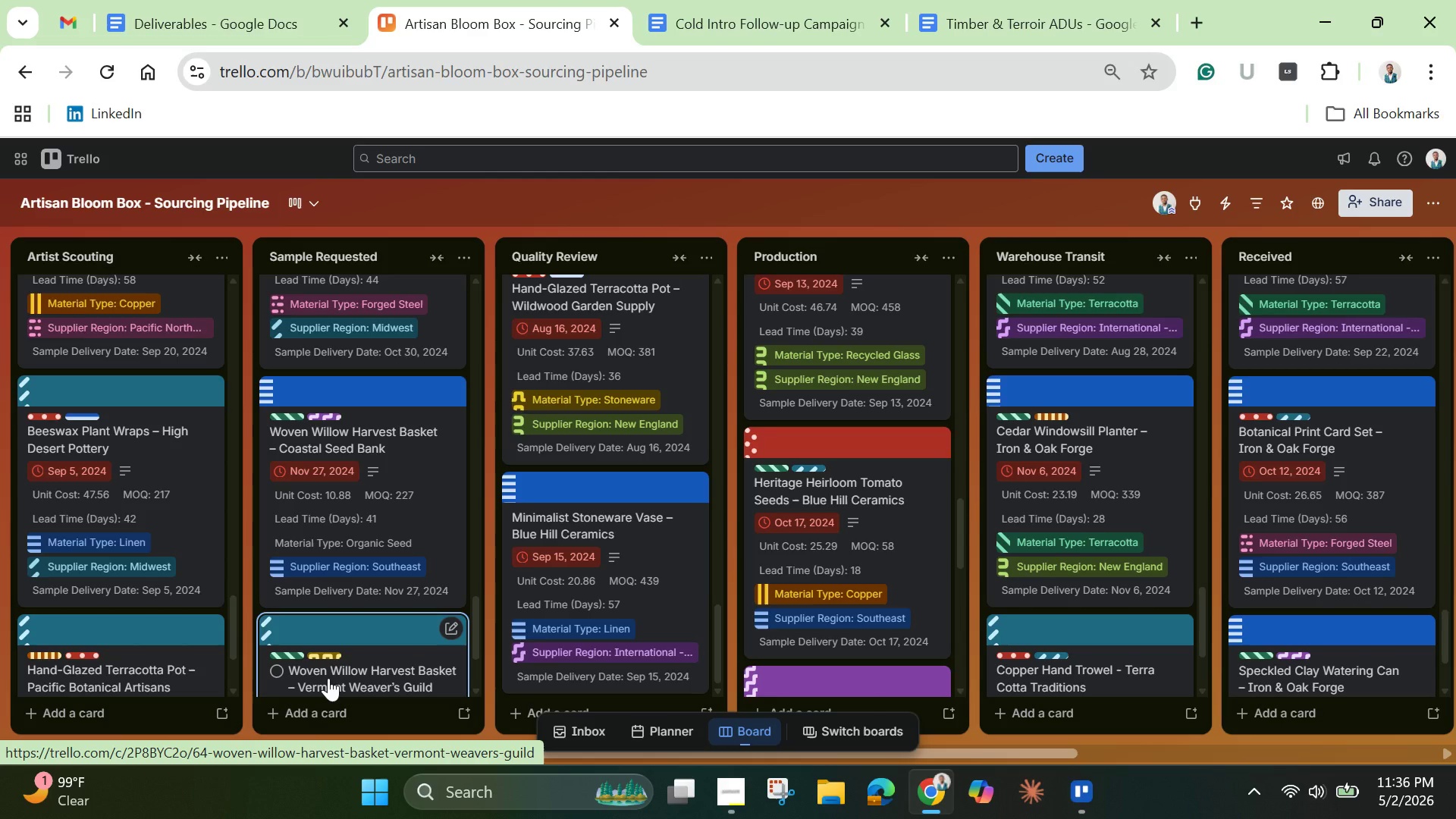 
mouse_move([177, 598])
 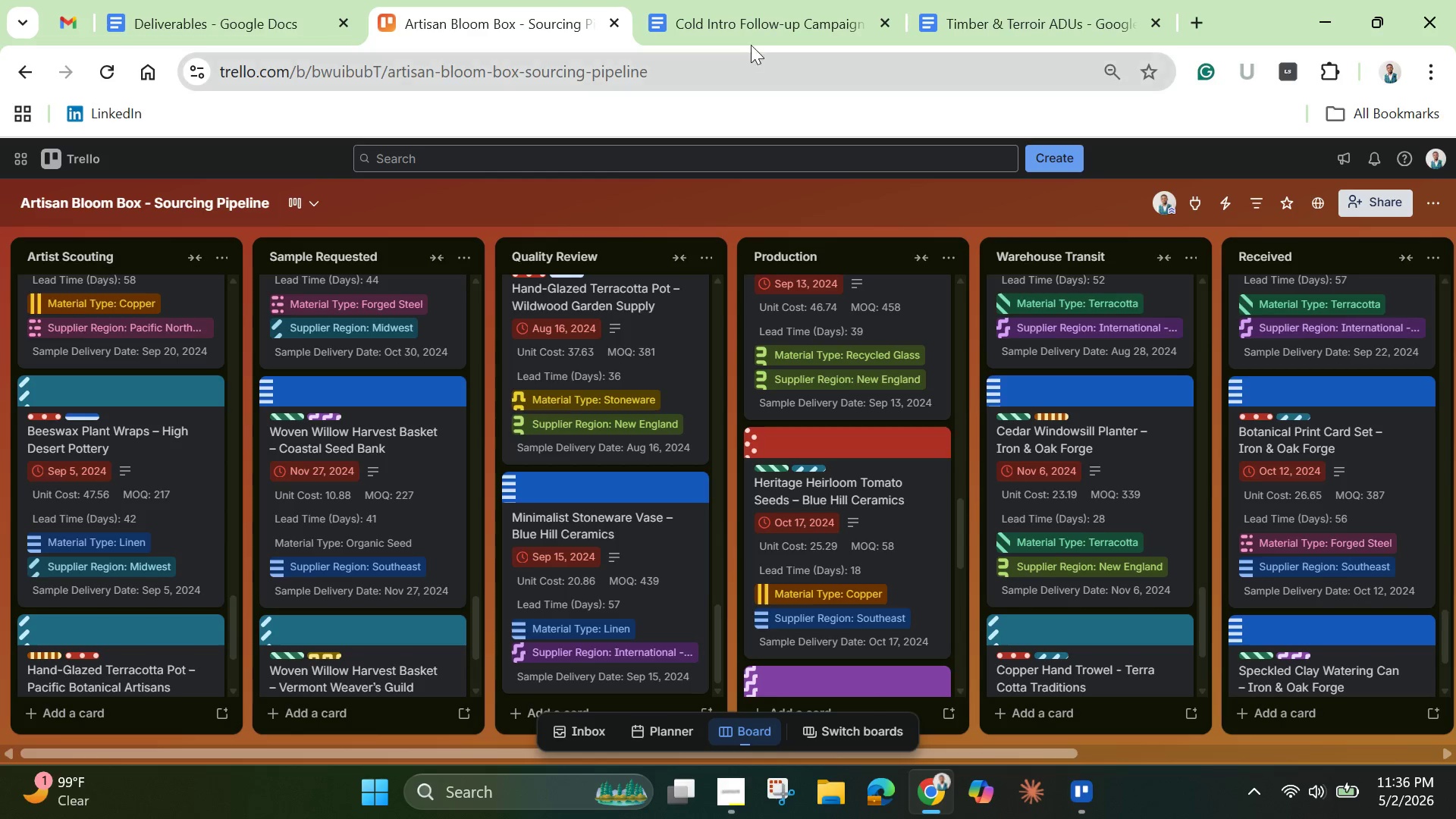 
left_click([755, 23])
 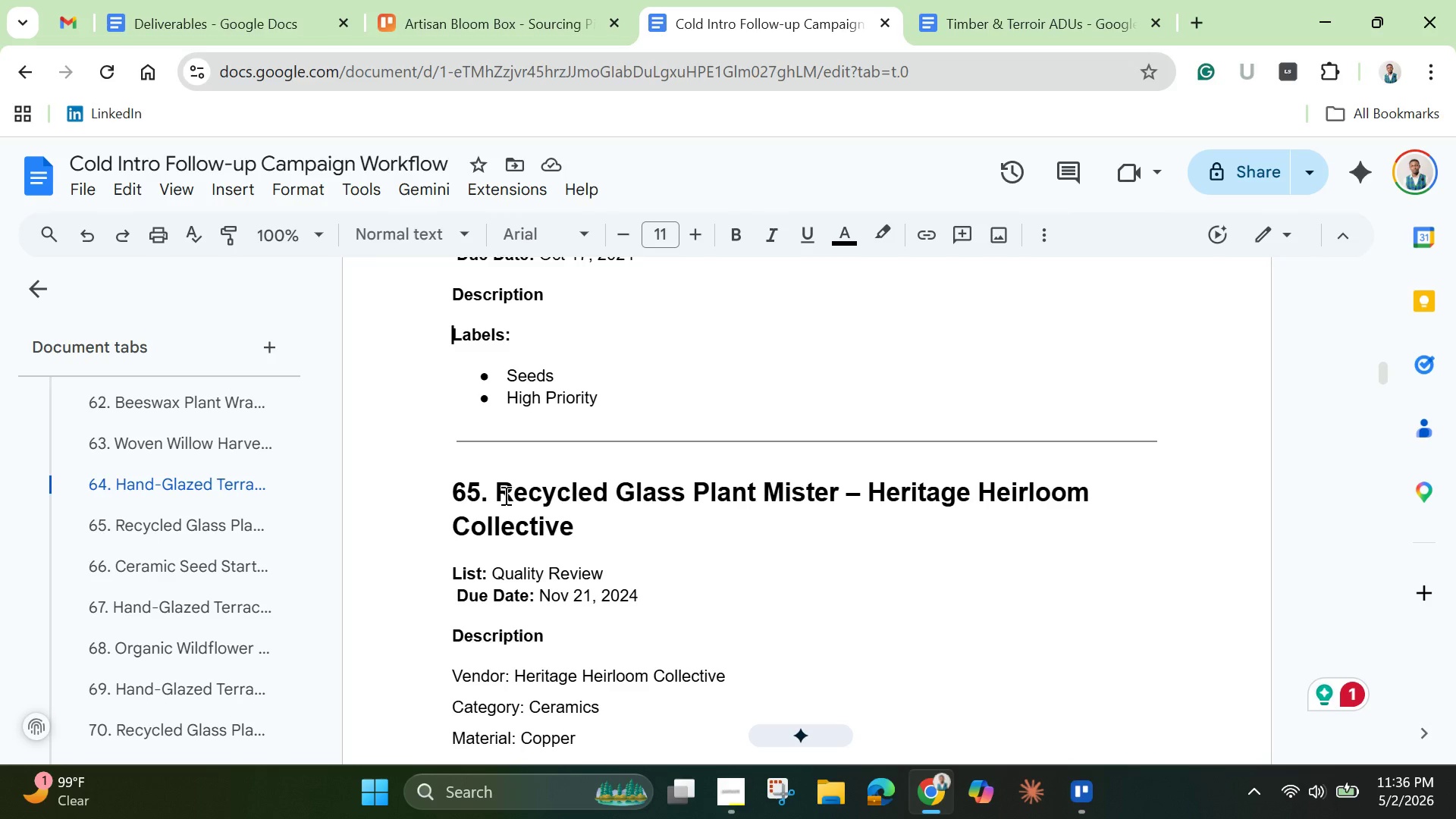 
left_click_drag(start_coordinate=[500, 494], to_coordinate=[575, 531])
 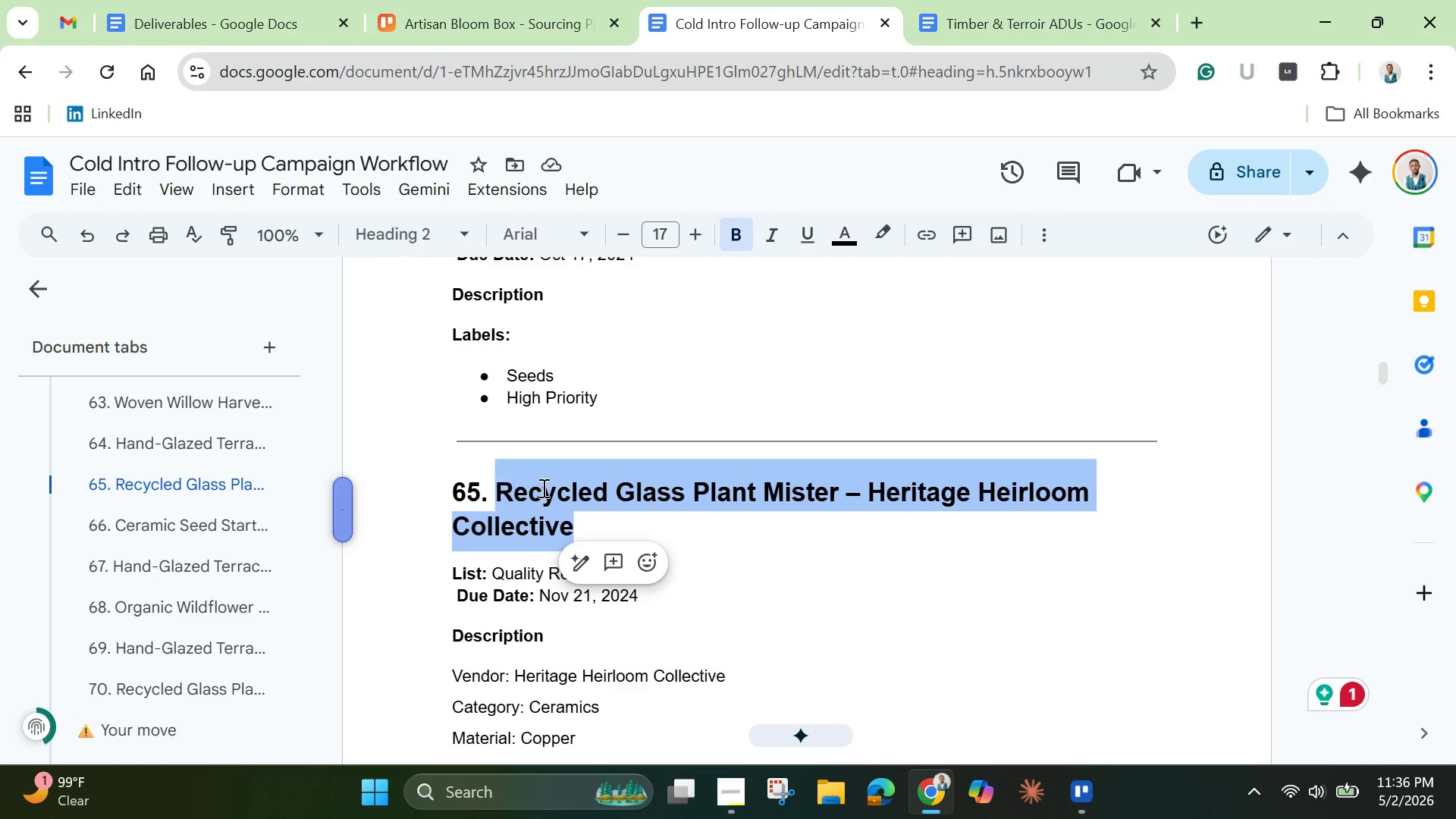 
right_click([542, 488])
 